 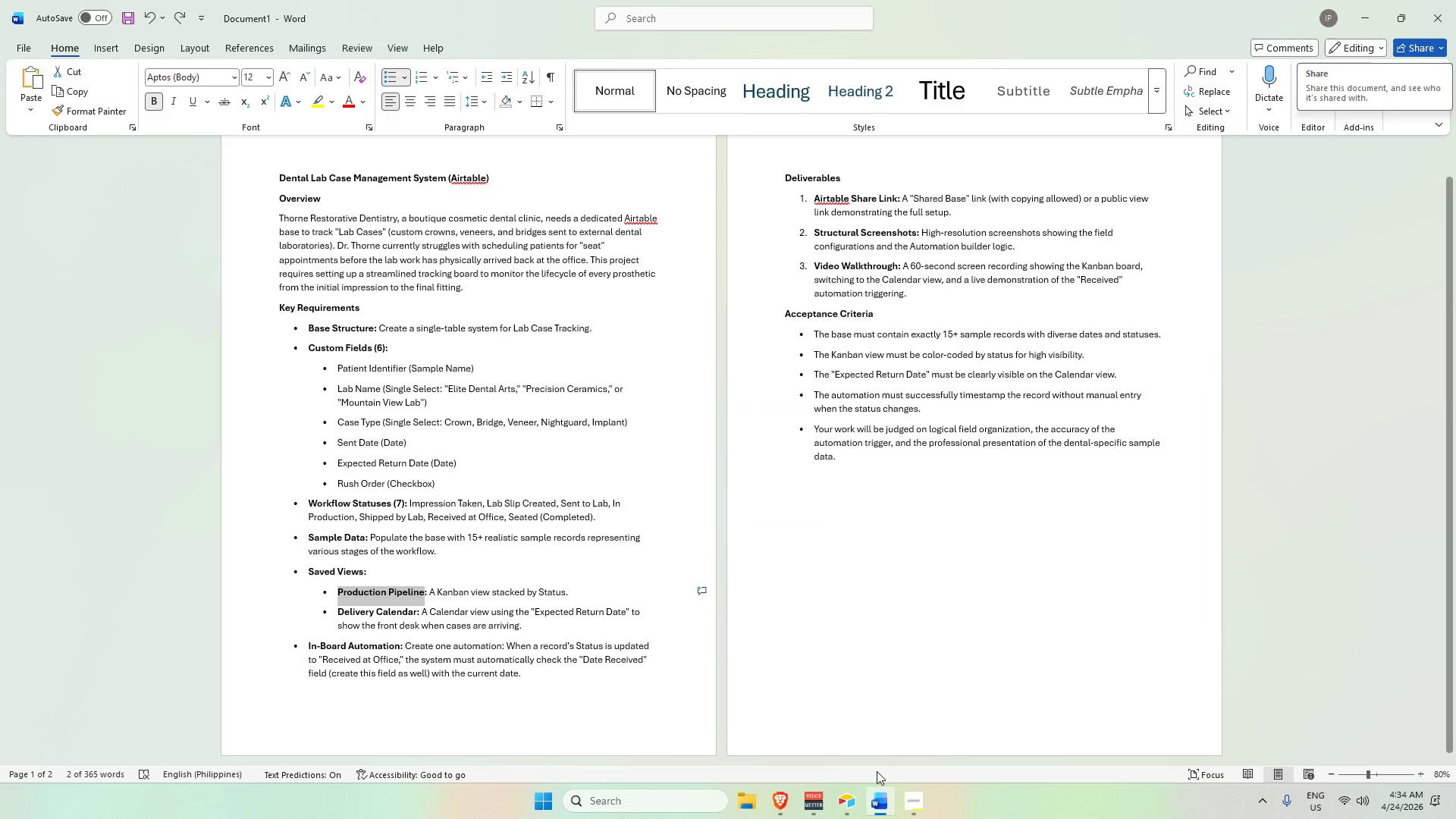 
left_click([848, 807])
 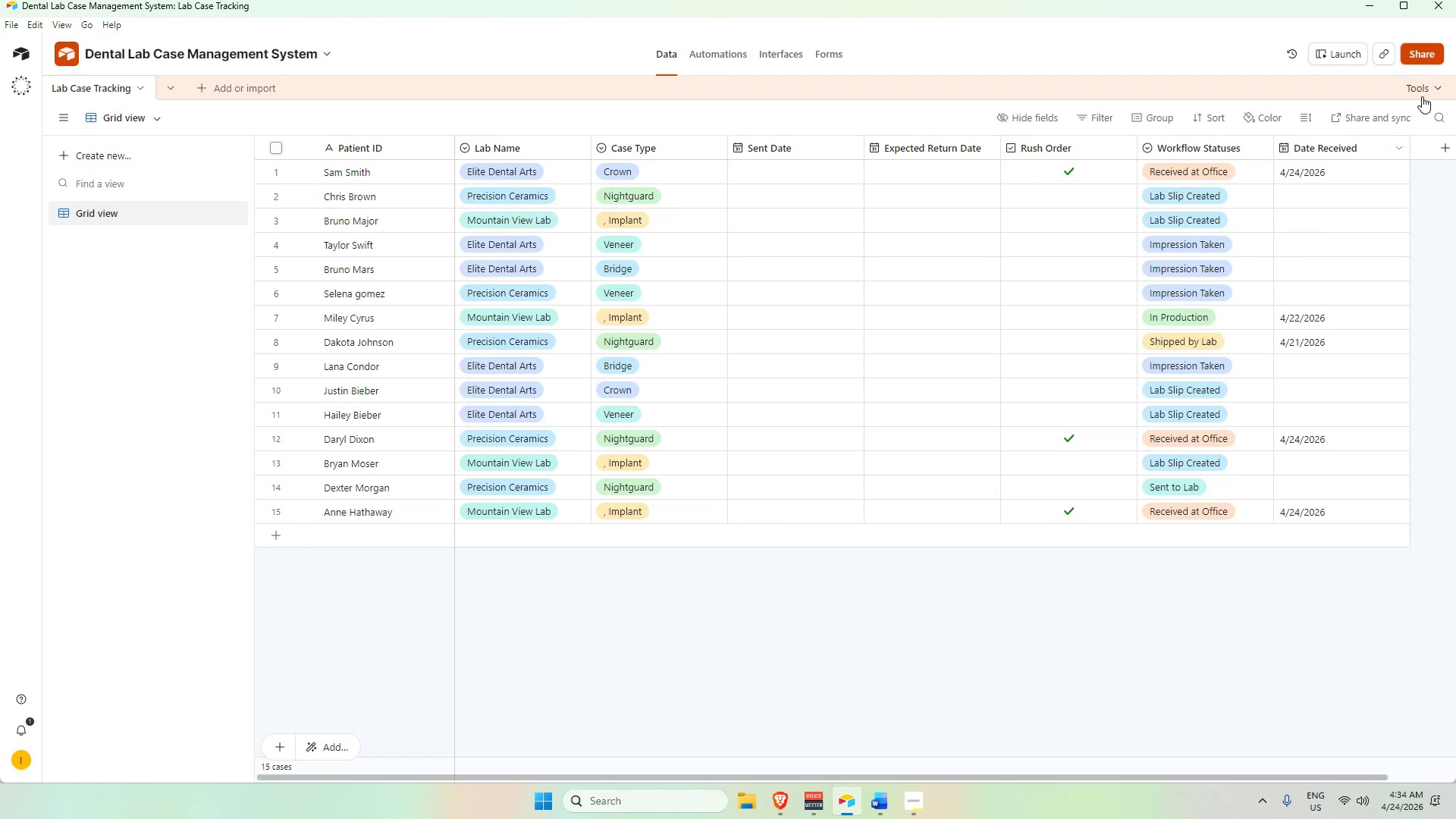 
left_click([1429, 52])
 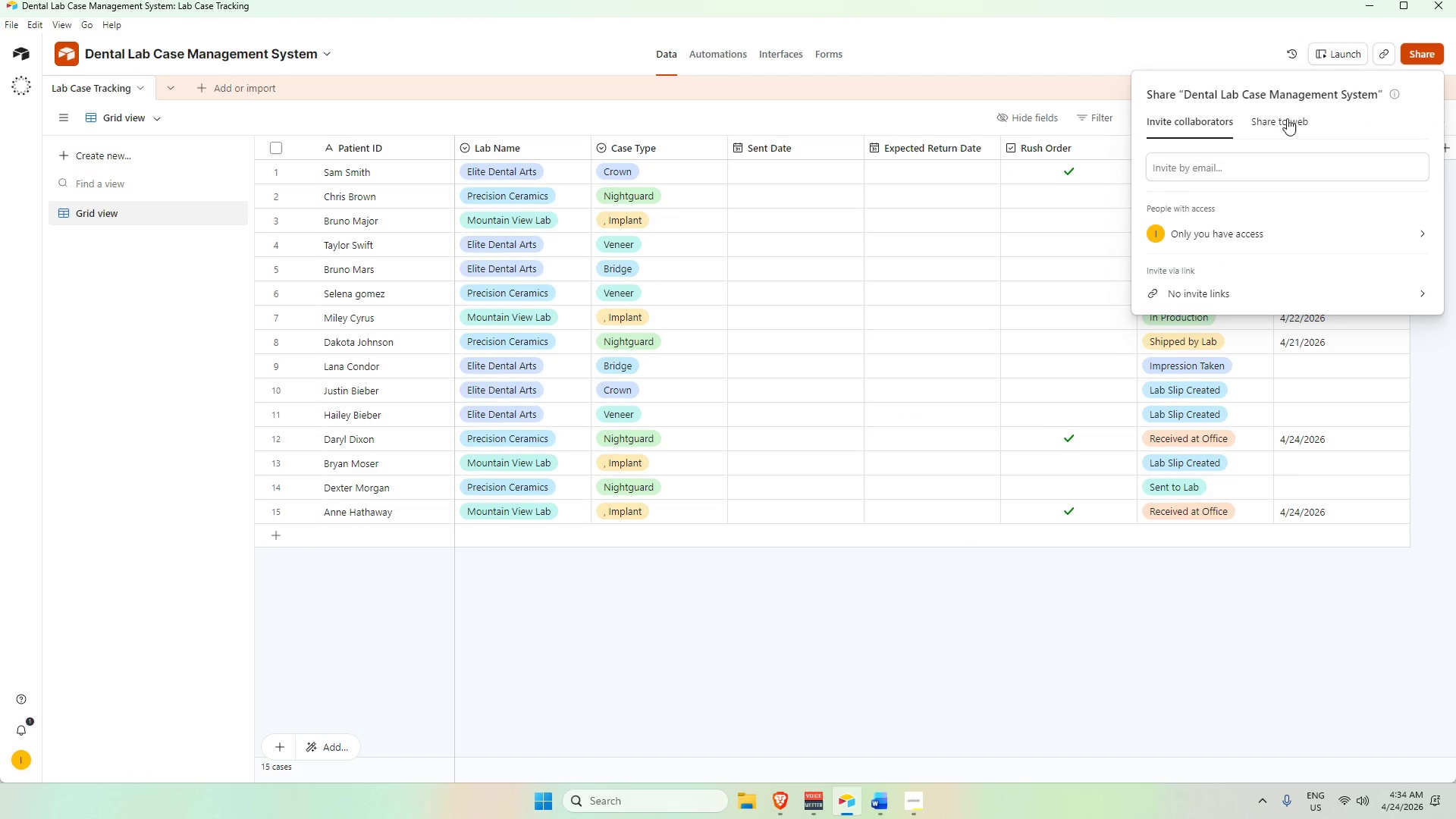 
left_click([1287, 115])
 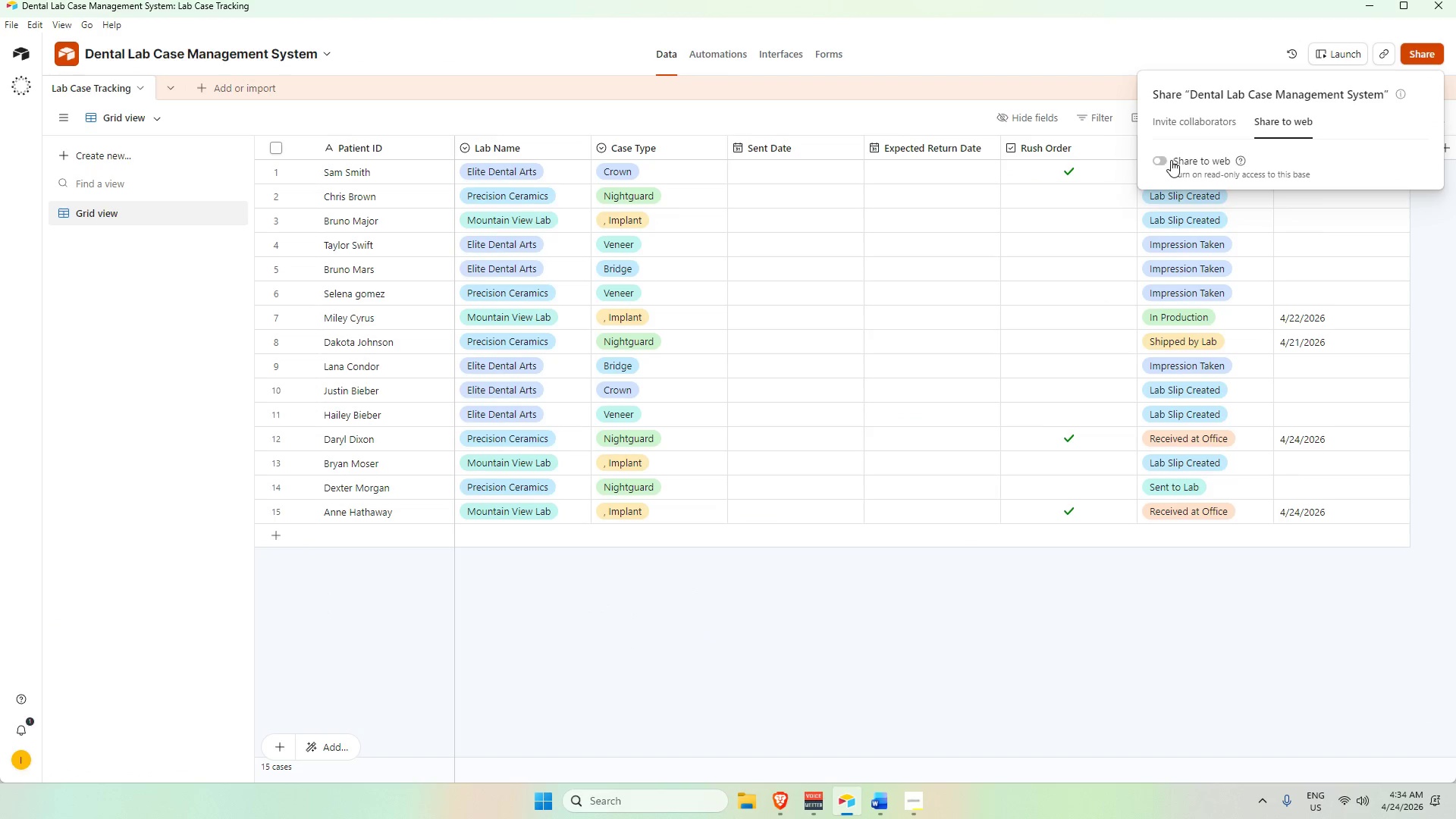 
left_click([1163, 161])
 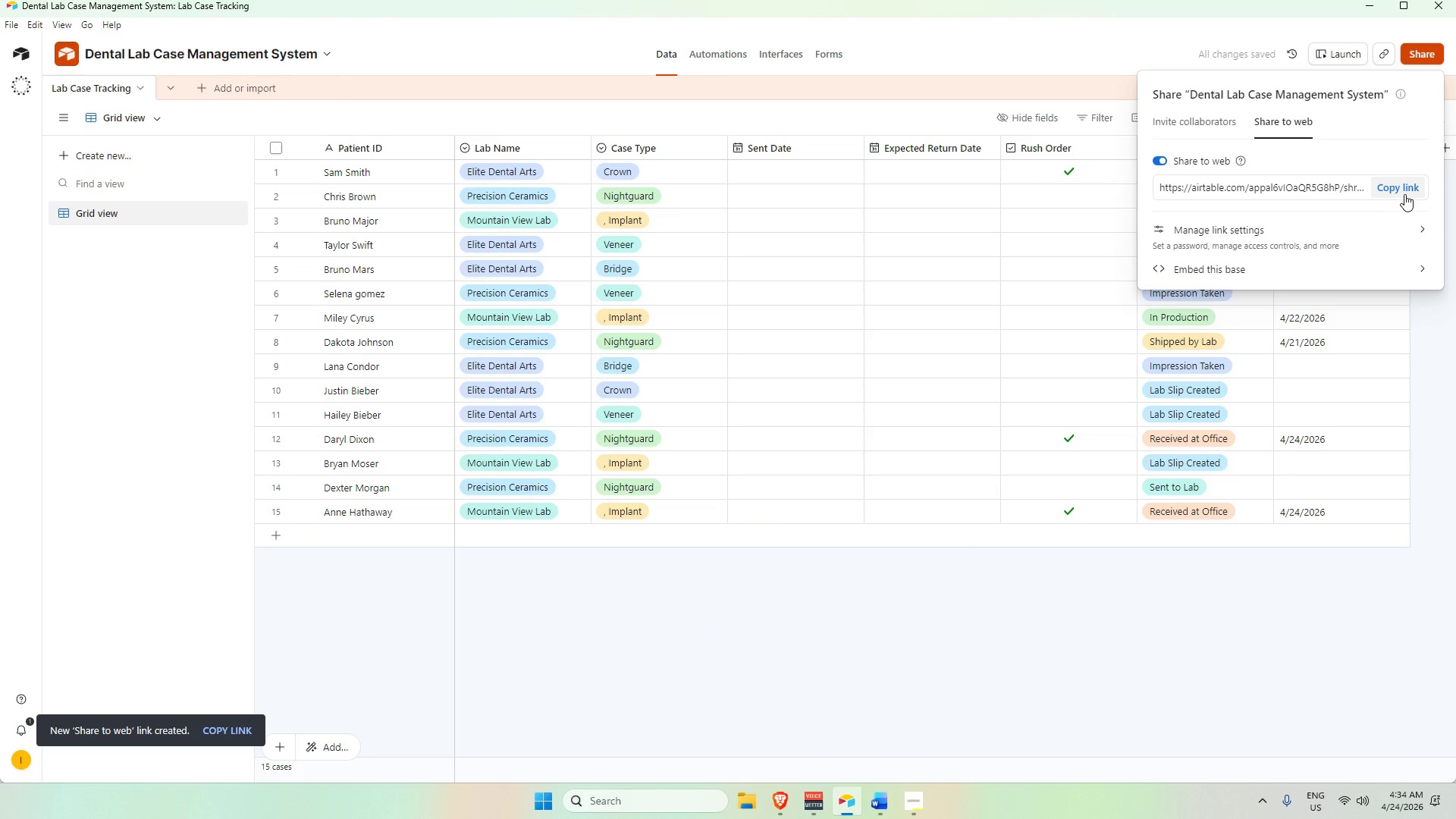 
left_click([1408, 191])
 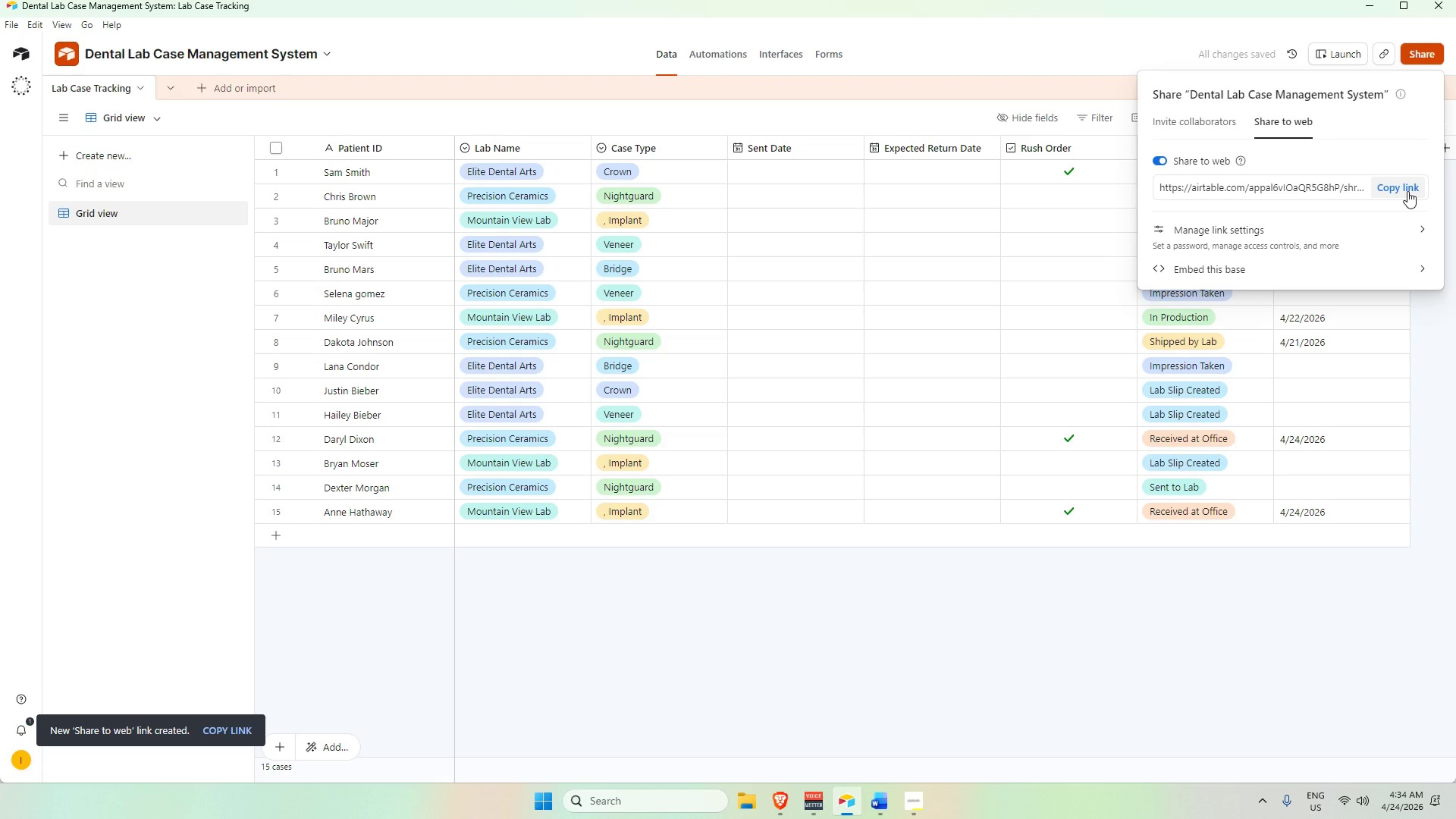 
left_click([1407, 190])
 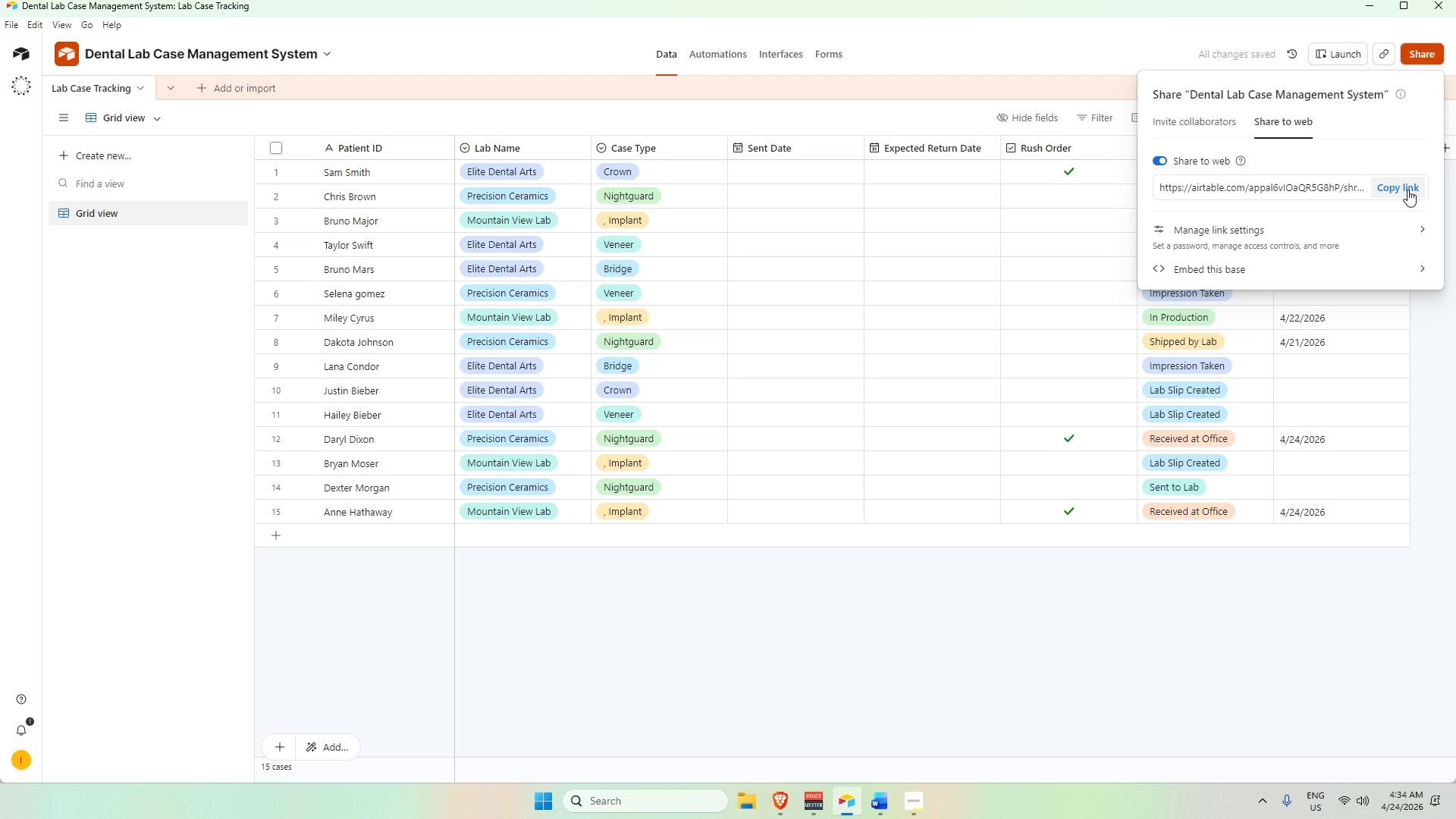 
double_click([1407, 190])
 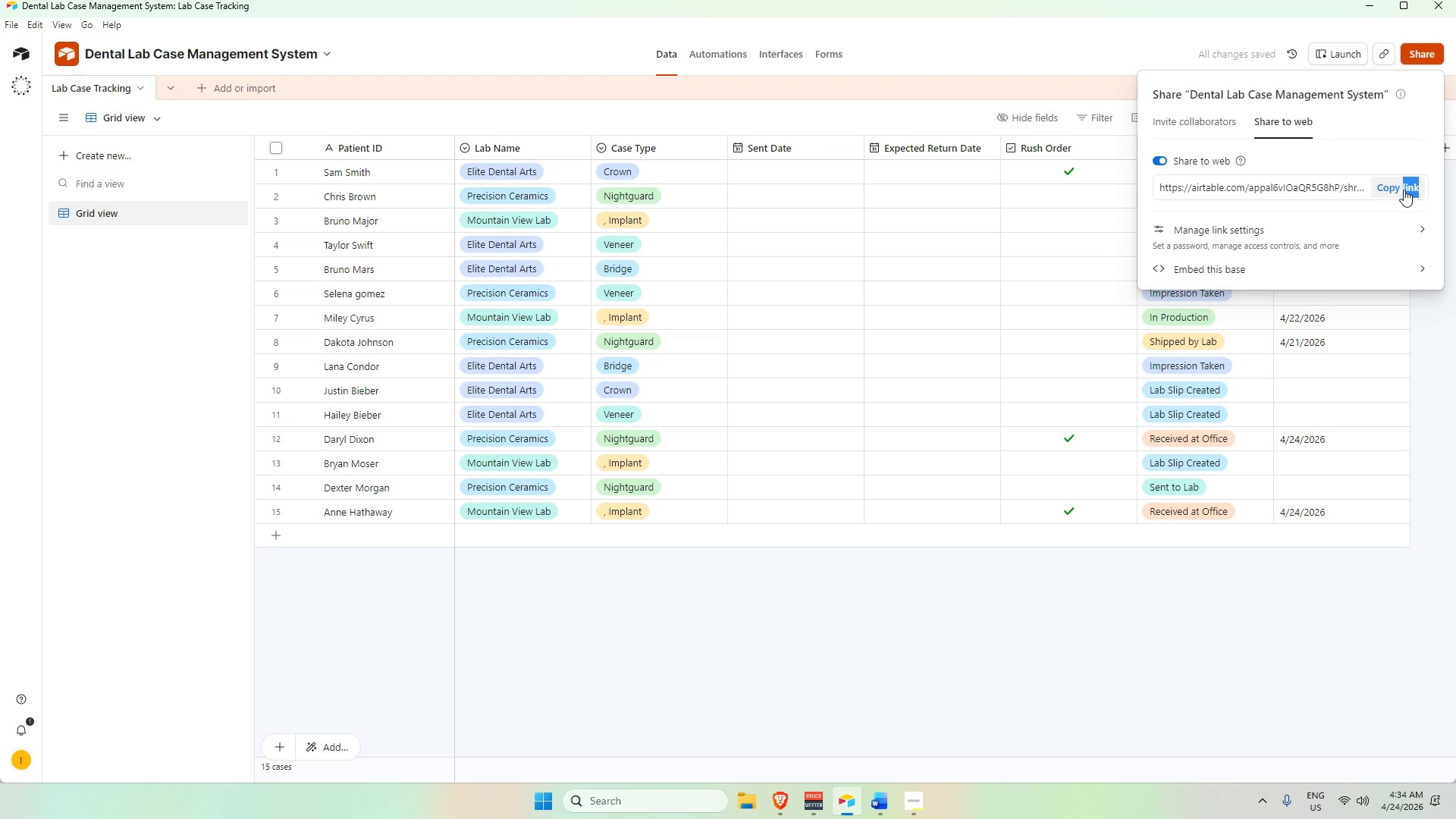 
left_click([1400, 187])
 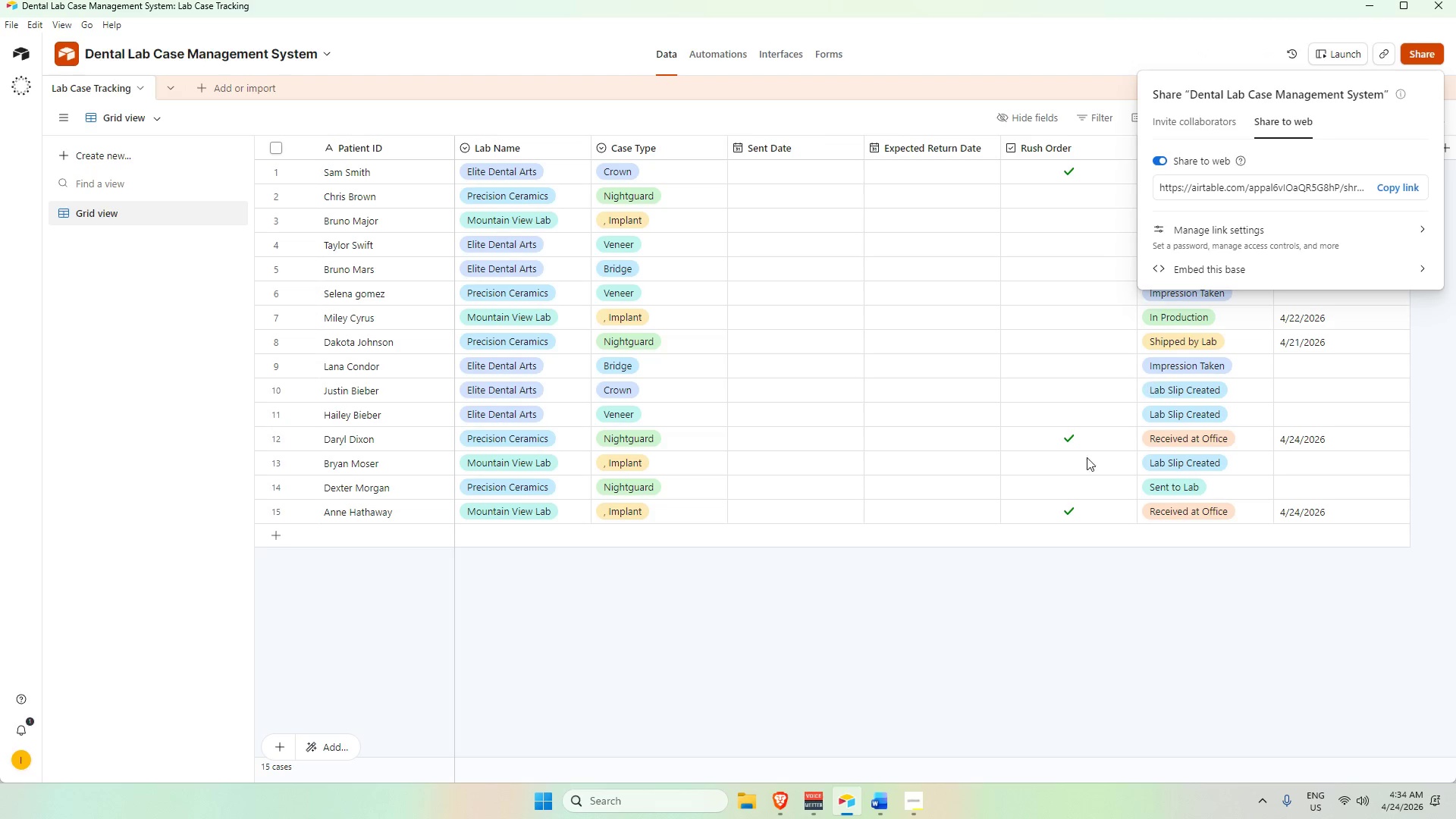 
key(Alt+AltLeft)
 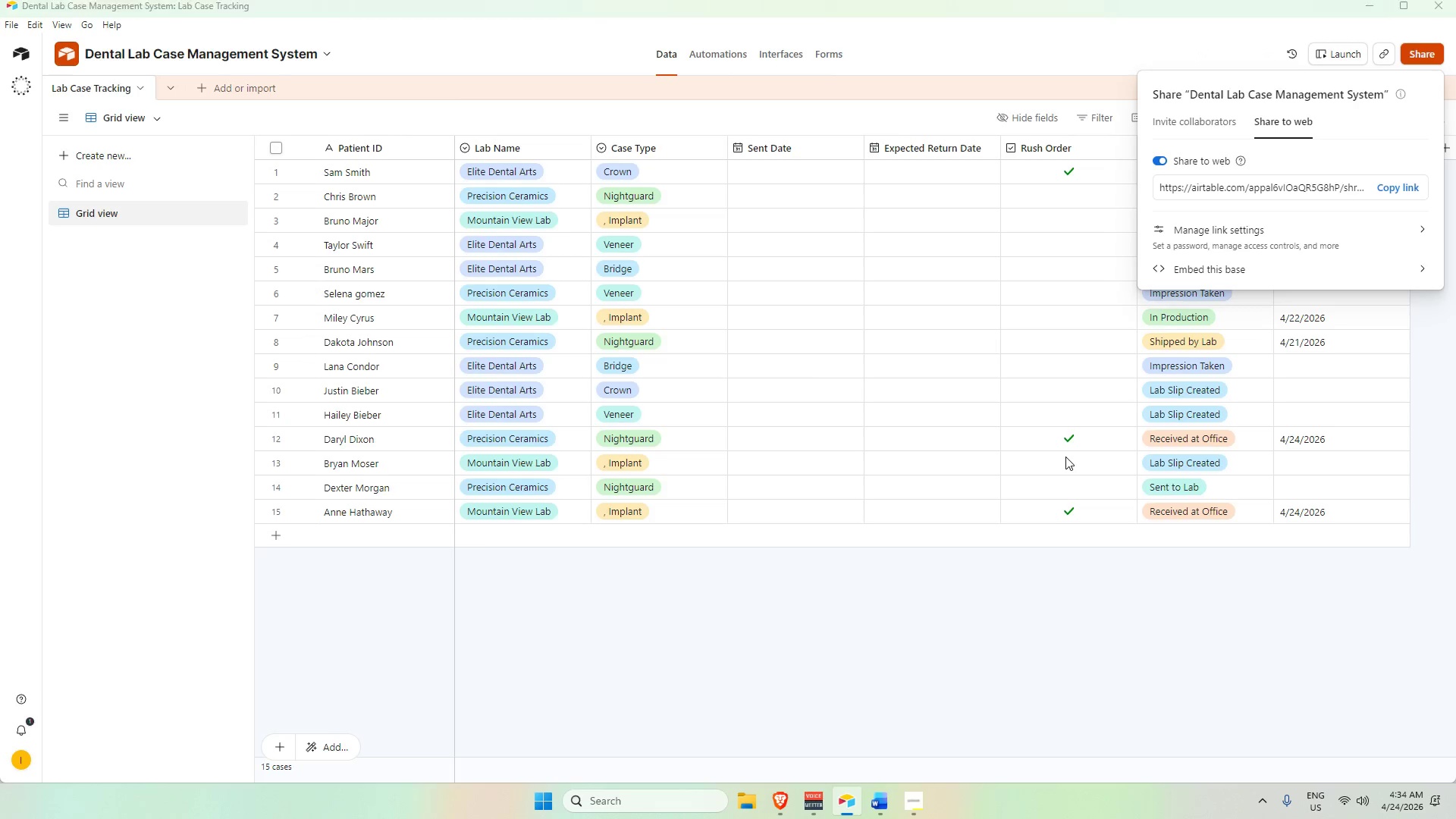 
key(Alt+Tab)
 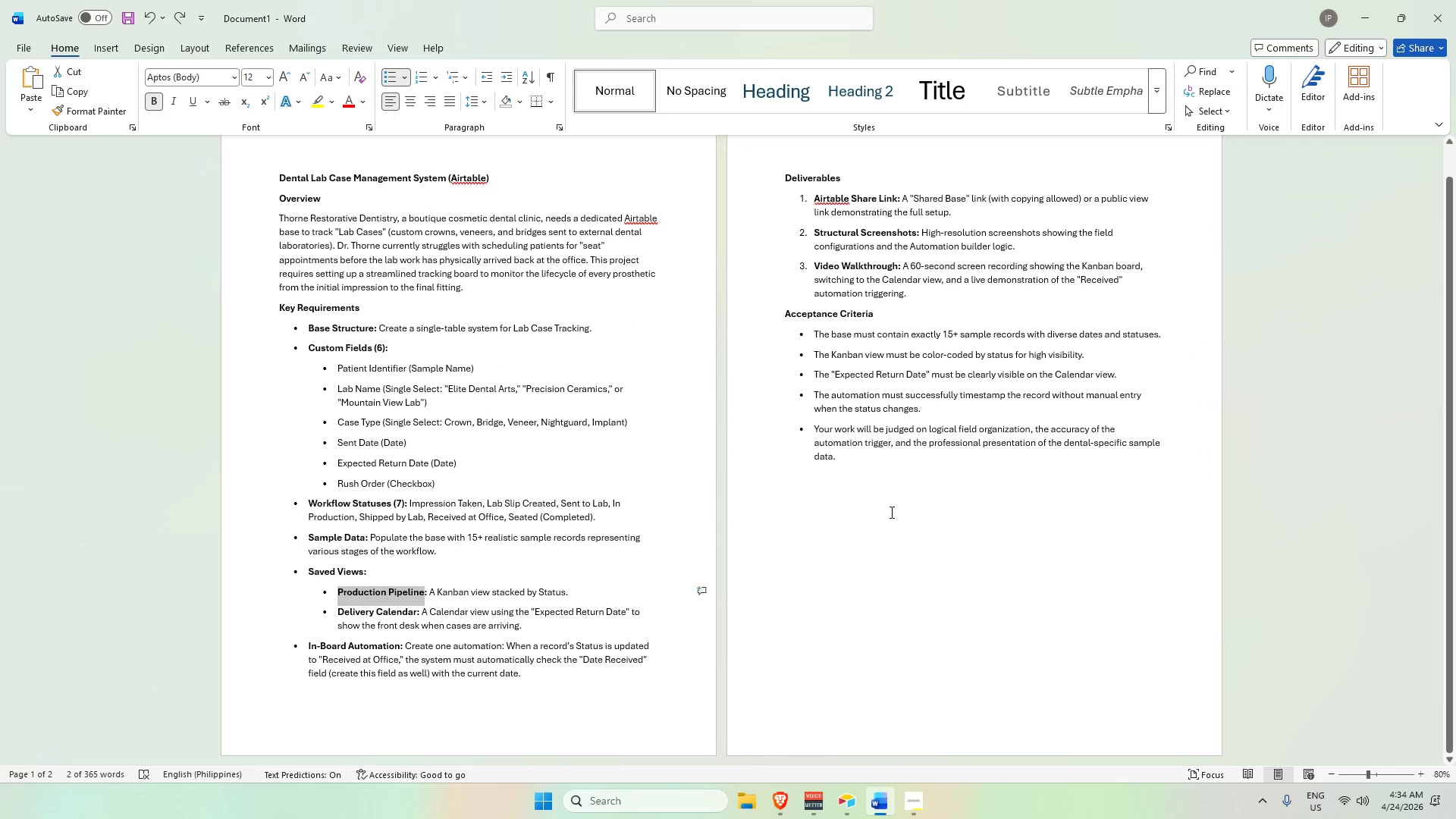 
left_click([890, 507])
 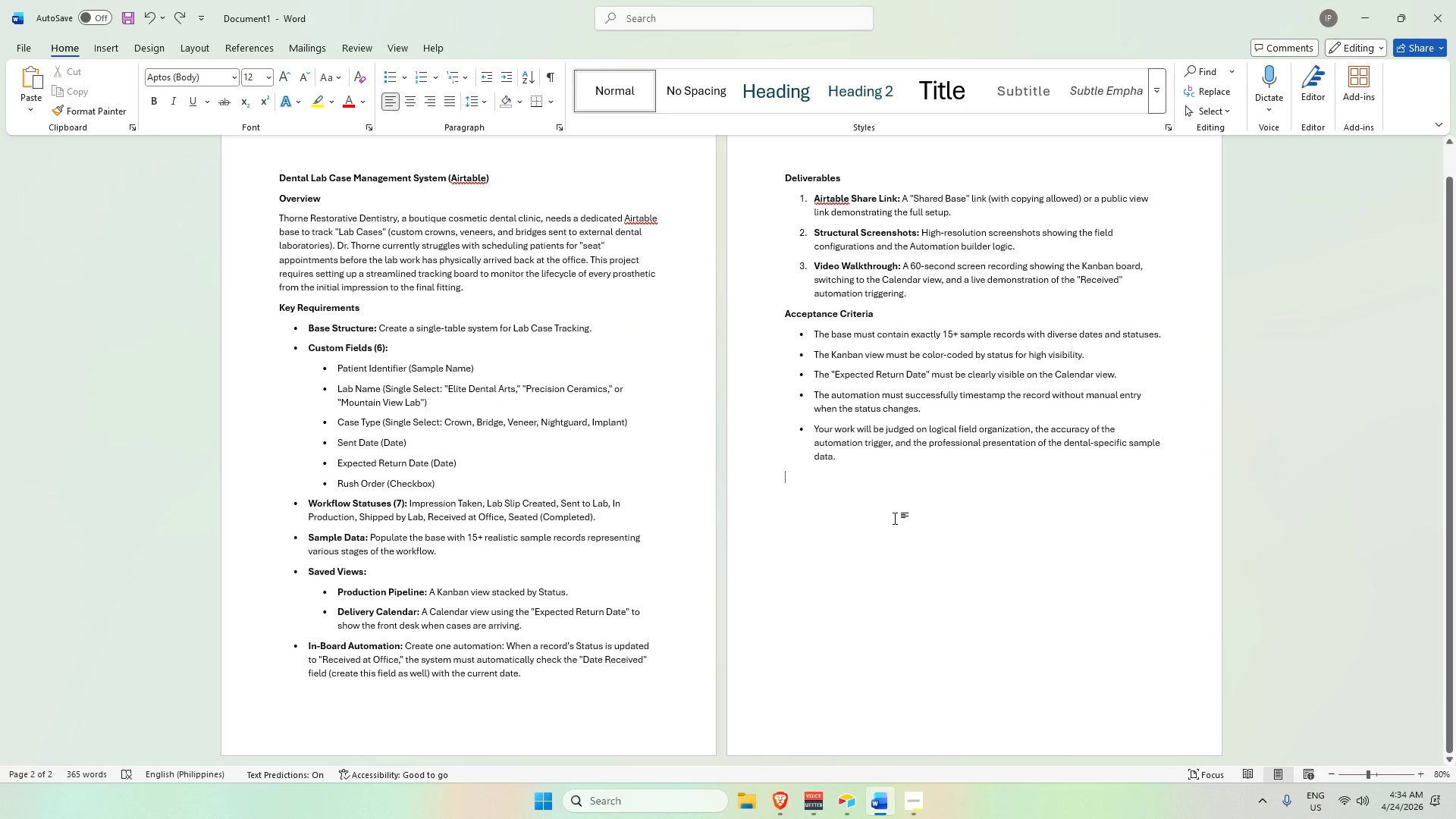 
key(Control+C)
 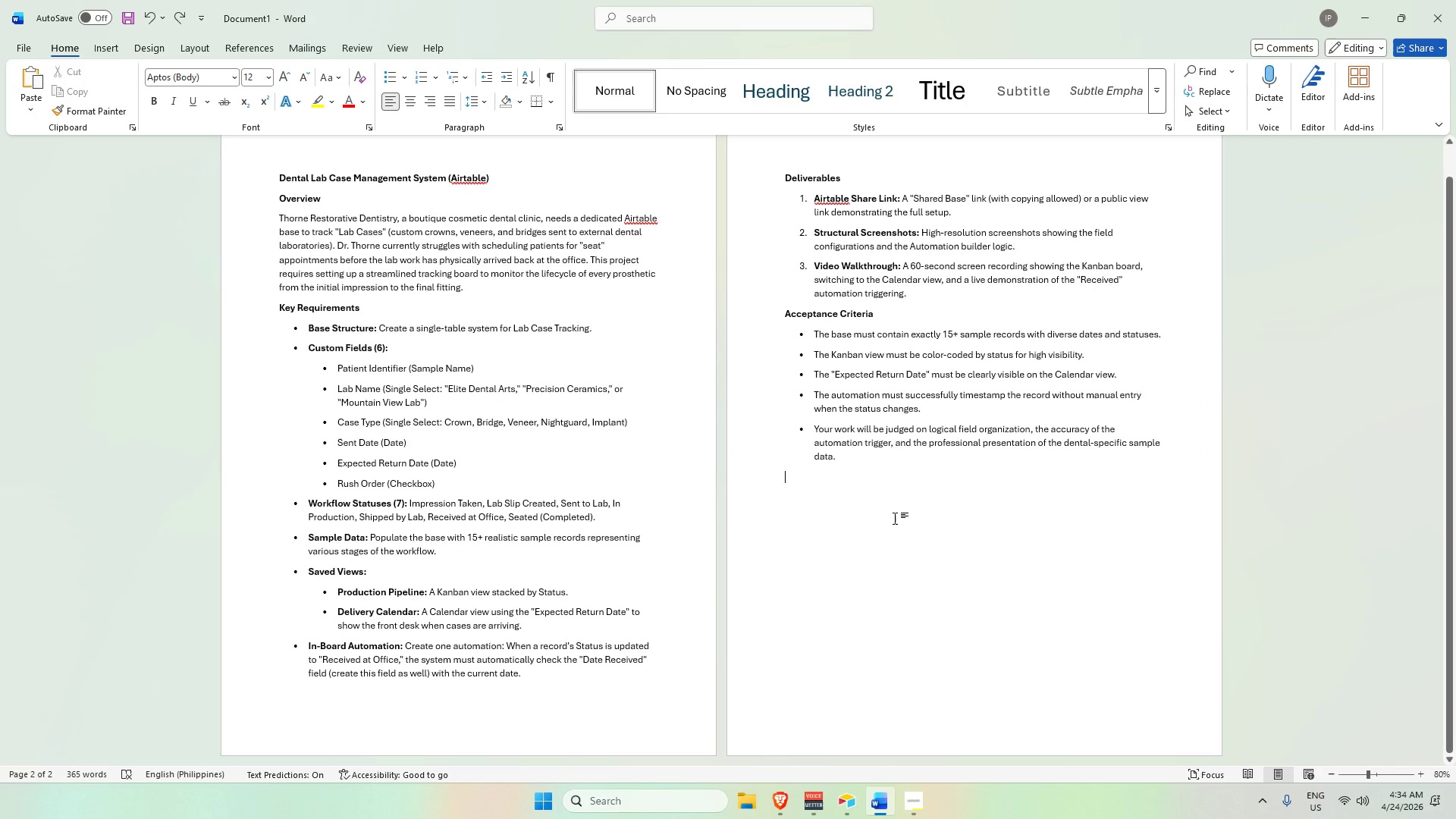 
key(Control+V)
 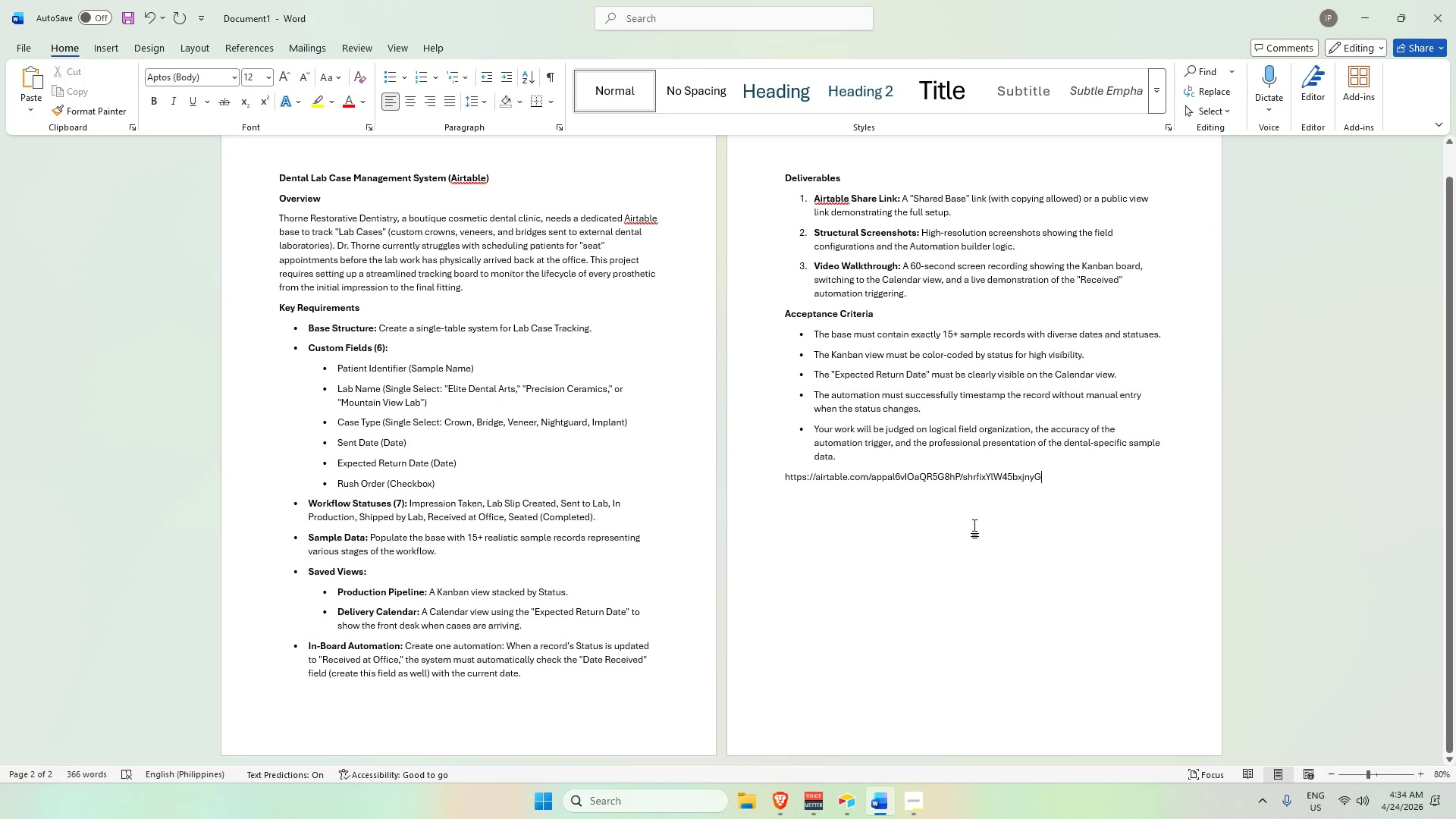 
key(Alt+AltLeft)
 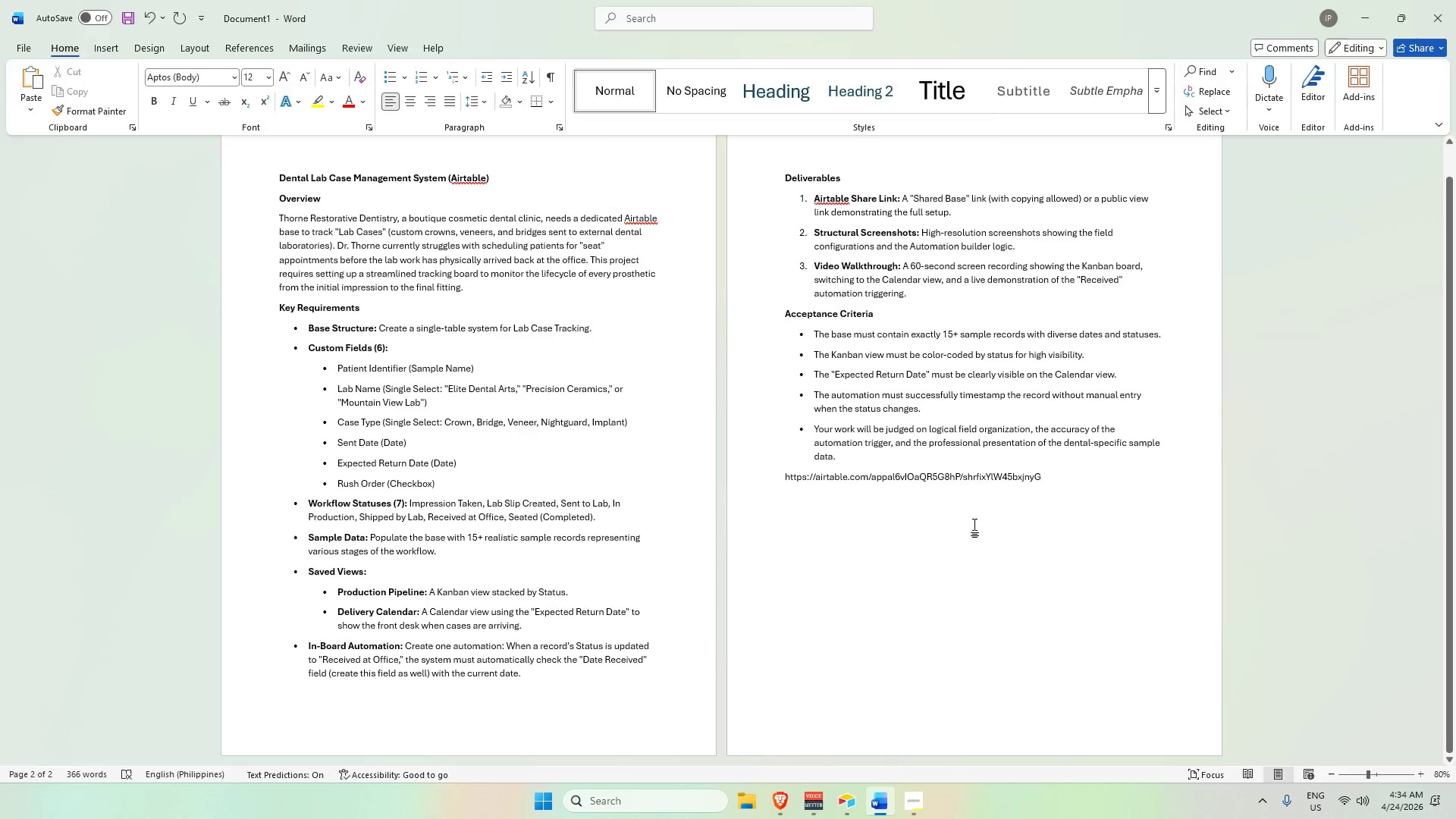 
key(Alt+Tab)
 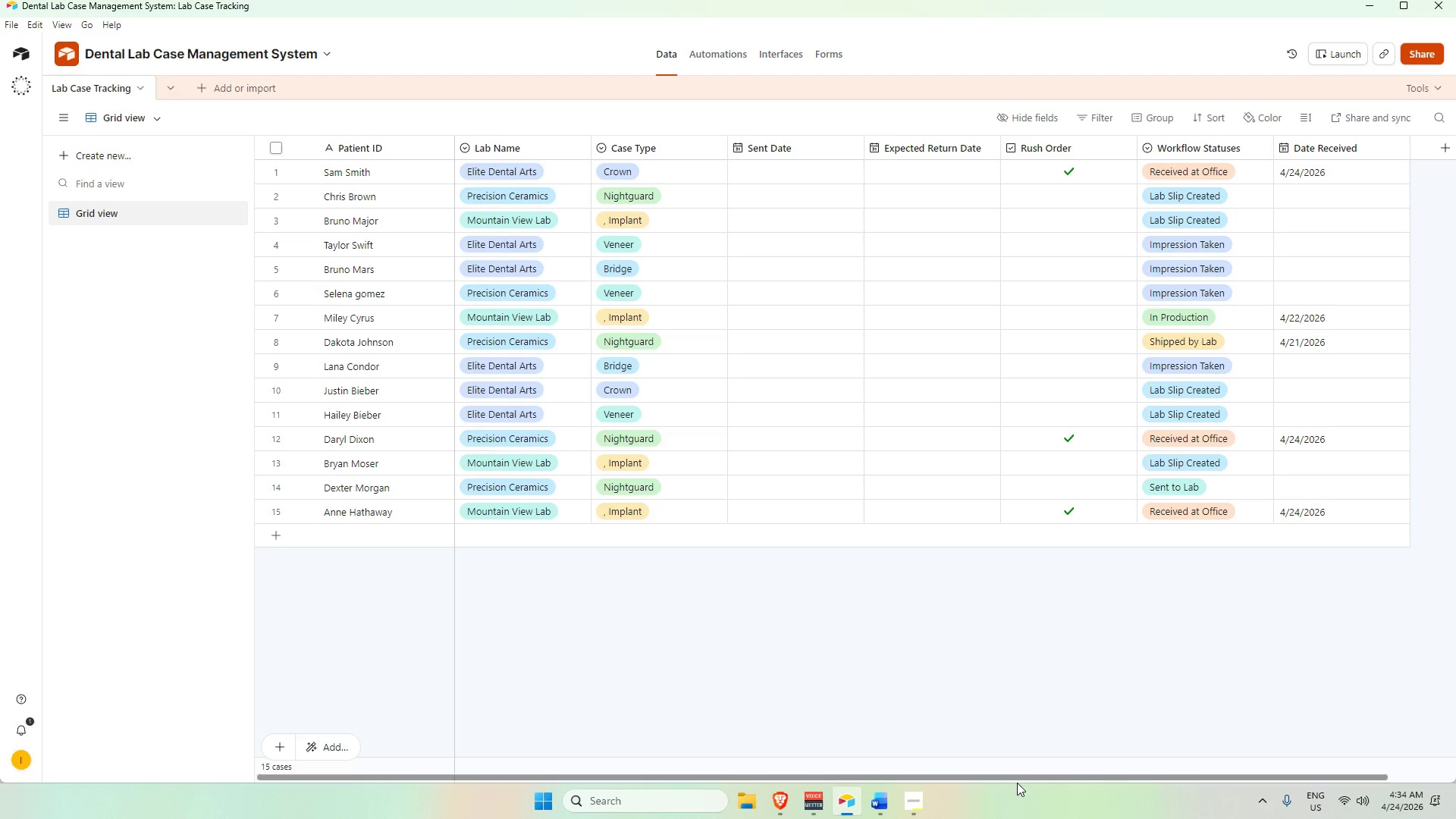 
left_click_drag(start_coordinate=[1018, 775], to_coordinate=[896, 770])
 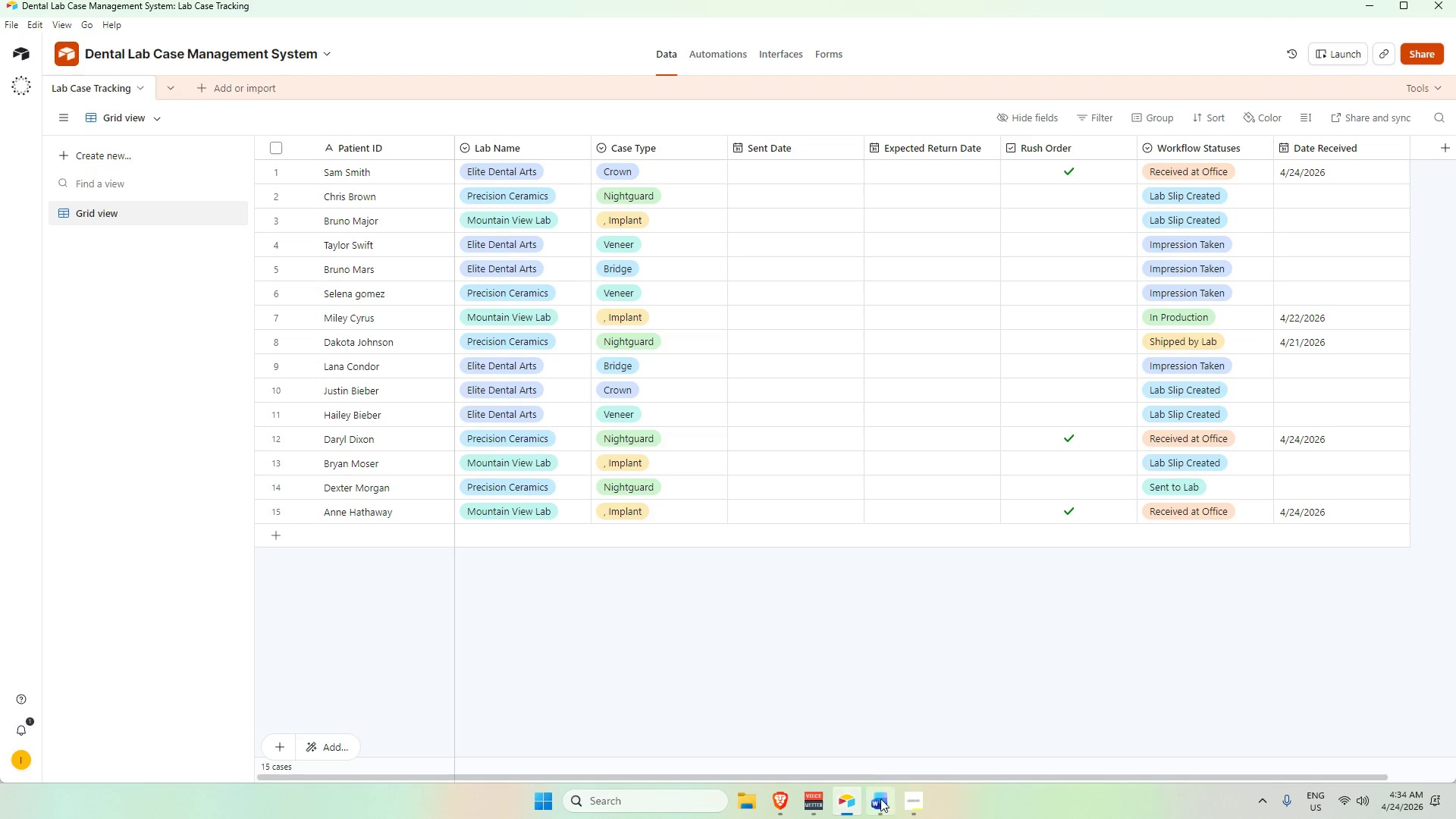 
left_click([877, 798])
 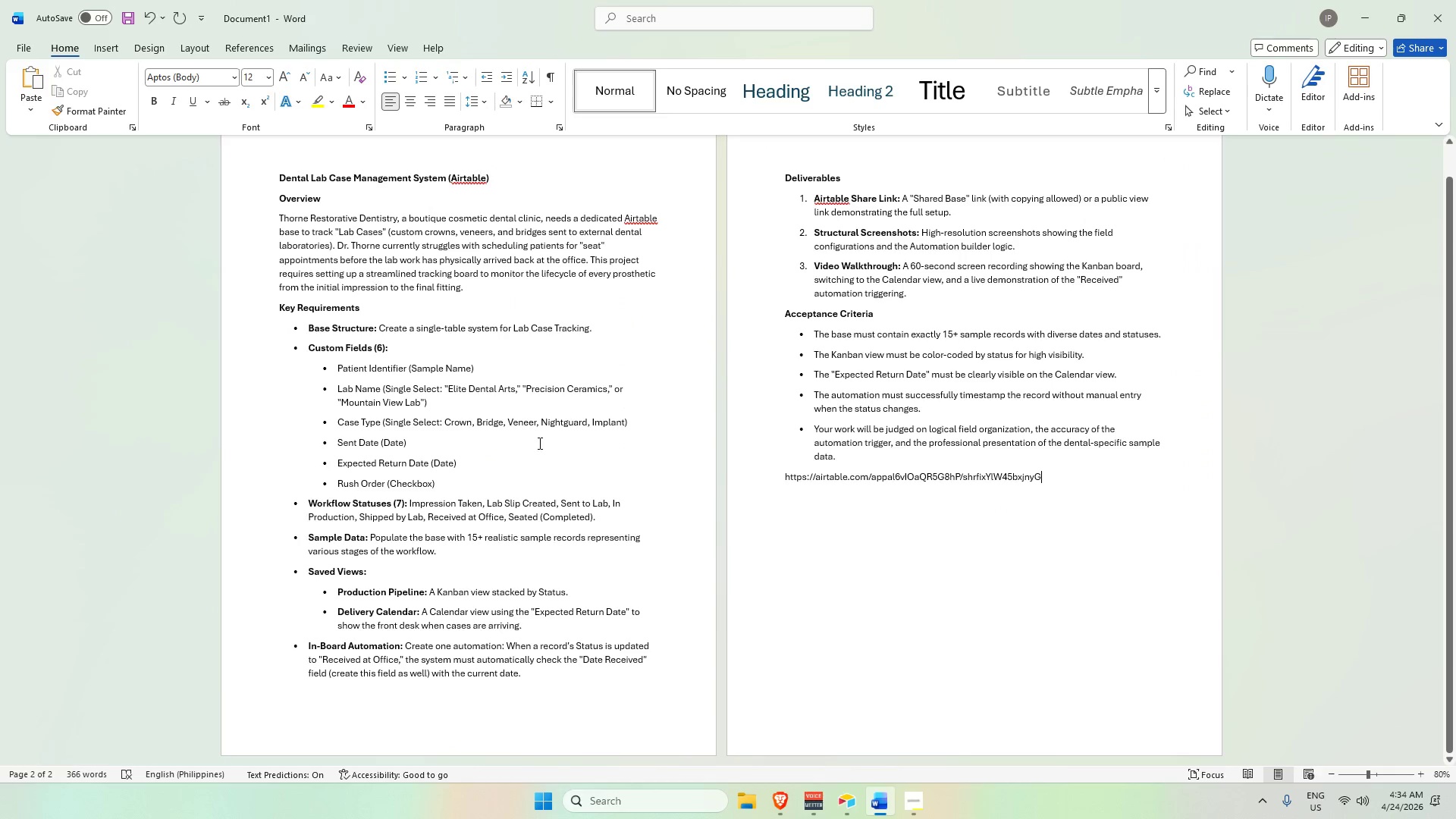 
scroll: coordinate [626, 454], scroll_direction: down, amount: 1.0
 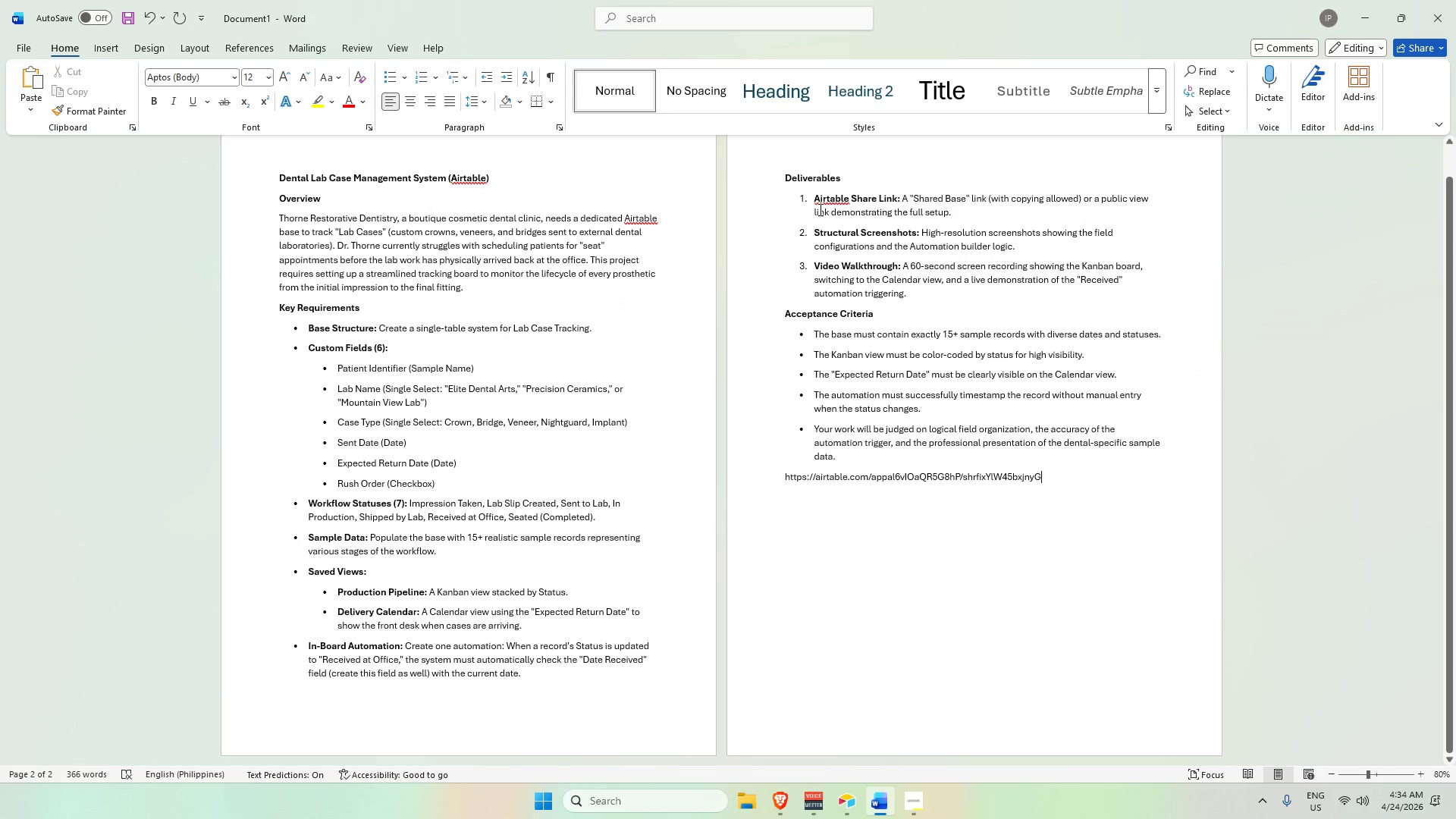 
left_click_drag(start_coordinate=[815, 197], to_coordinate=[954, 214])
 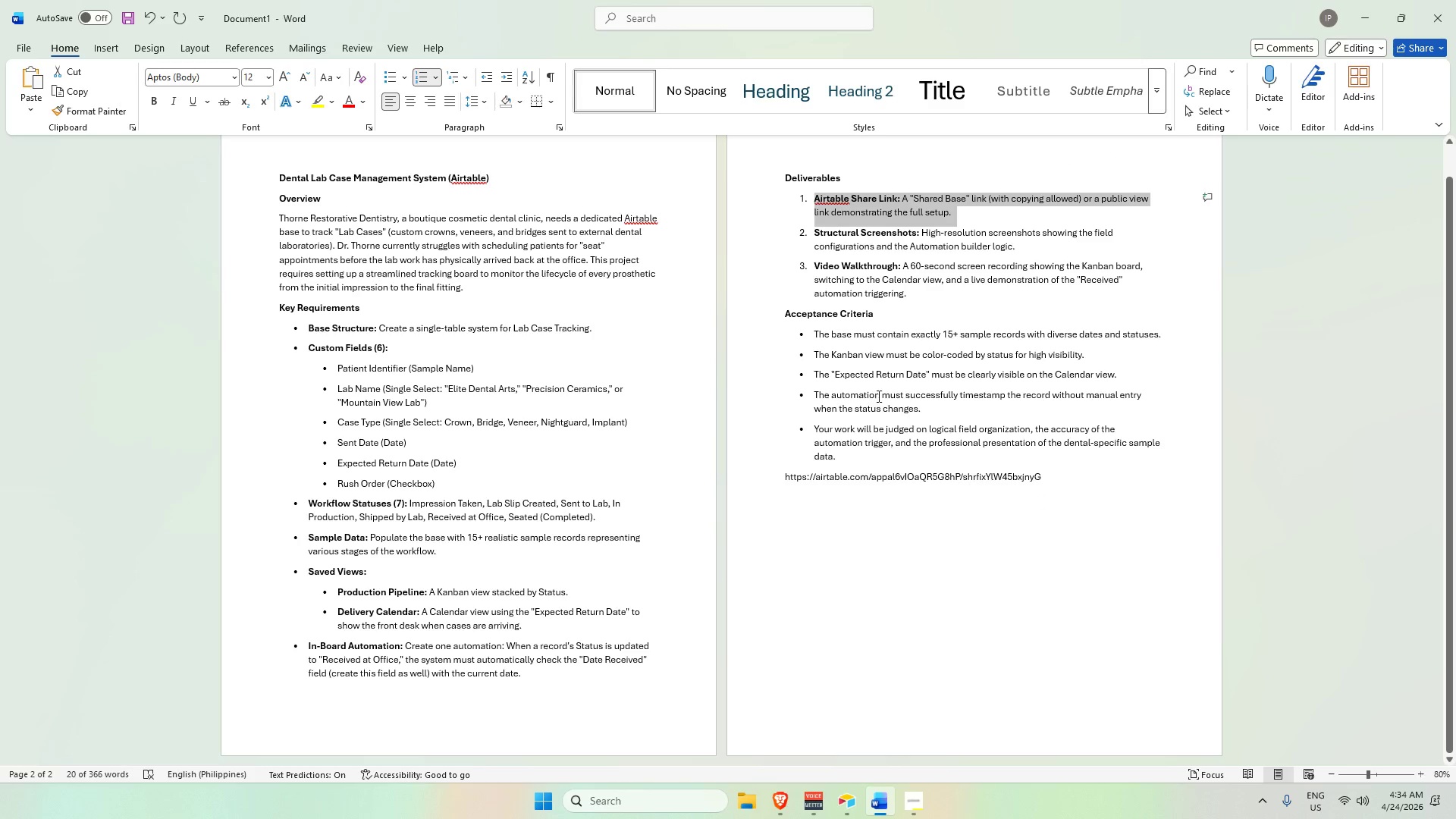 
wait(5.03)
 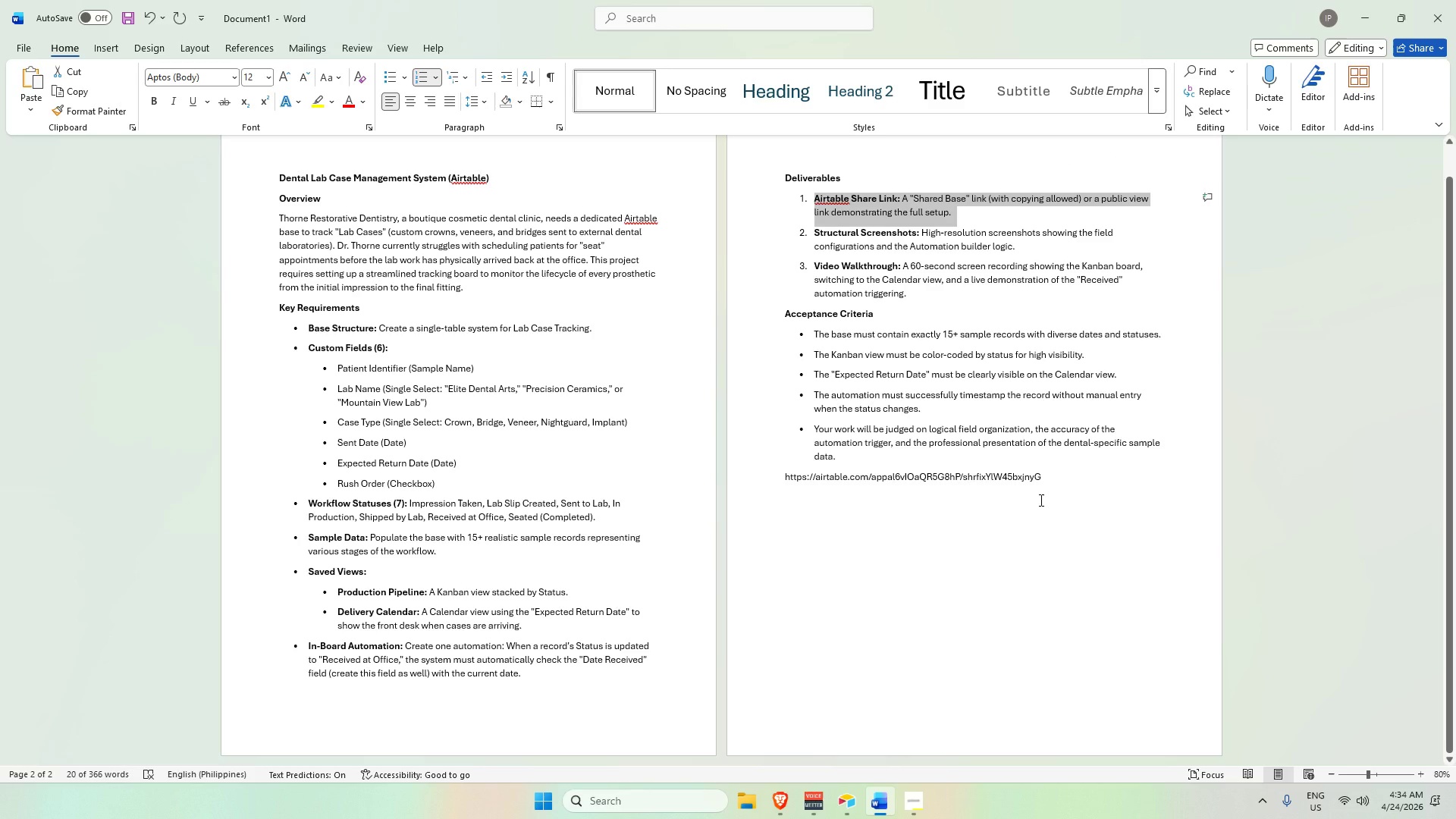 
left_click_drag(start_coordinate=[811, 234], to_coordinate=[1026, 256])
 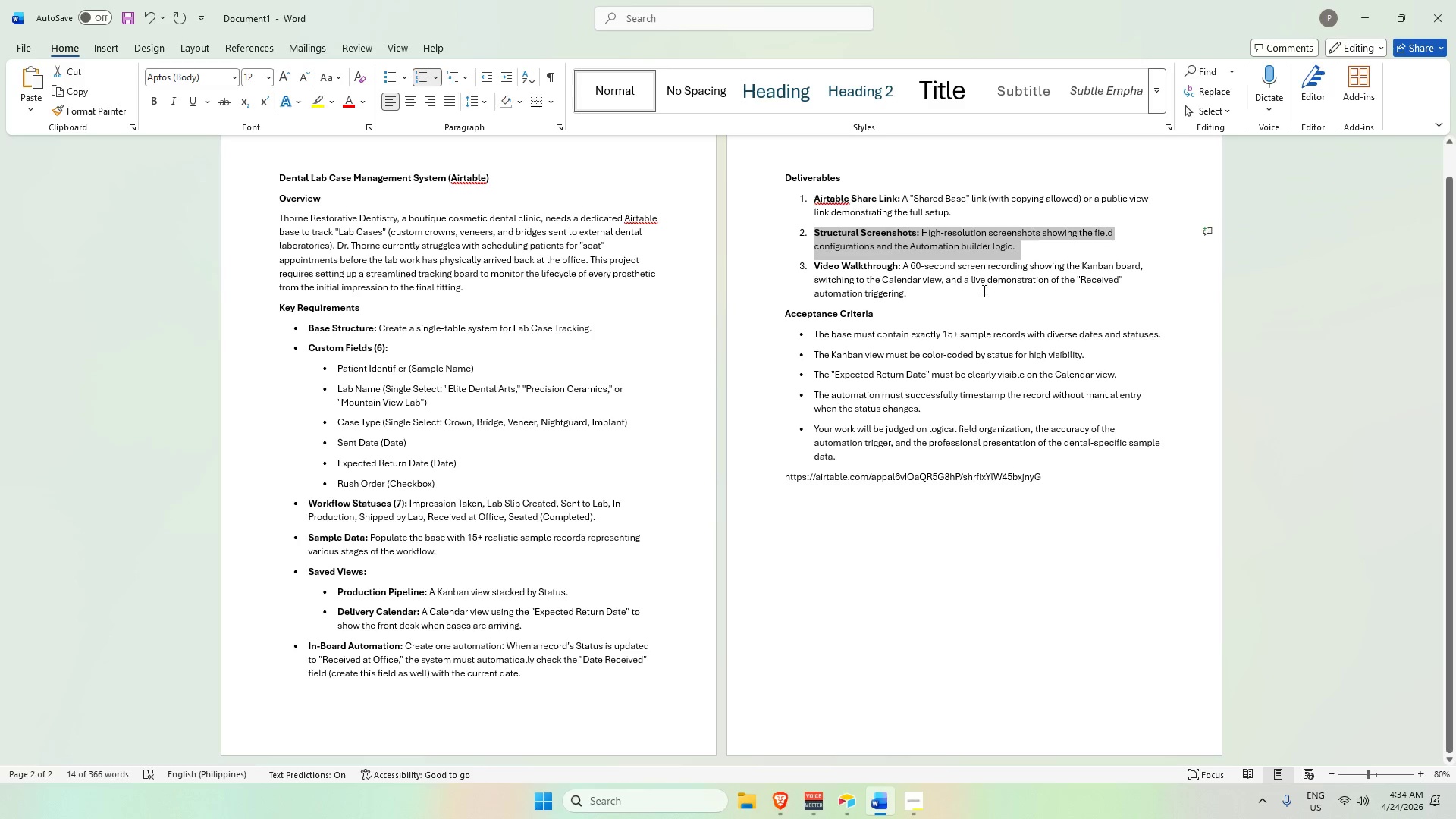 
wait(7.92)
 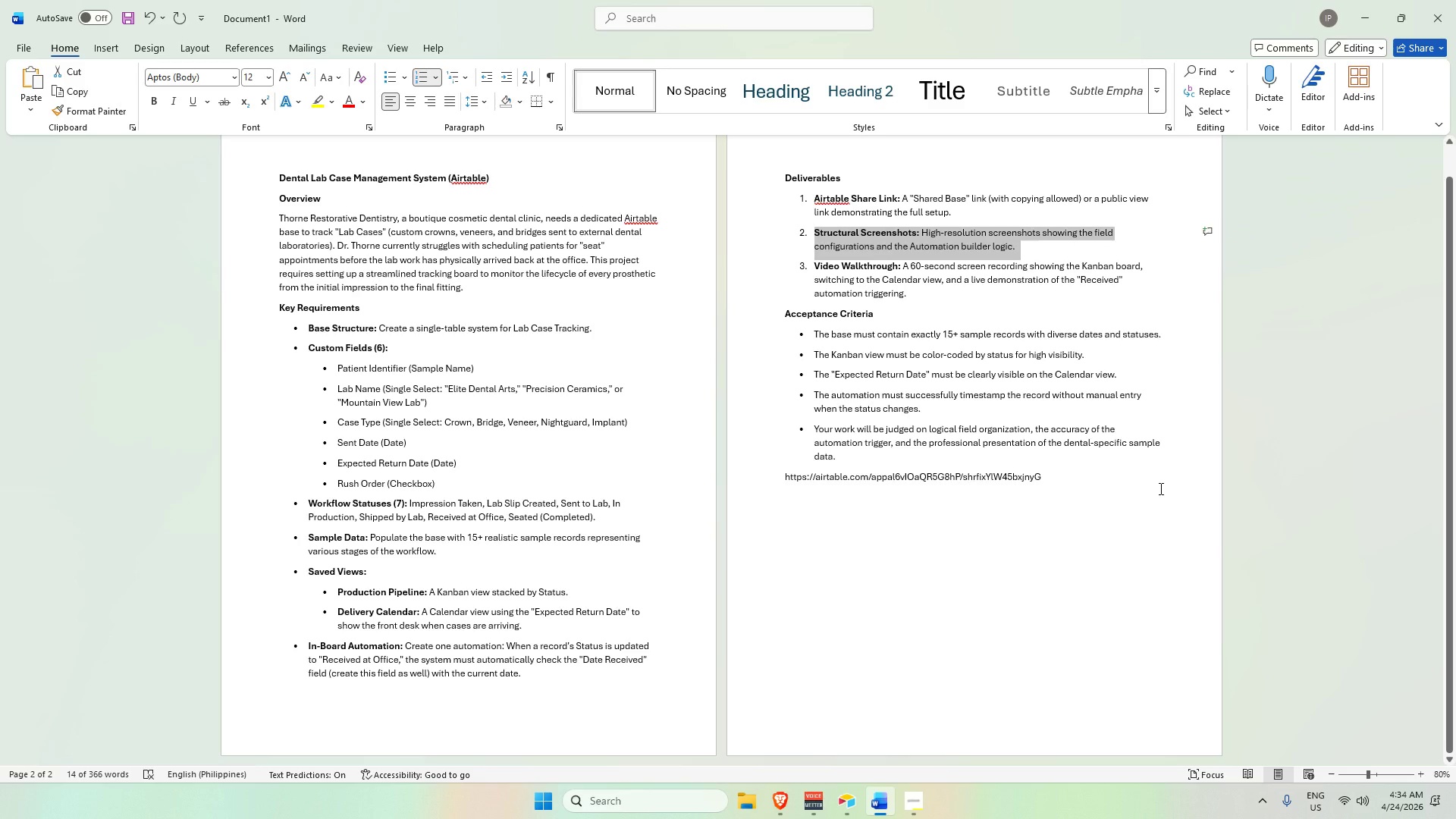 
key(Alt+AltLeft)
 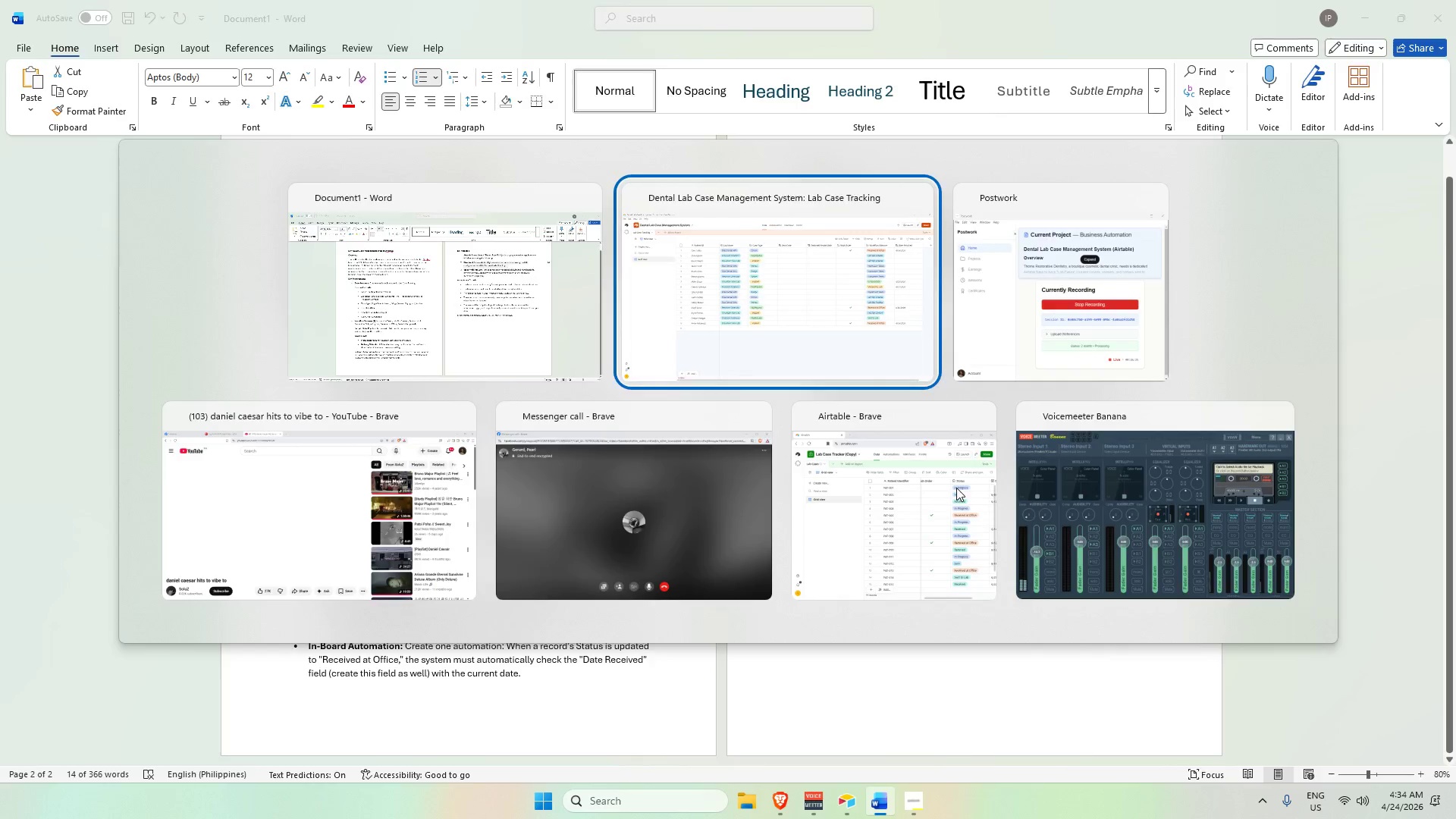 
key(Alt+Tab)
 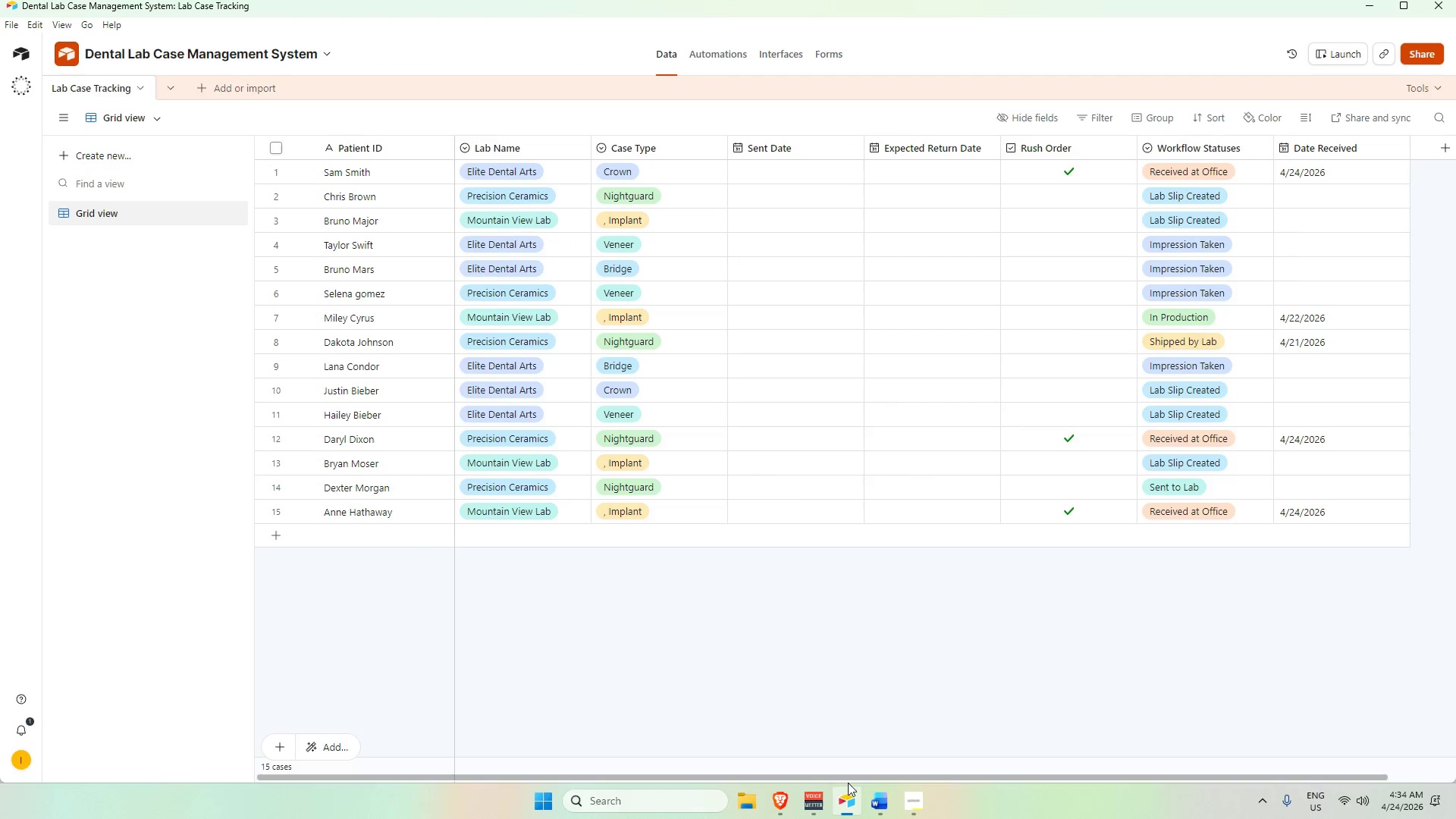 
left_click_drag(start_coordinate=[852, 780], to_coordinate=[829, 778])
 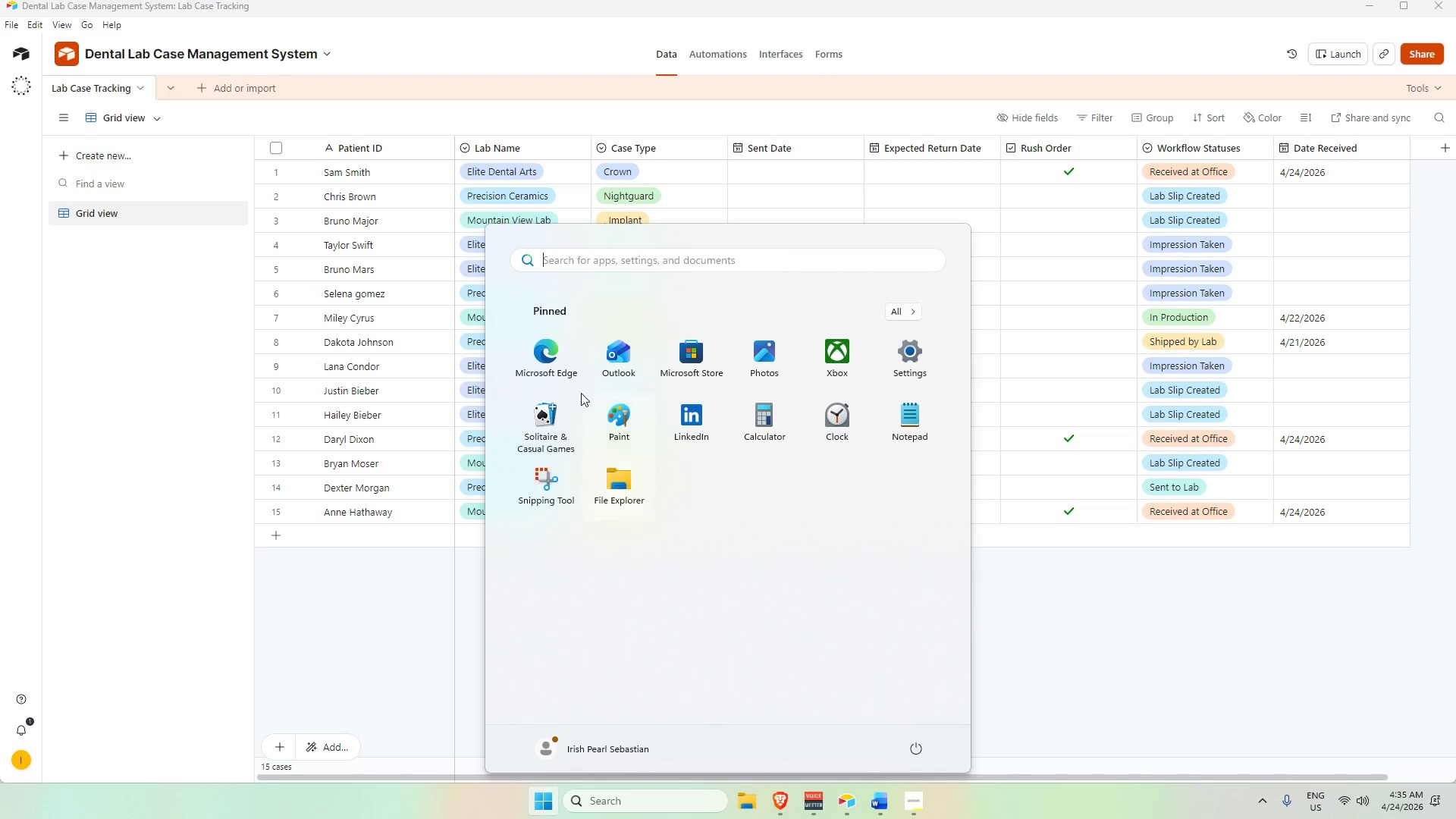 
left_click([548, 488])
 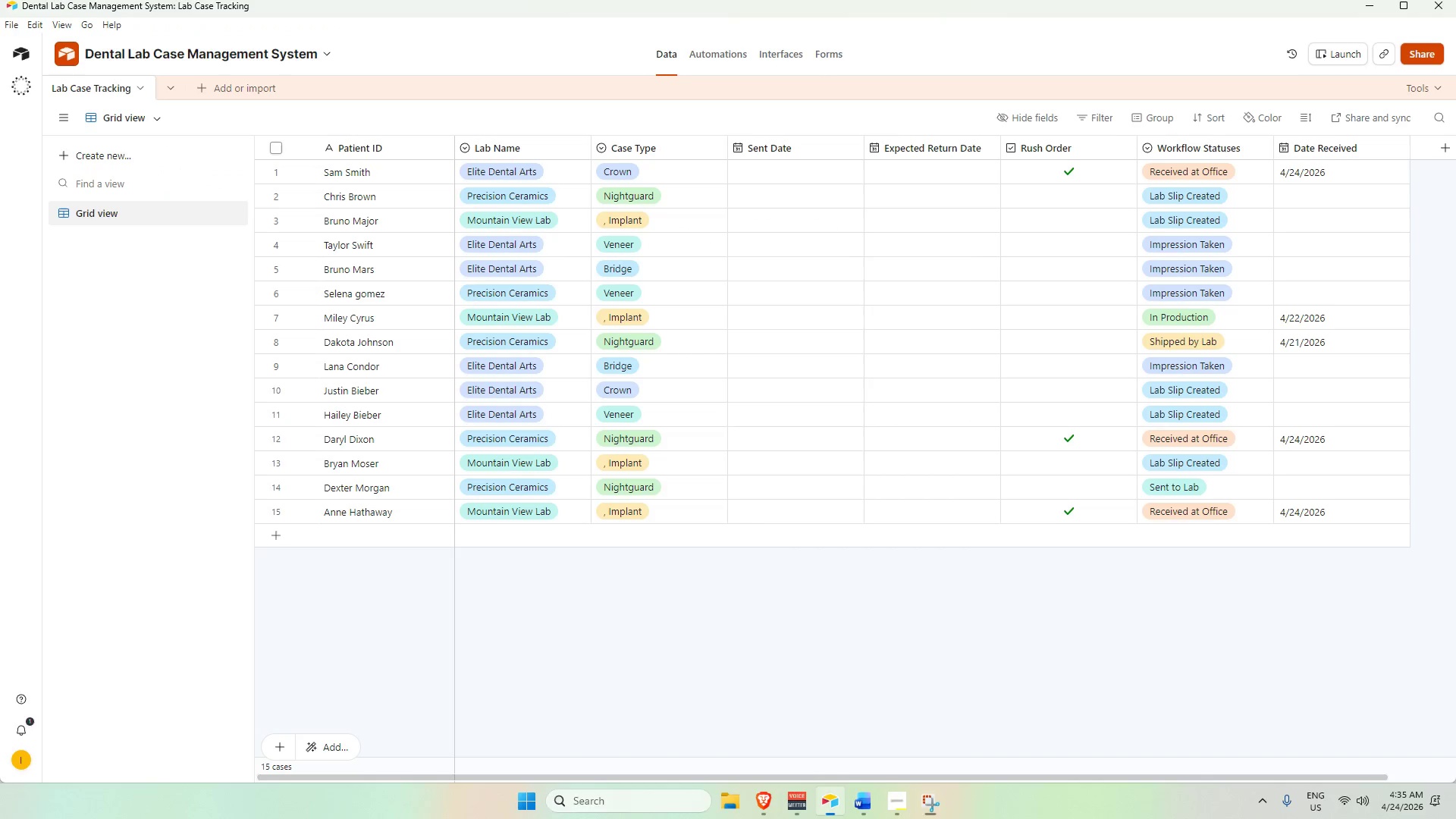 
left_click_drag(start_coordinate=[0, 0], to_coordinate=[1455, 782])
 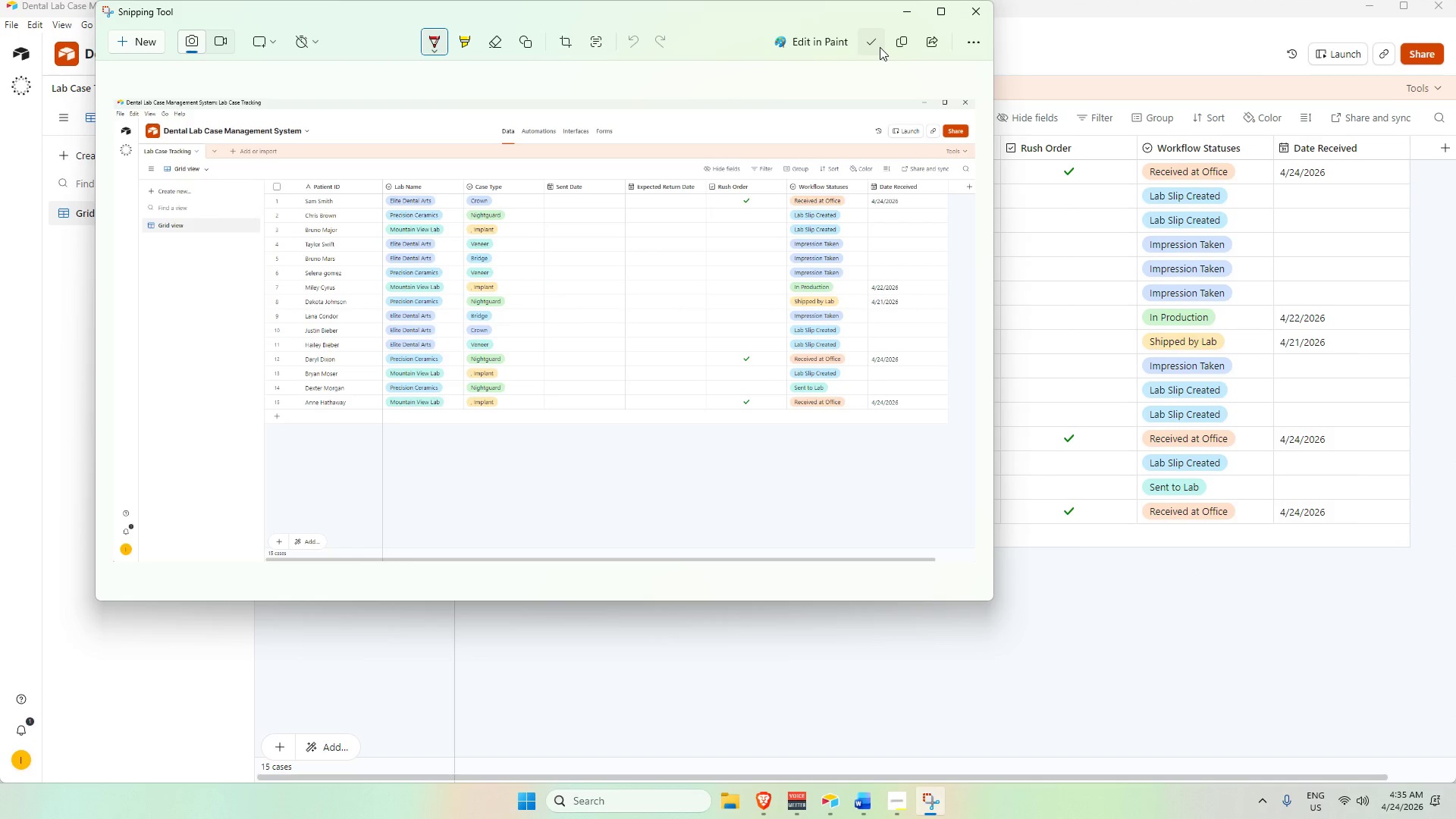 
left_click([874, 44])
 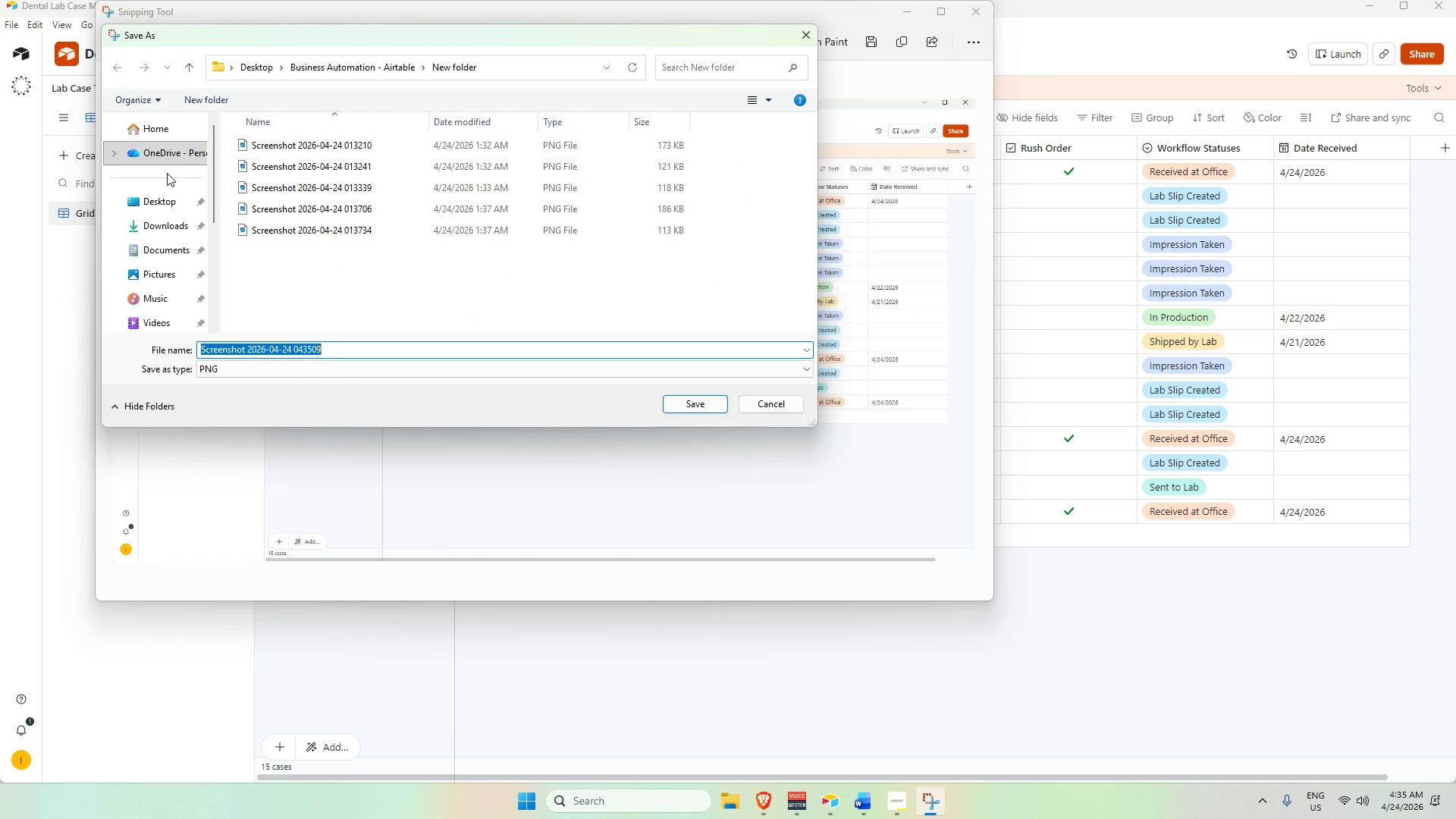 
left_click([165, 208])
 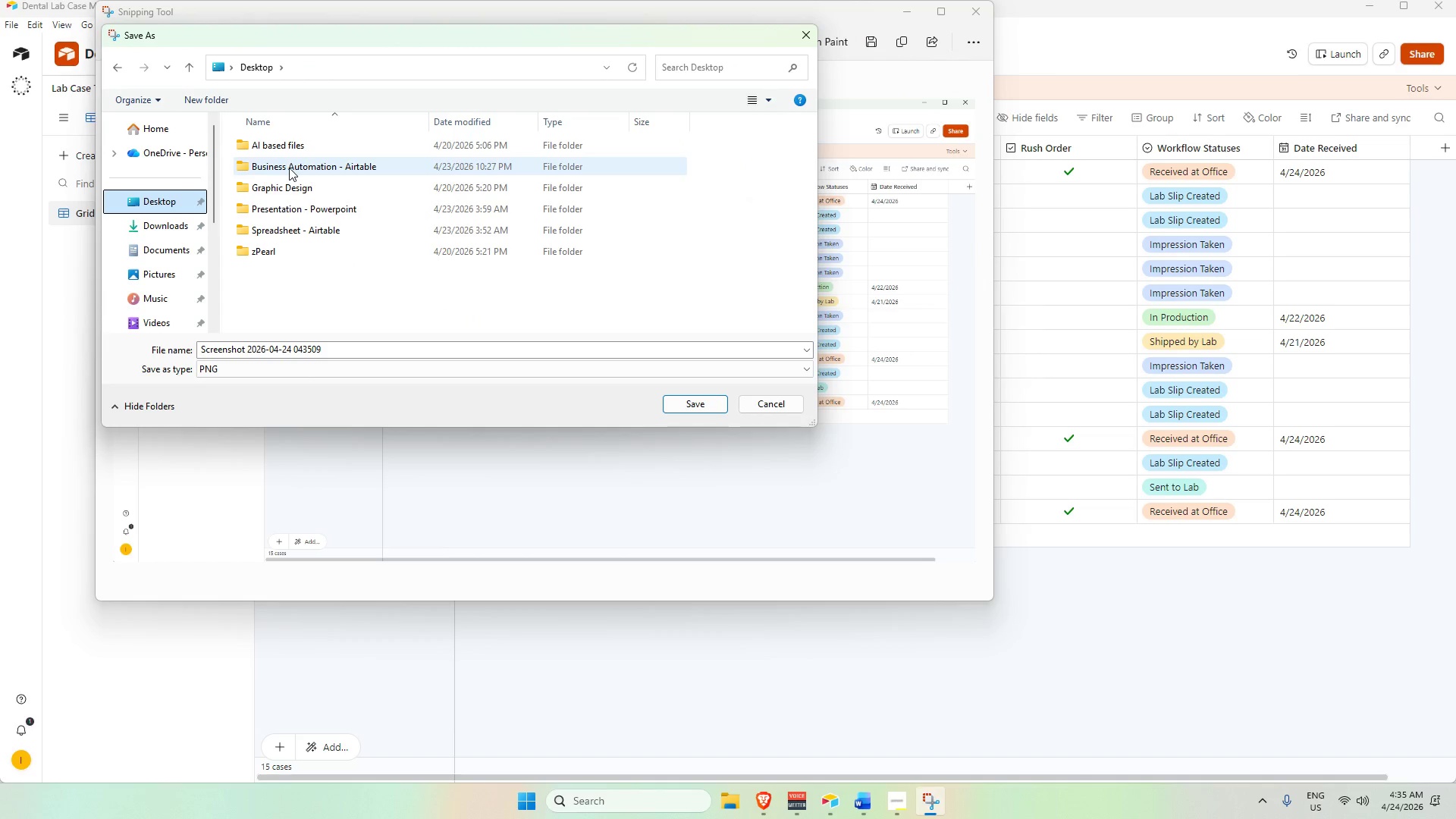 
double_click([289, 168])
 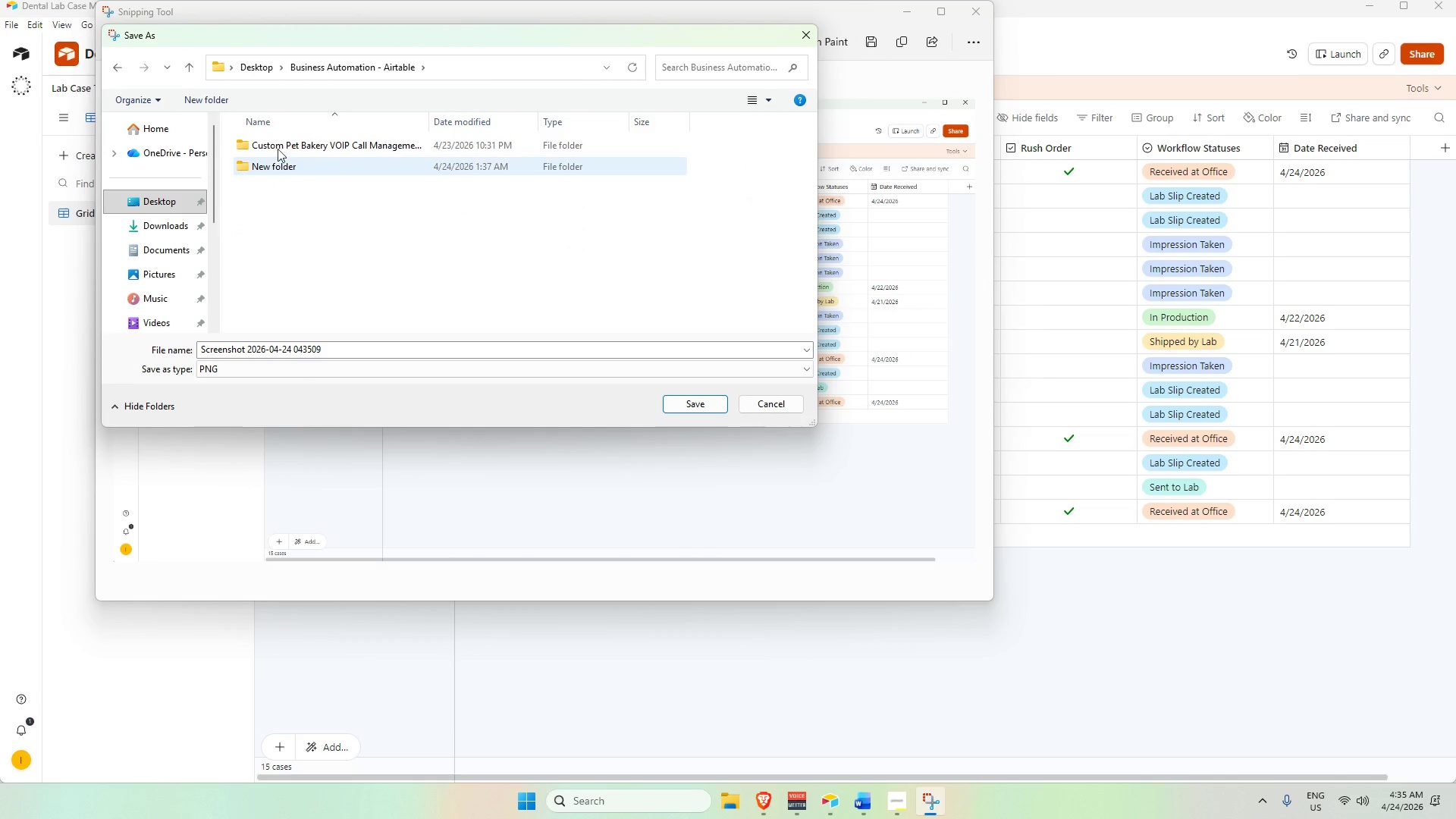 
left_click([209, 105])
 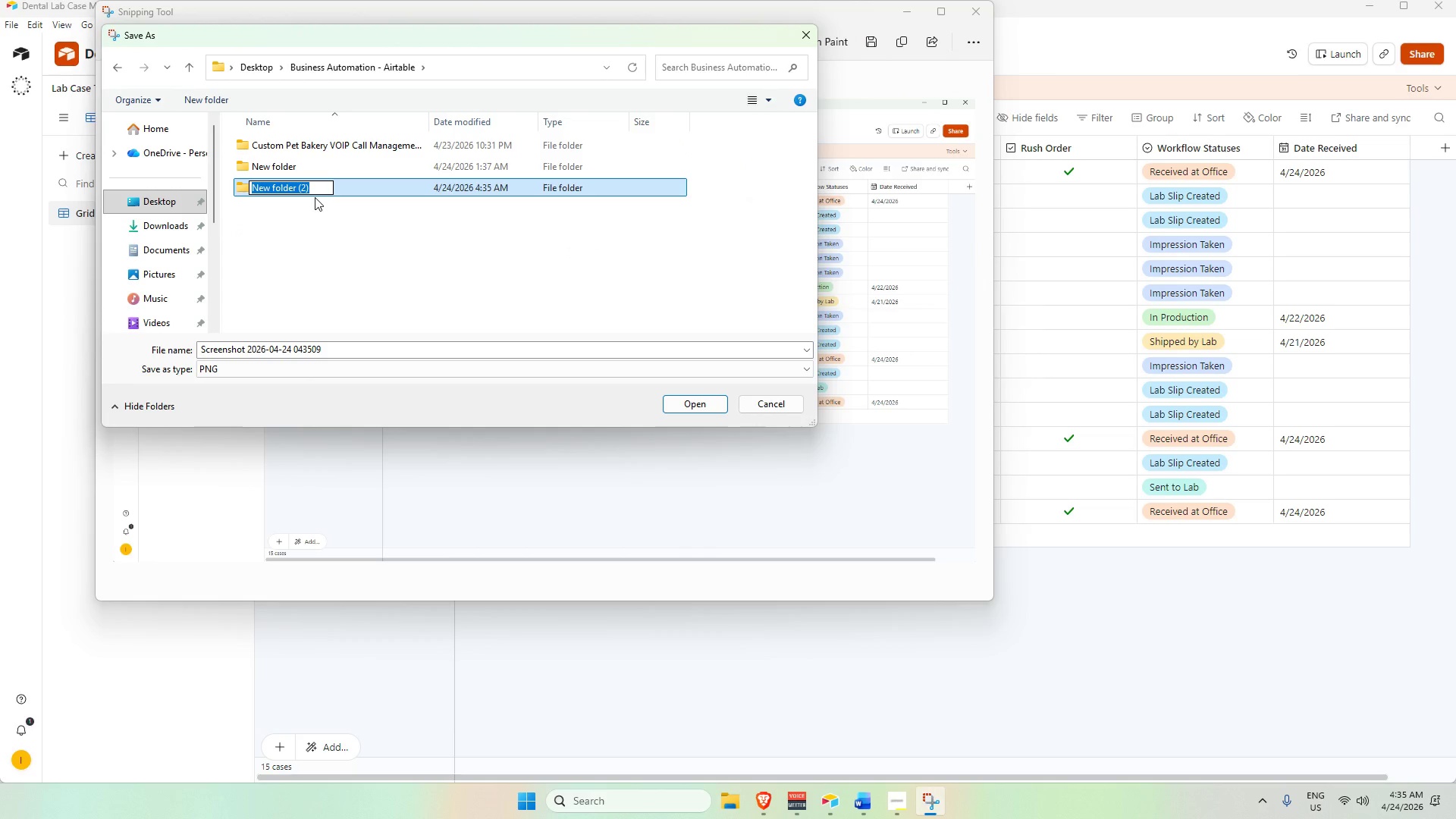 
left_click([364, 190])
 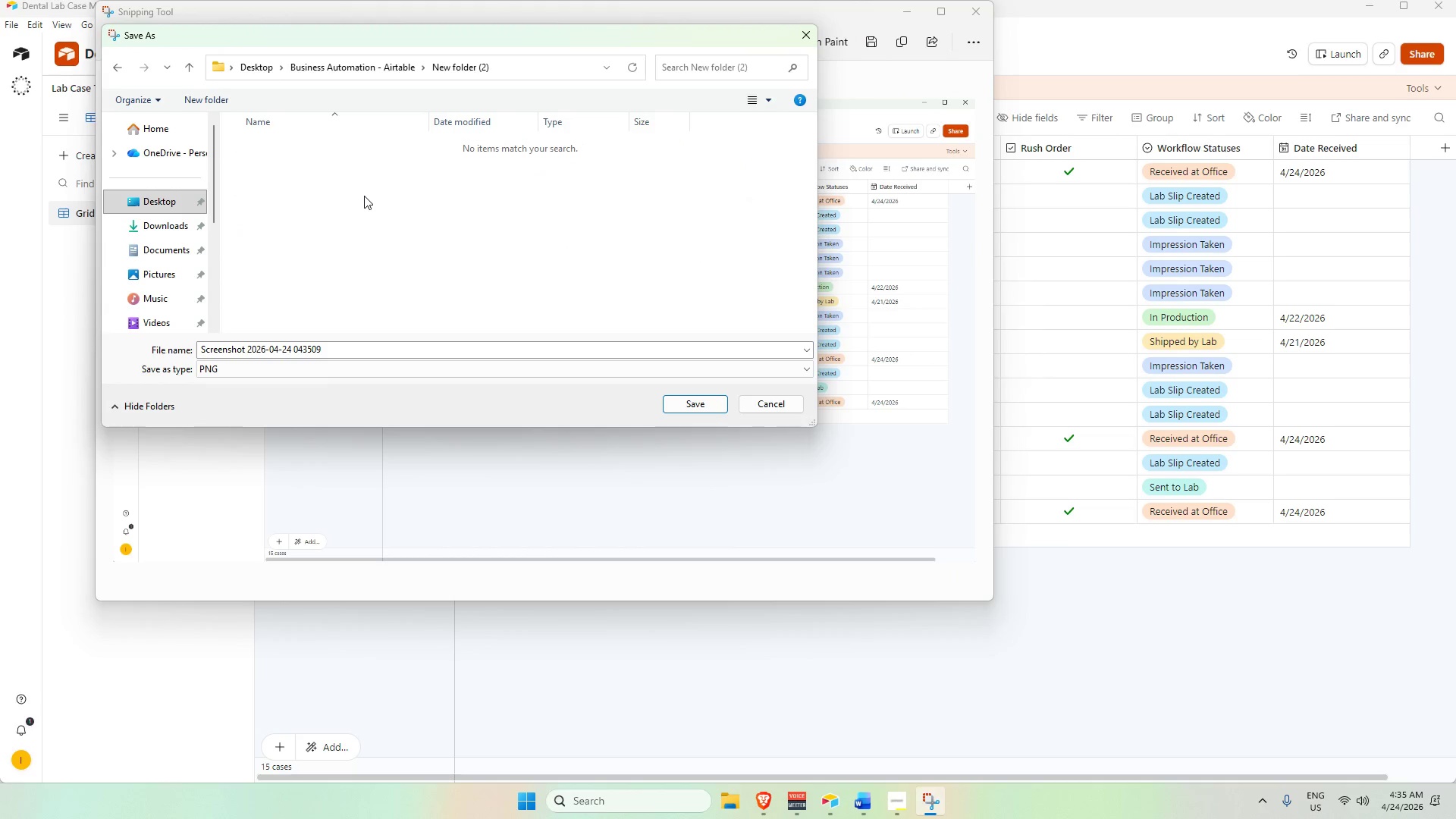 
key(Control+V)
 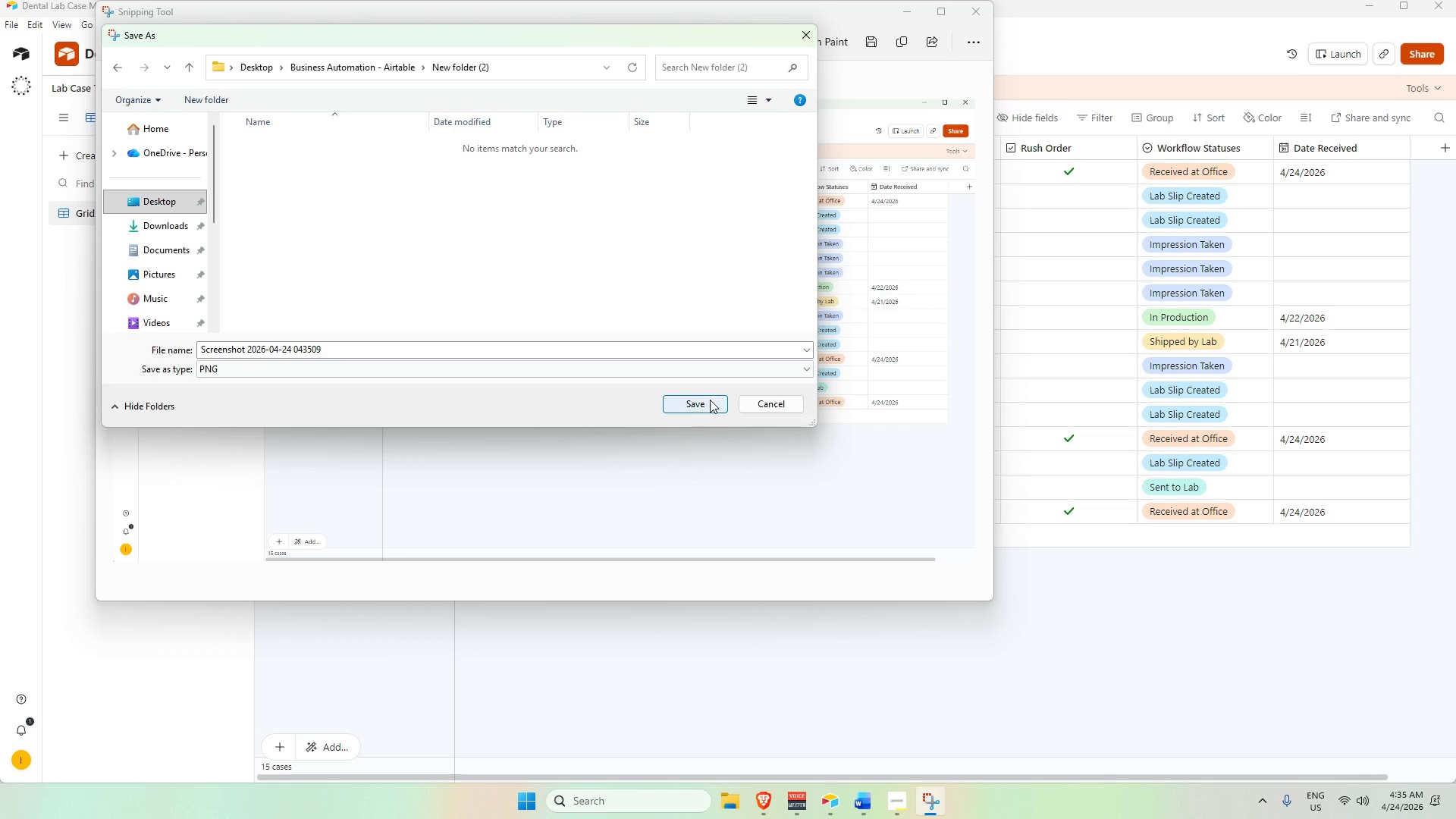 
left_click([710, 400])
 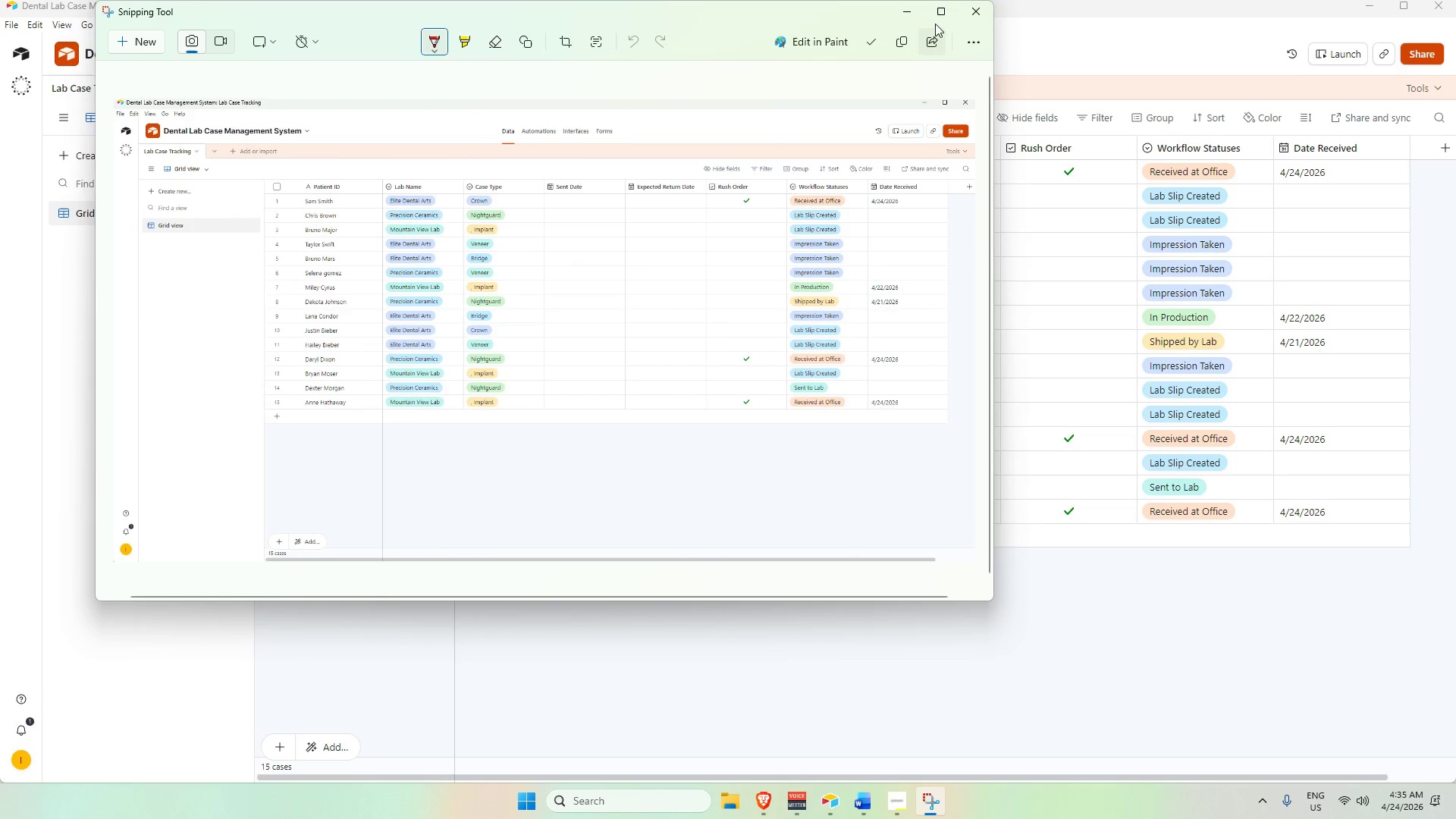 
left_click([974, 6])
 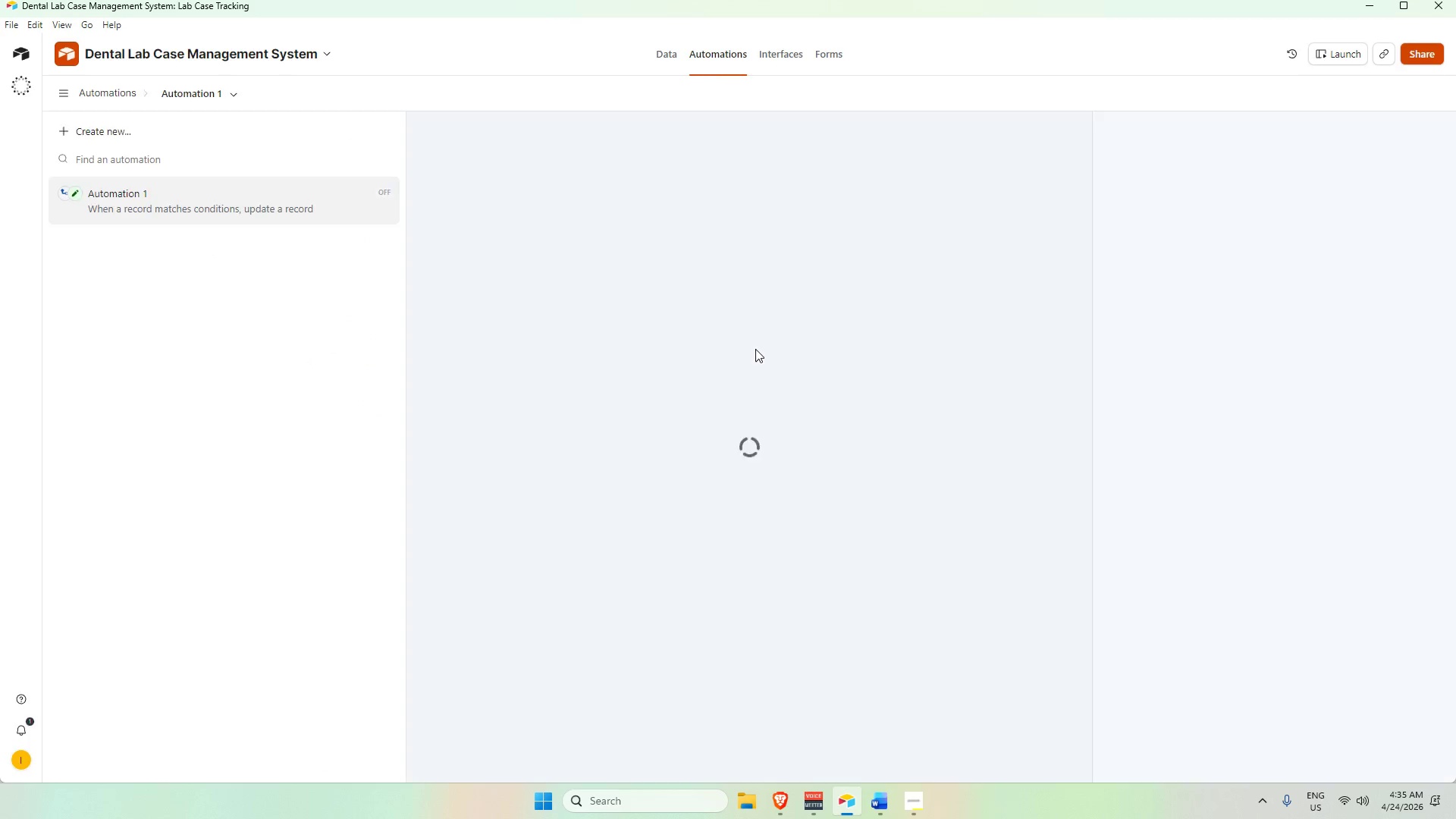 
scroll: coordinate [755, 349], scroll_direction: up, amount: 3.0
 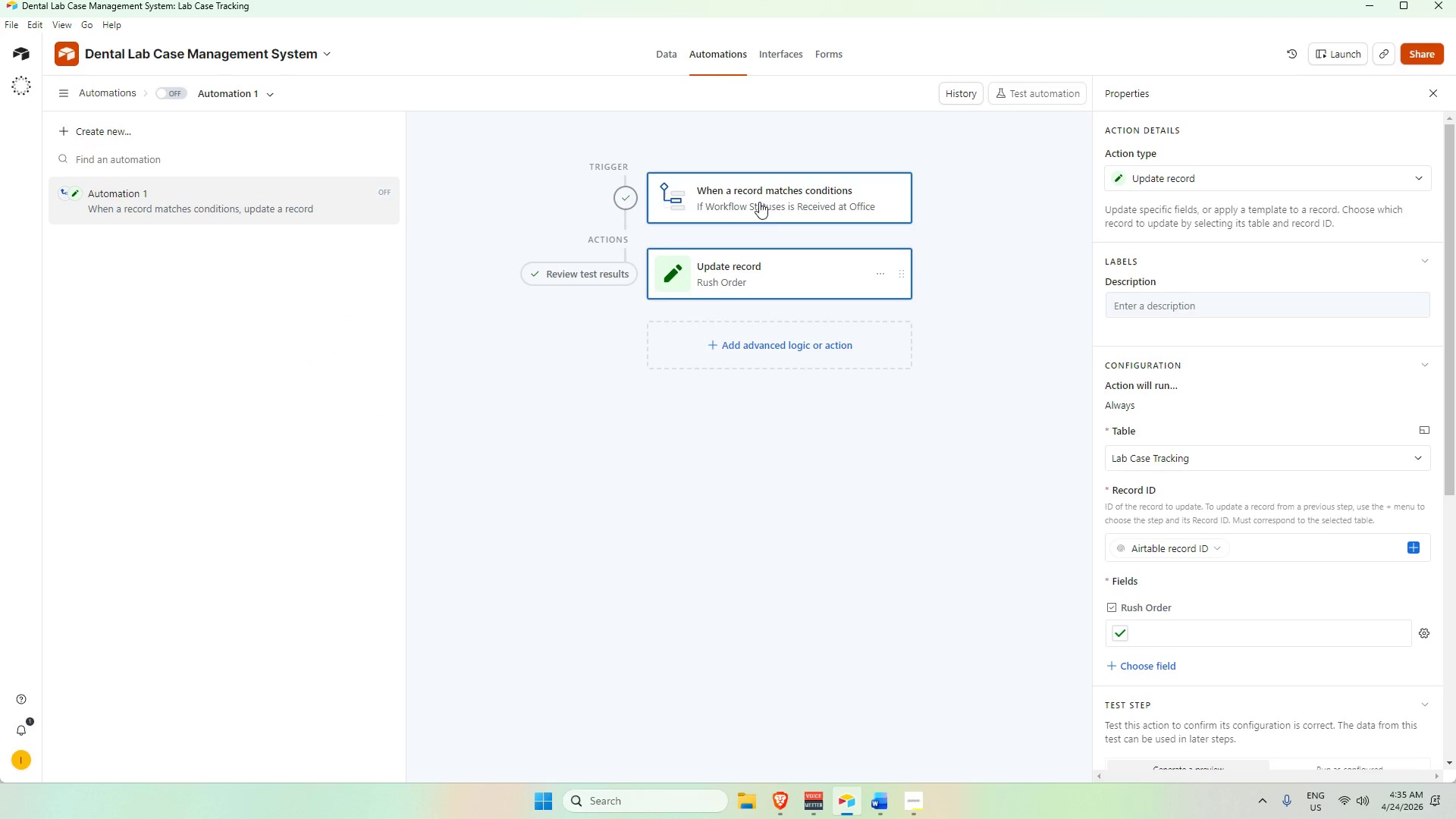 
left_click([765, 277])
 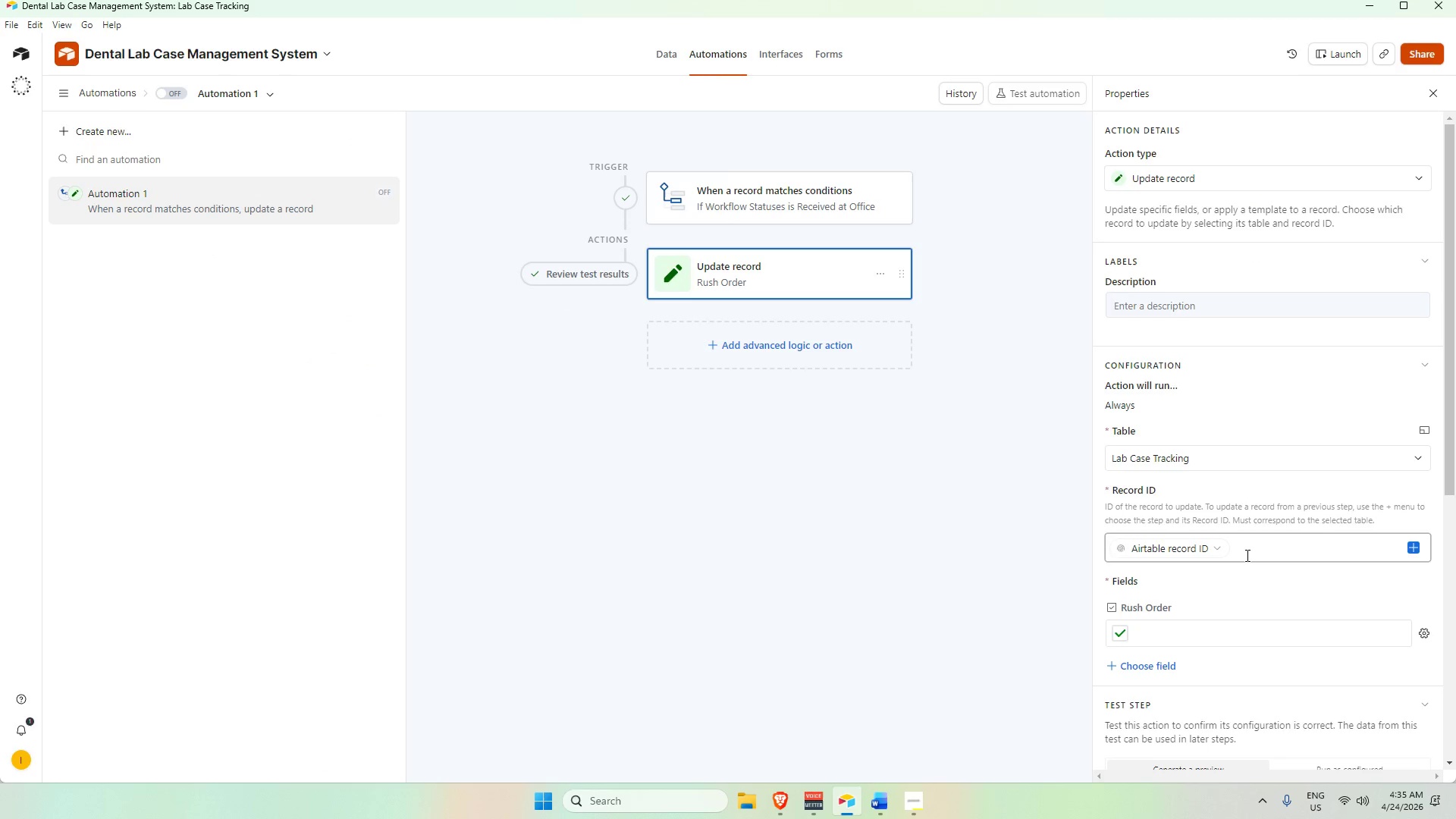 
scroll: coordinate [1252, 584], scroll_direction: down, amount: 5.0
 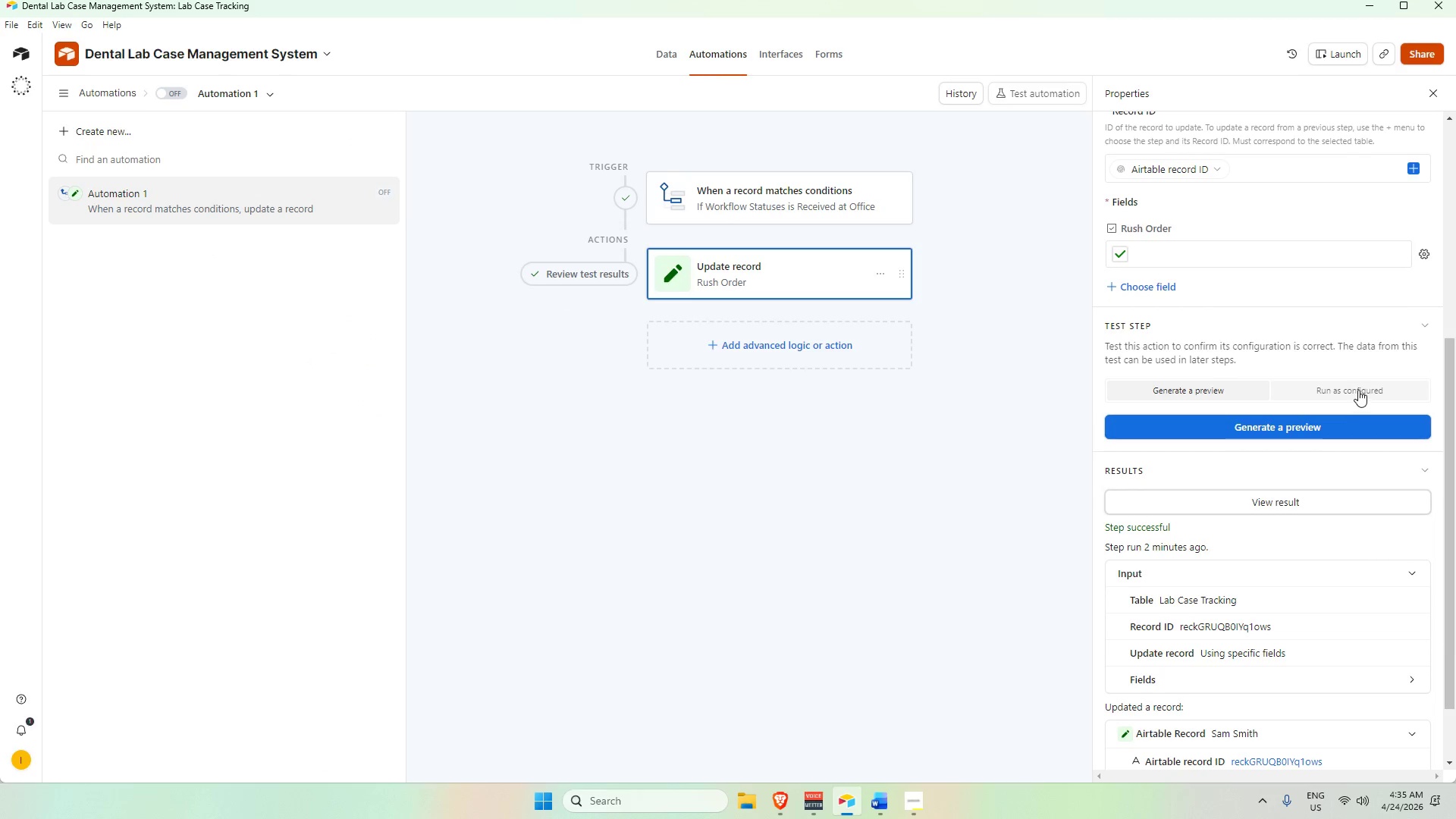 
left_click([1358, 388])
 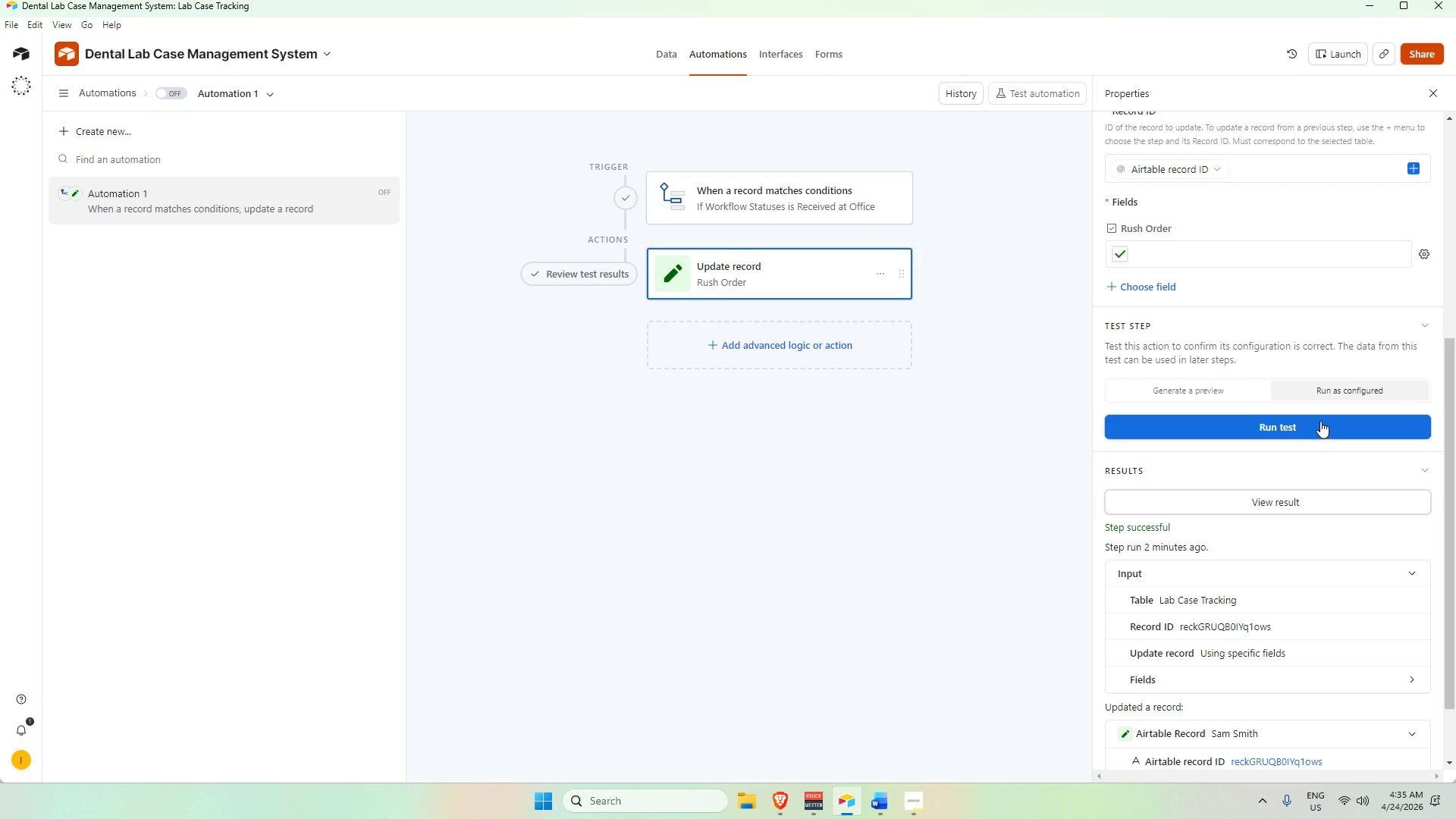 
left_click([1320, 421])
 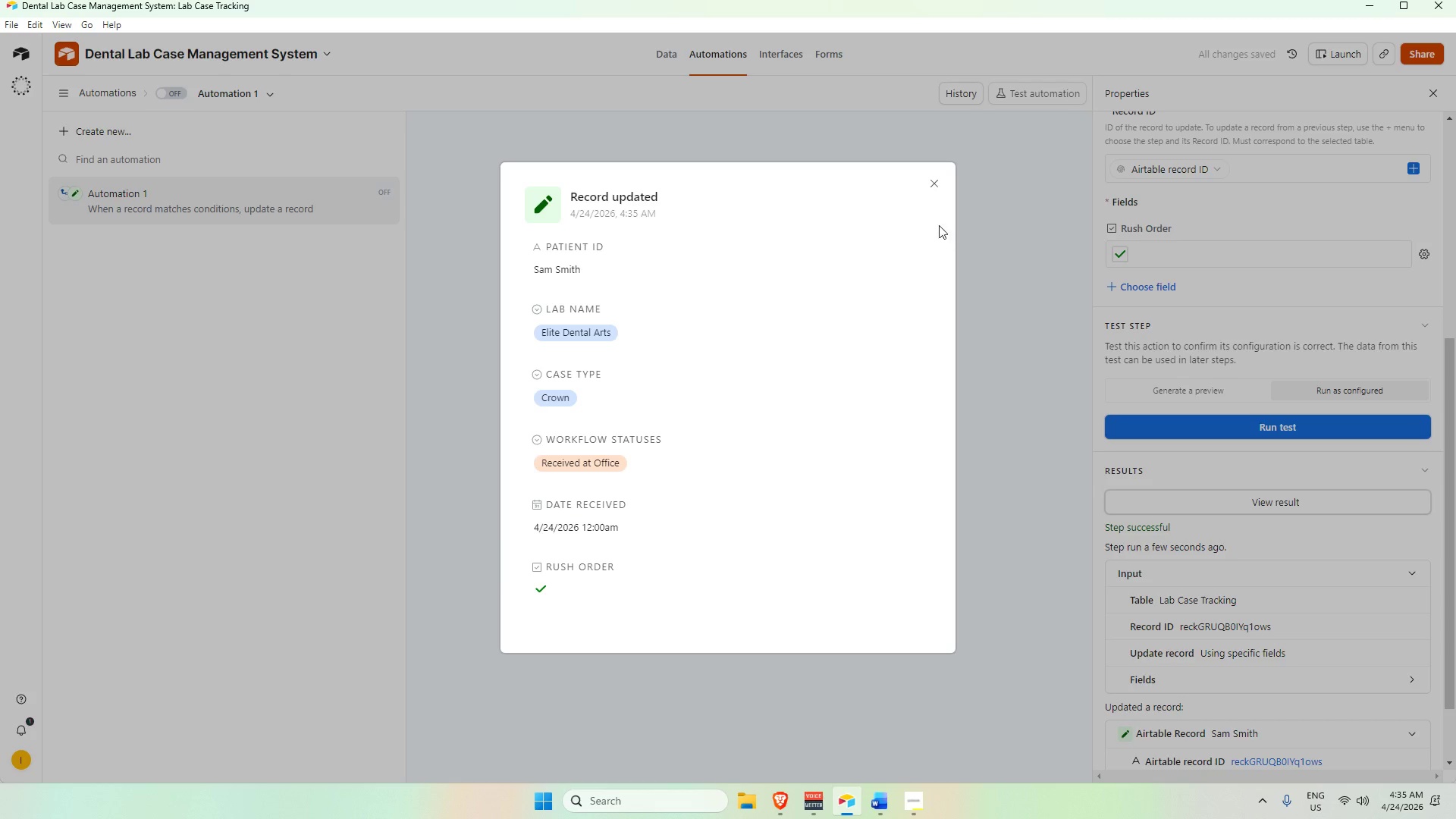 
left_click([937, 185])
 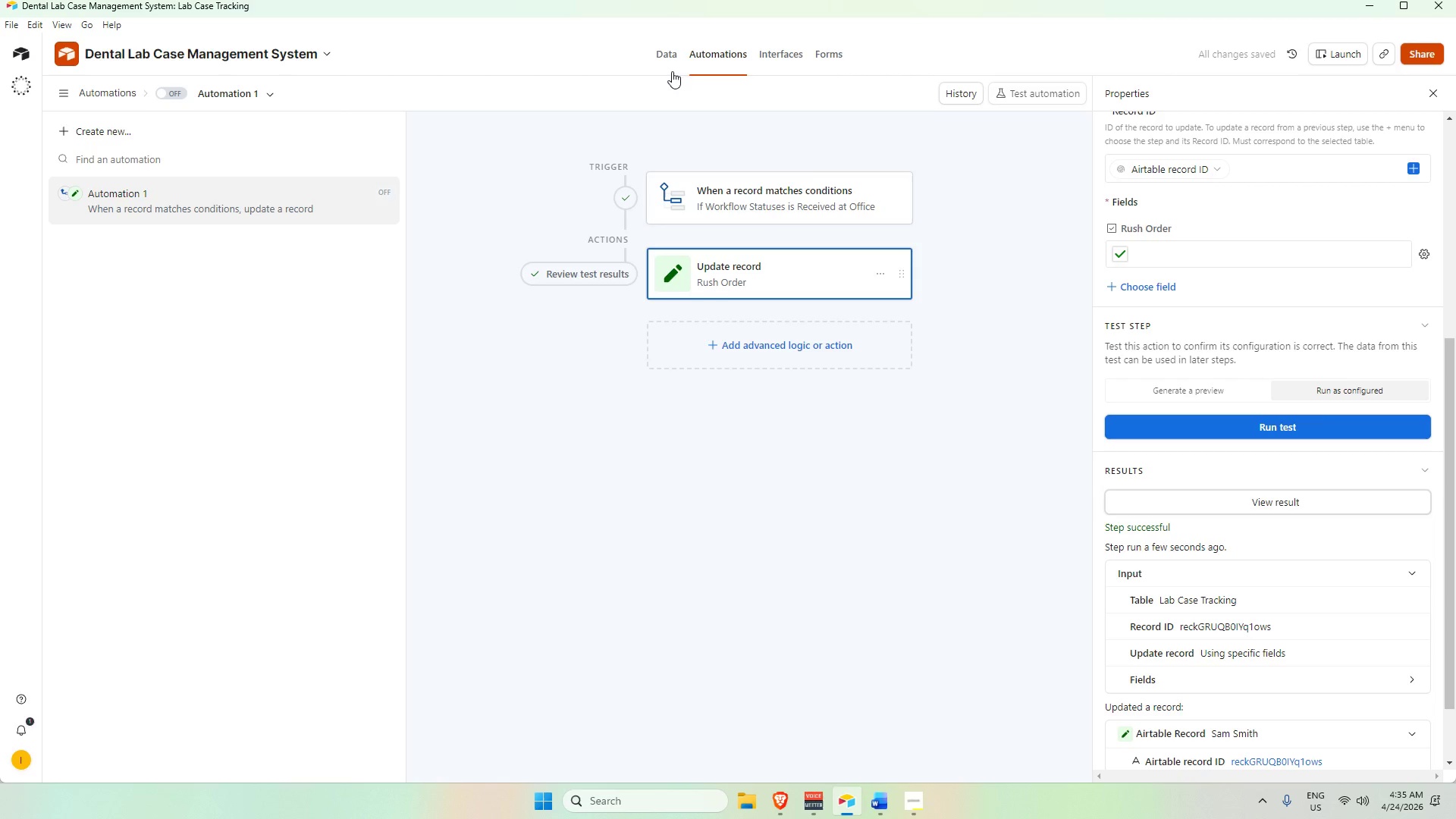 
left_click([670, 60])
 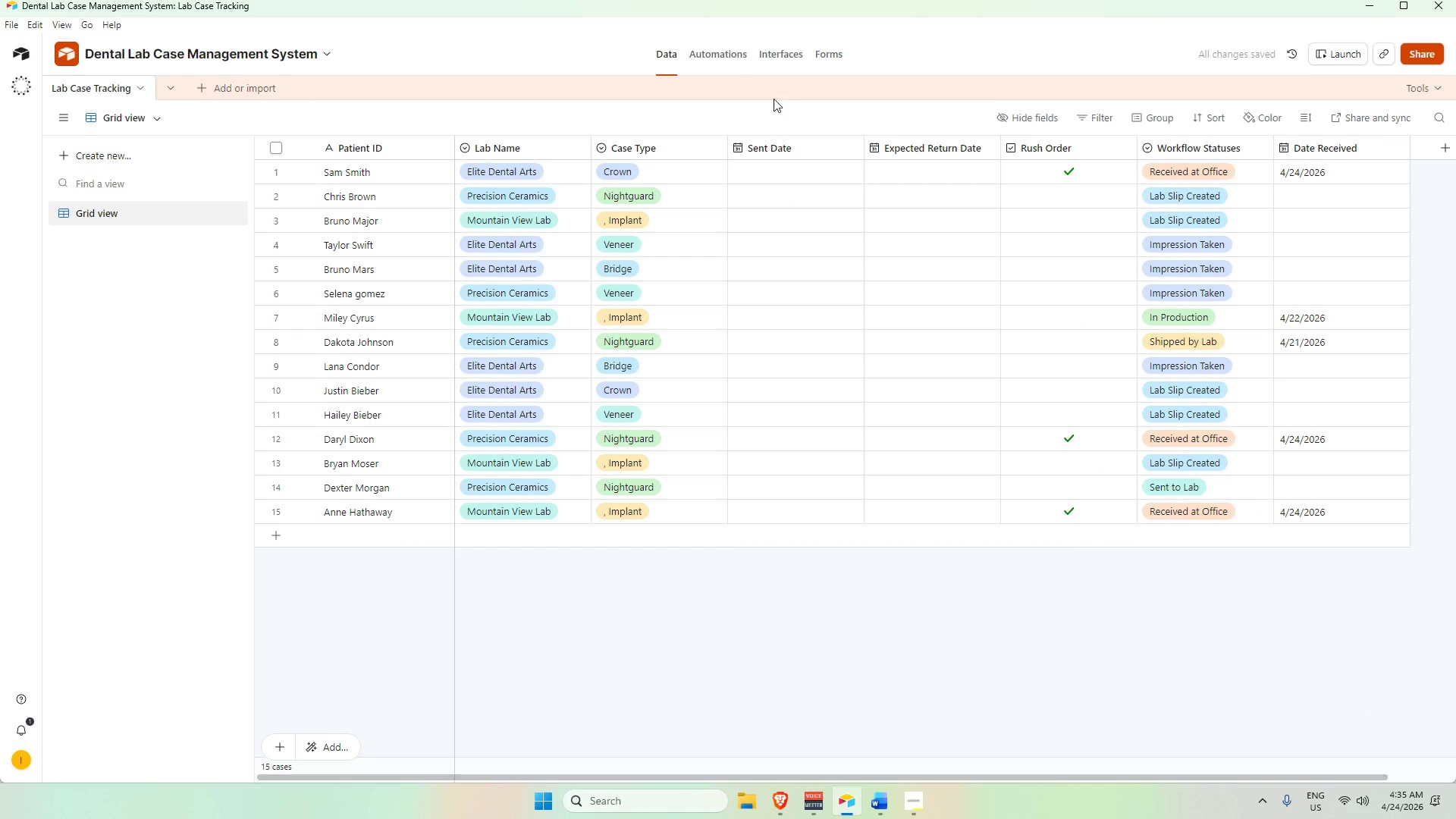 
left_click([727, 52])
 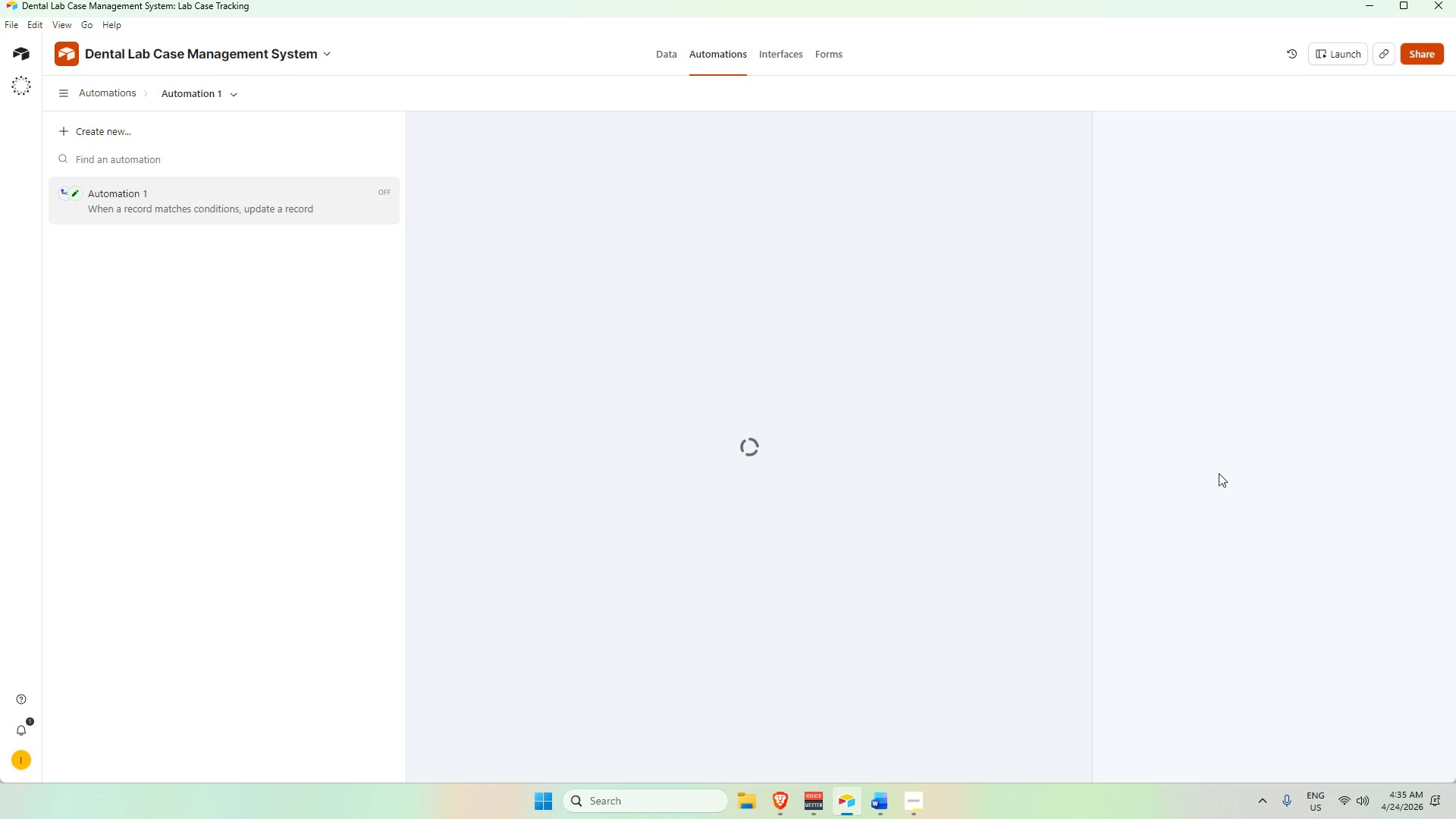 
scroll: coordinate [1214, 483], scroll_direction: up, amount: 6.0
 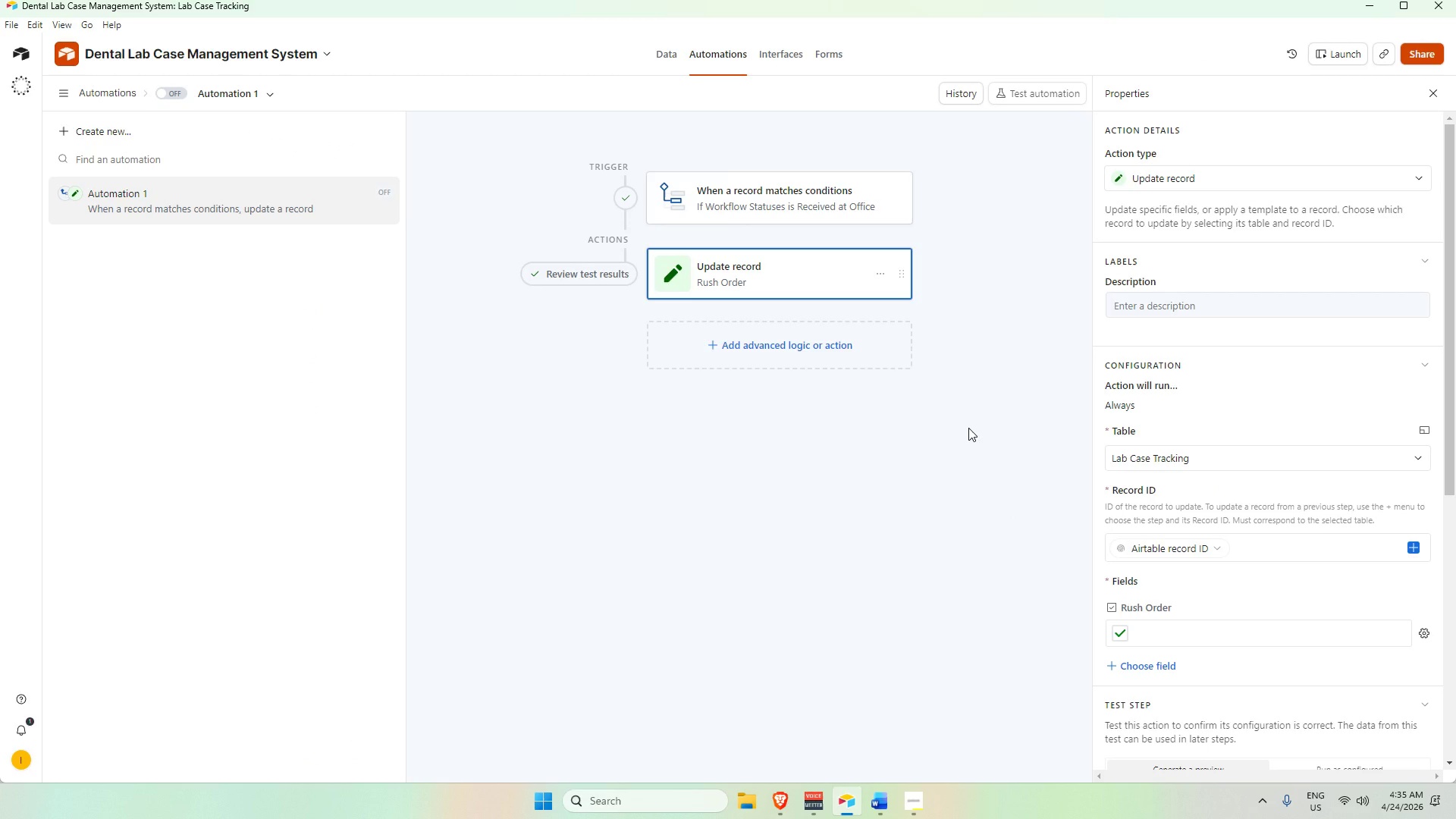 
left_click([546, 812])
 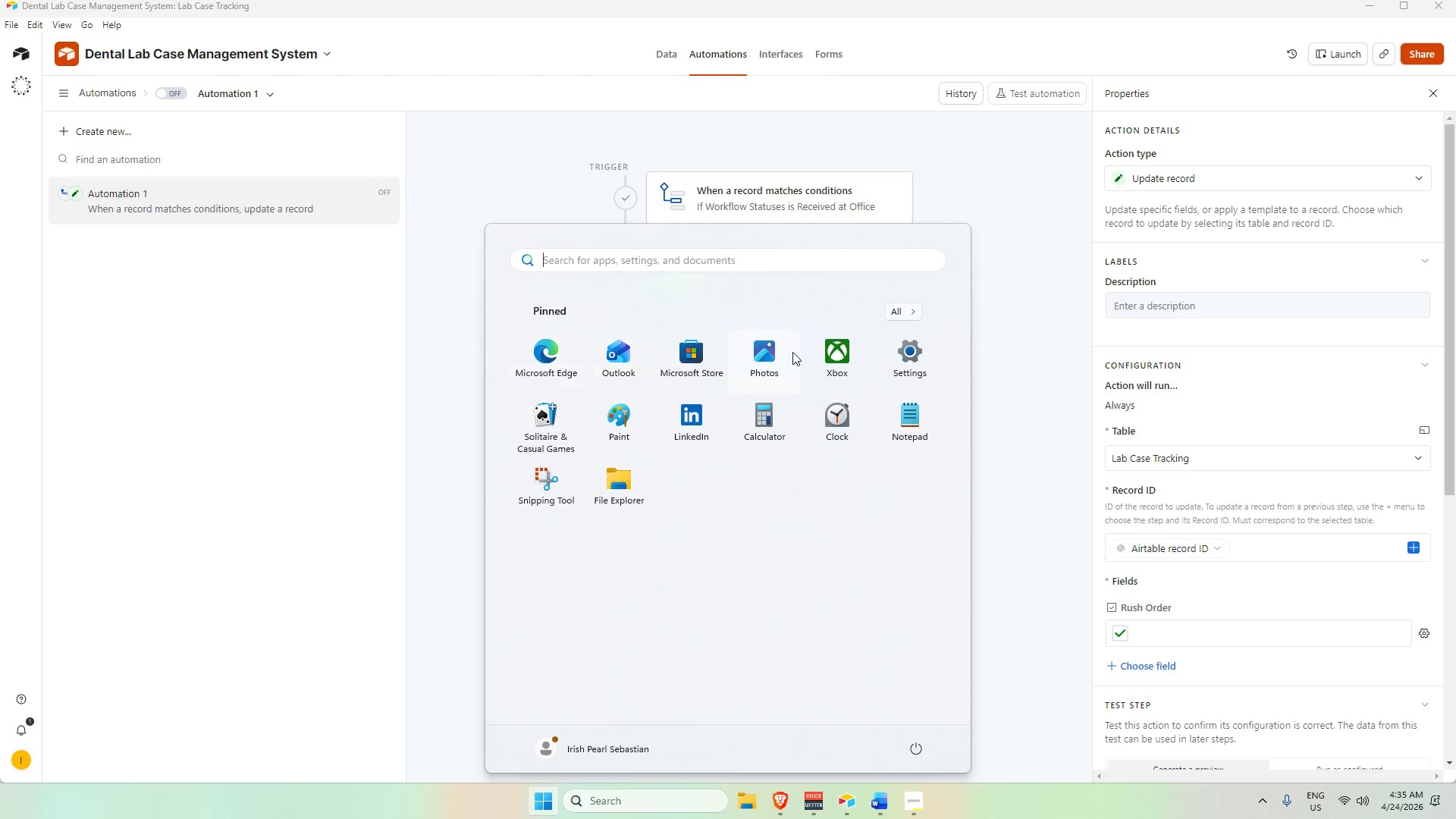 
left_click([561, 493])
 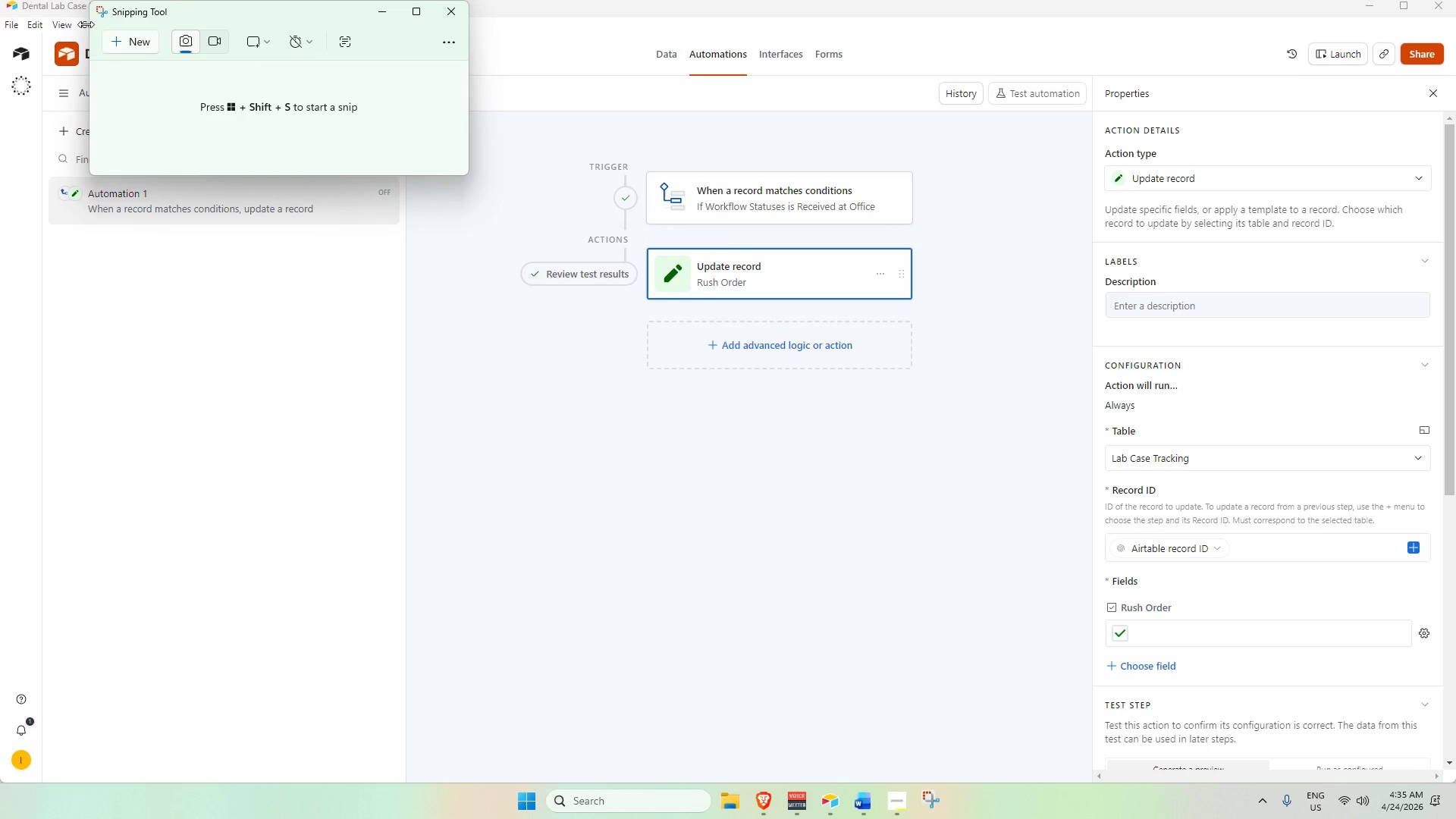 
left_click([121, 36])
 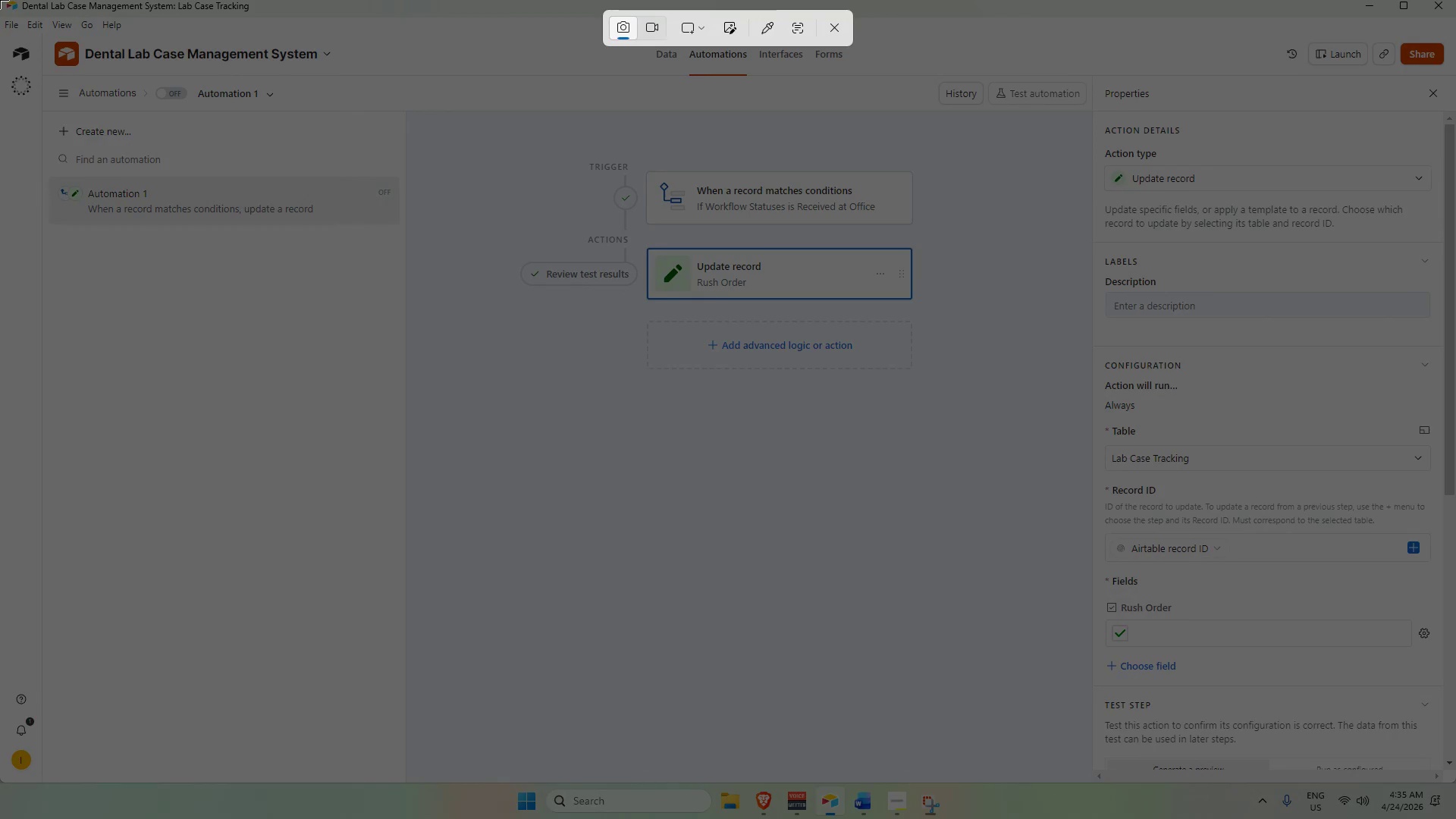 
left_click_drag(start_coordinate=[0, 0], to_coordinate=[1455, 783])
 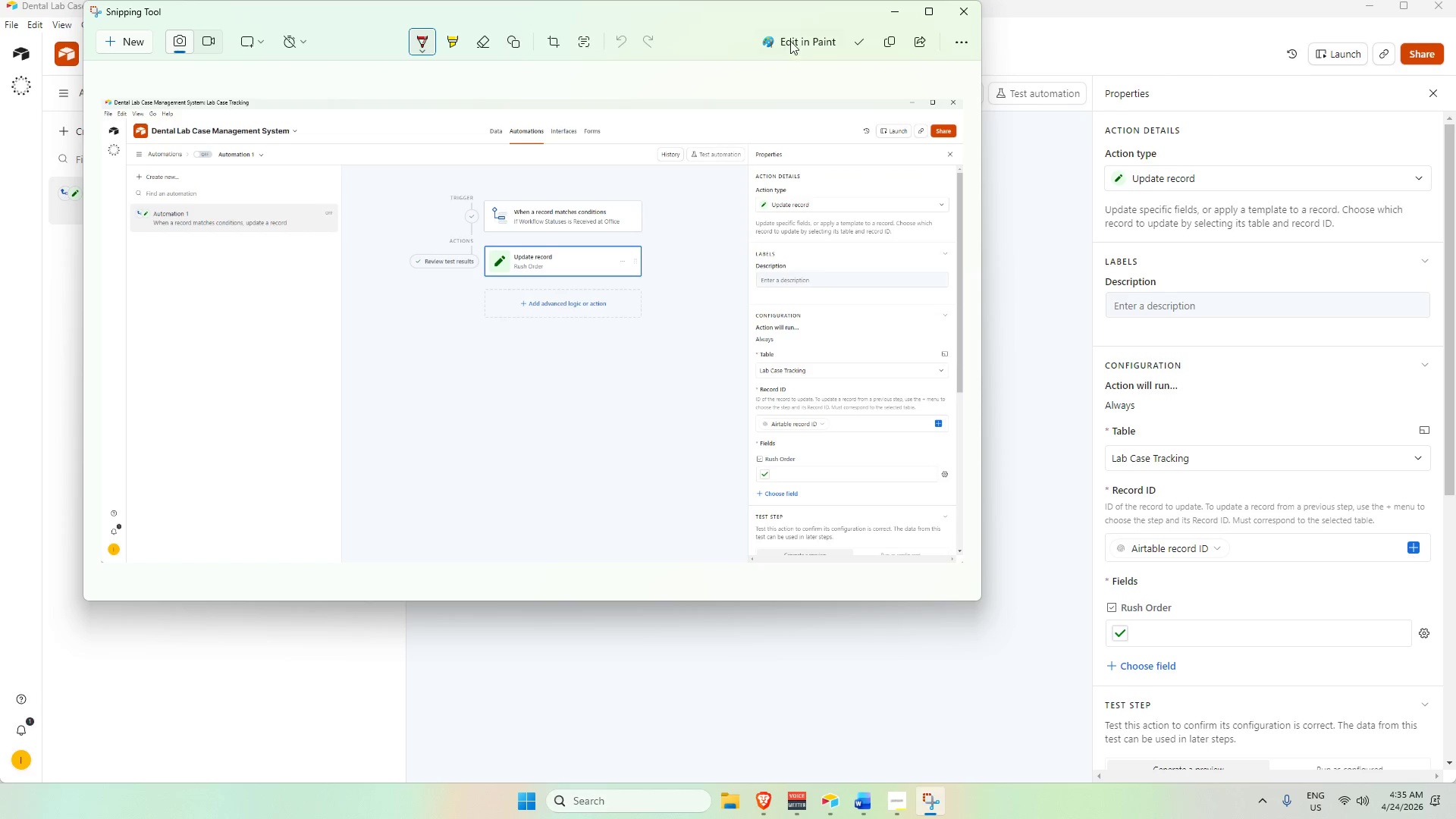 
left_click([859, 49])
 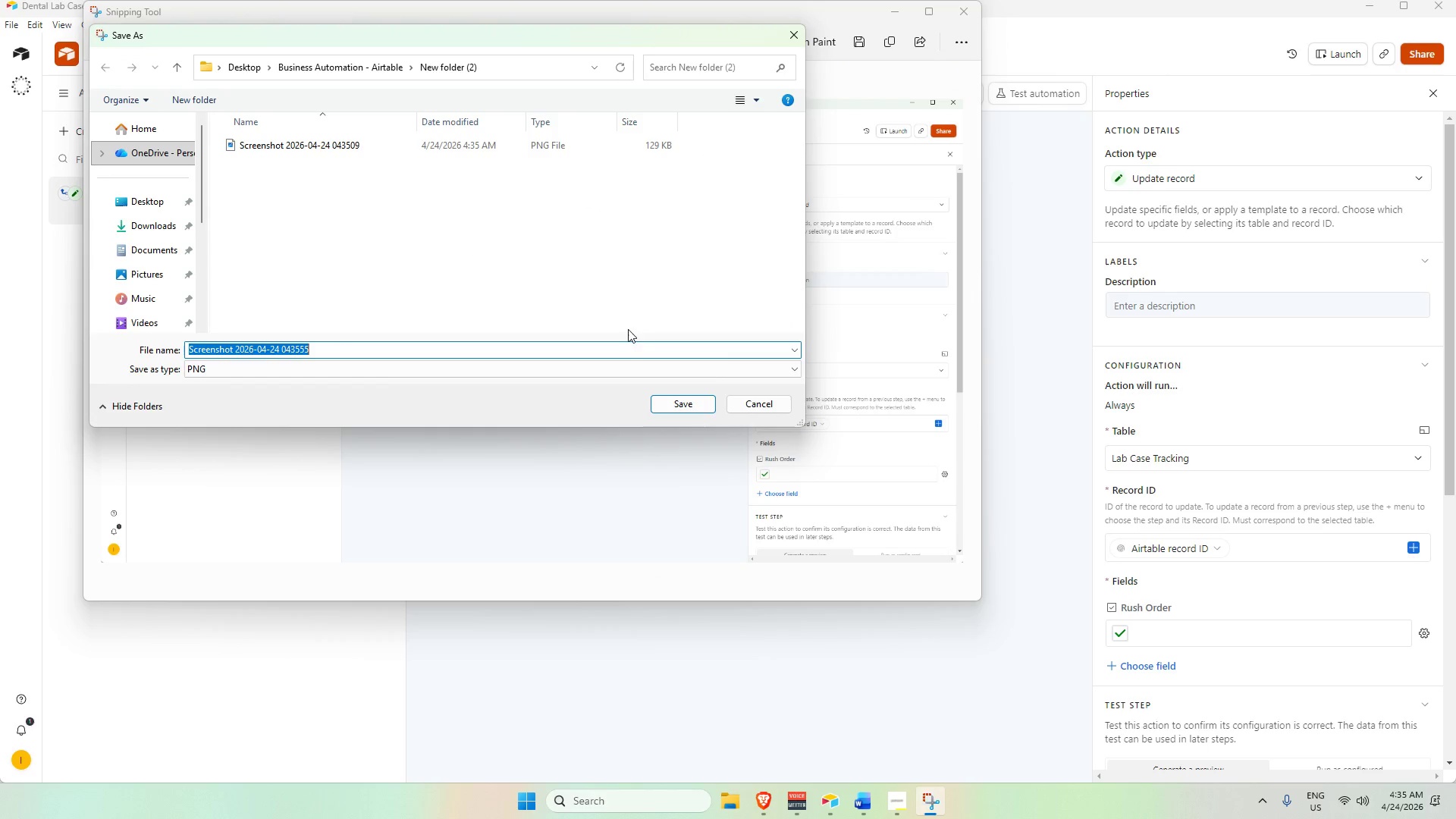 
left_click([684, 406])
 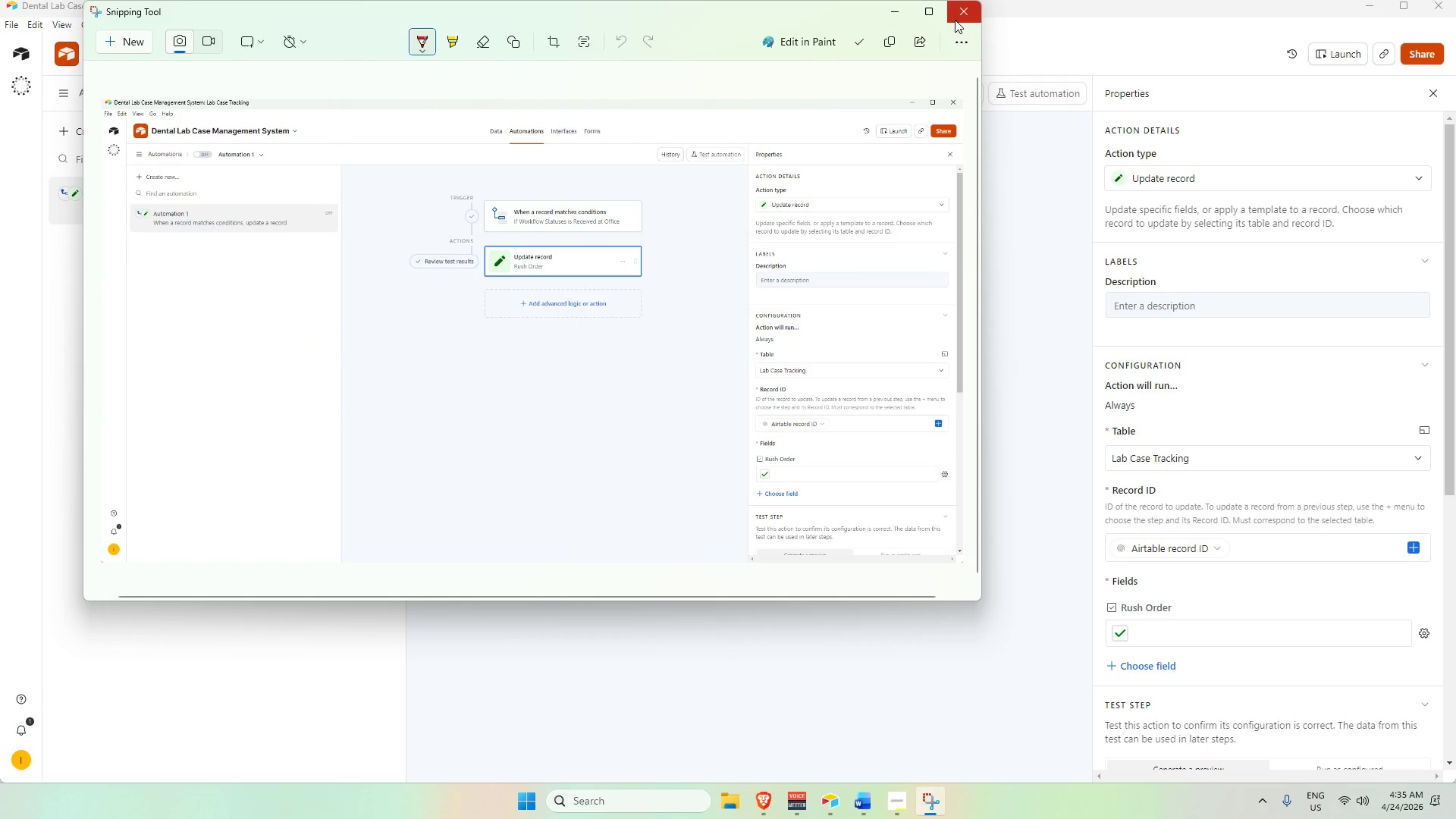 
left_click([959, 17])
 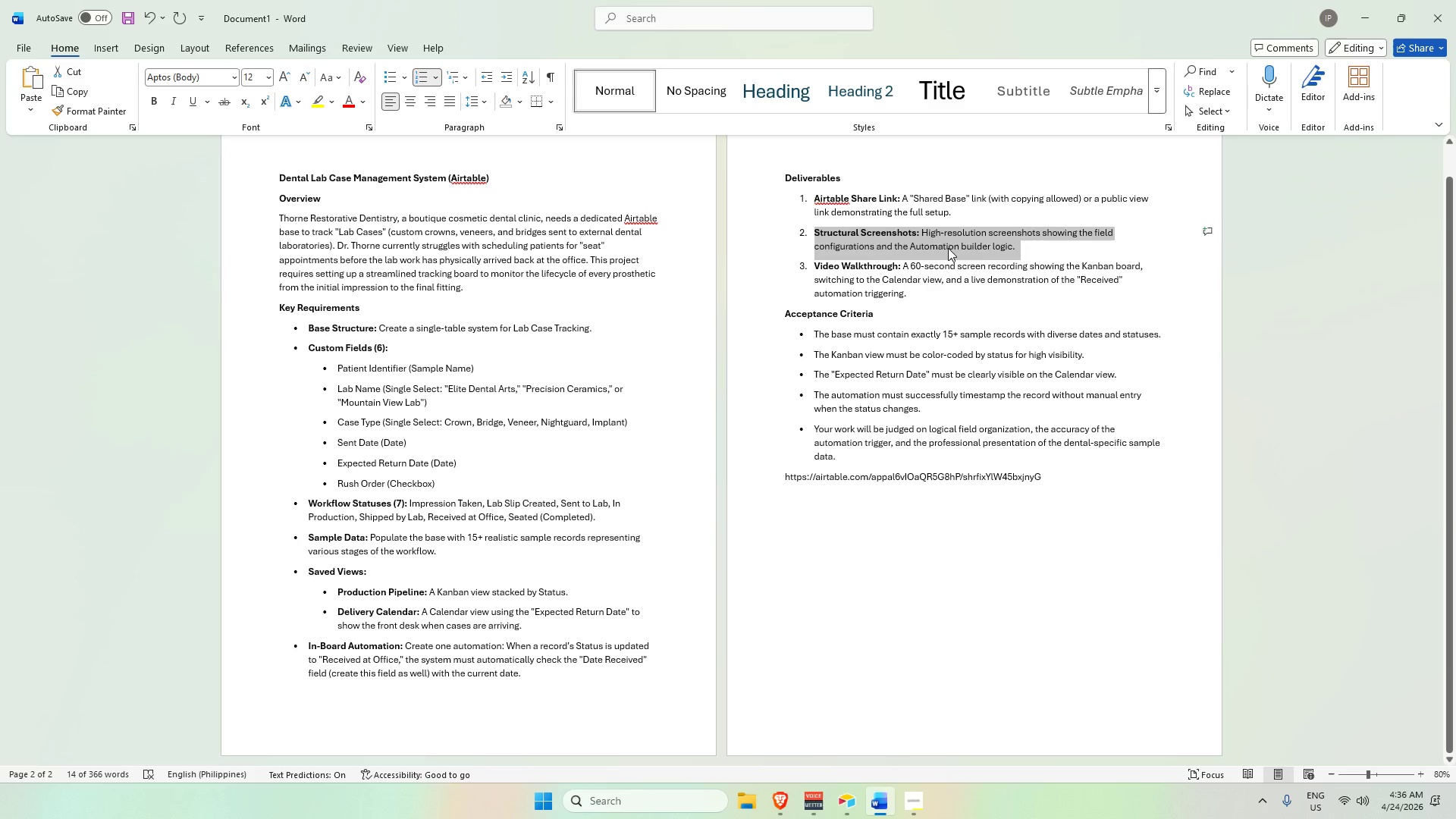 
wait(7.73)
 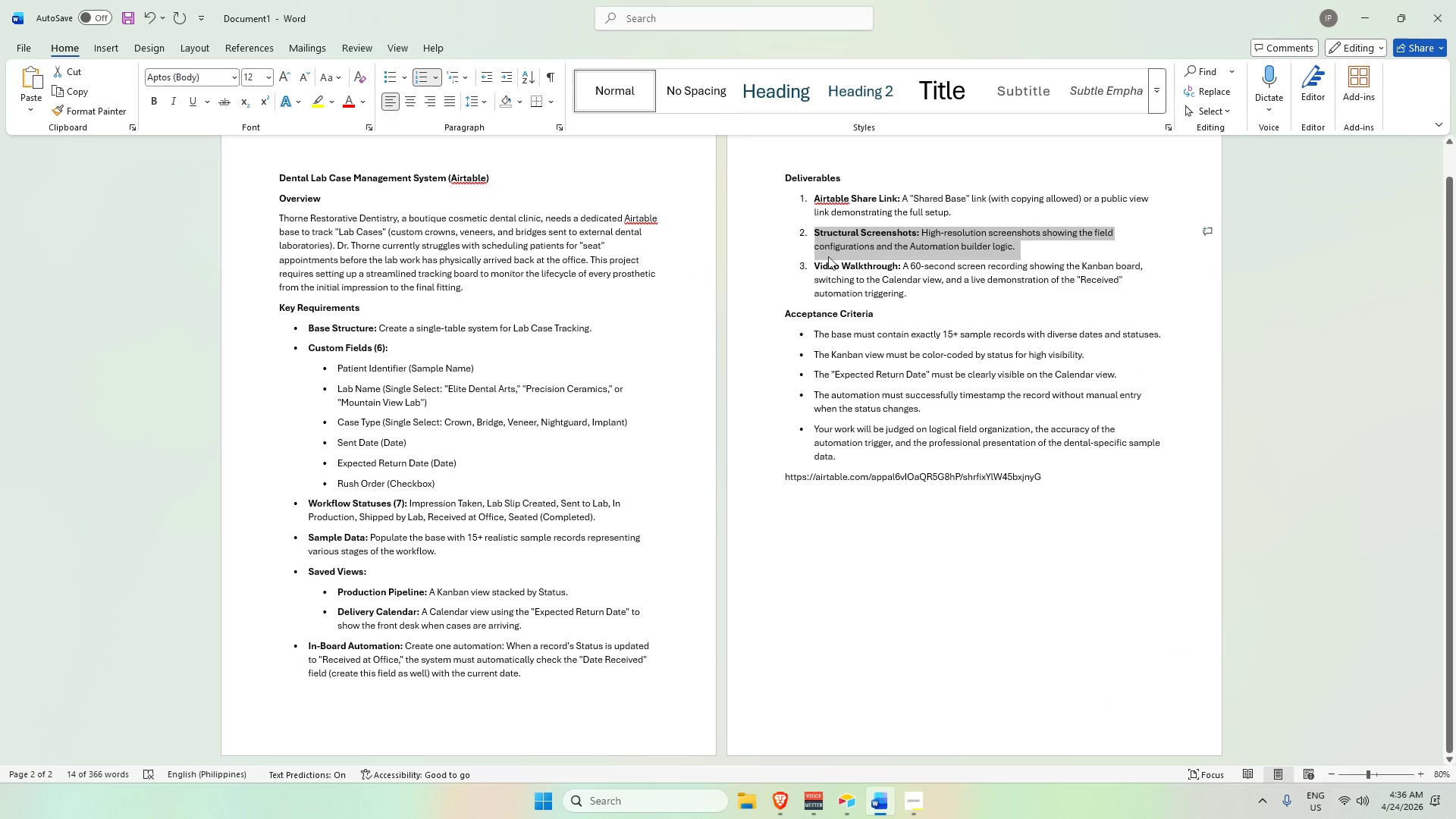 
left_click_drag(start_coordinate=[814, 267], to_coordinate=[938, 283])
 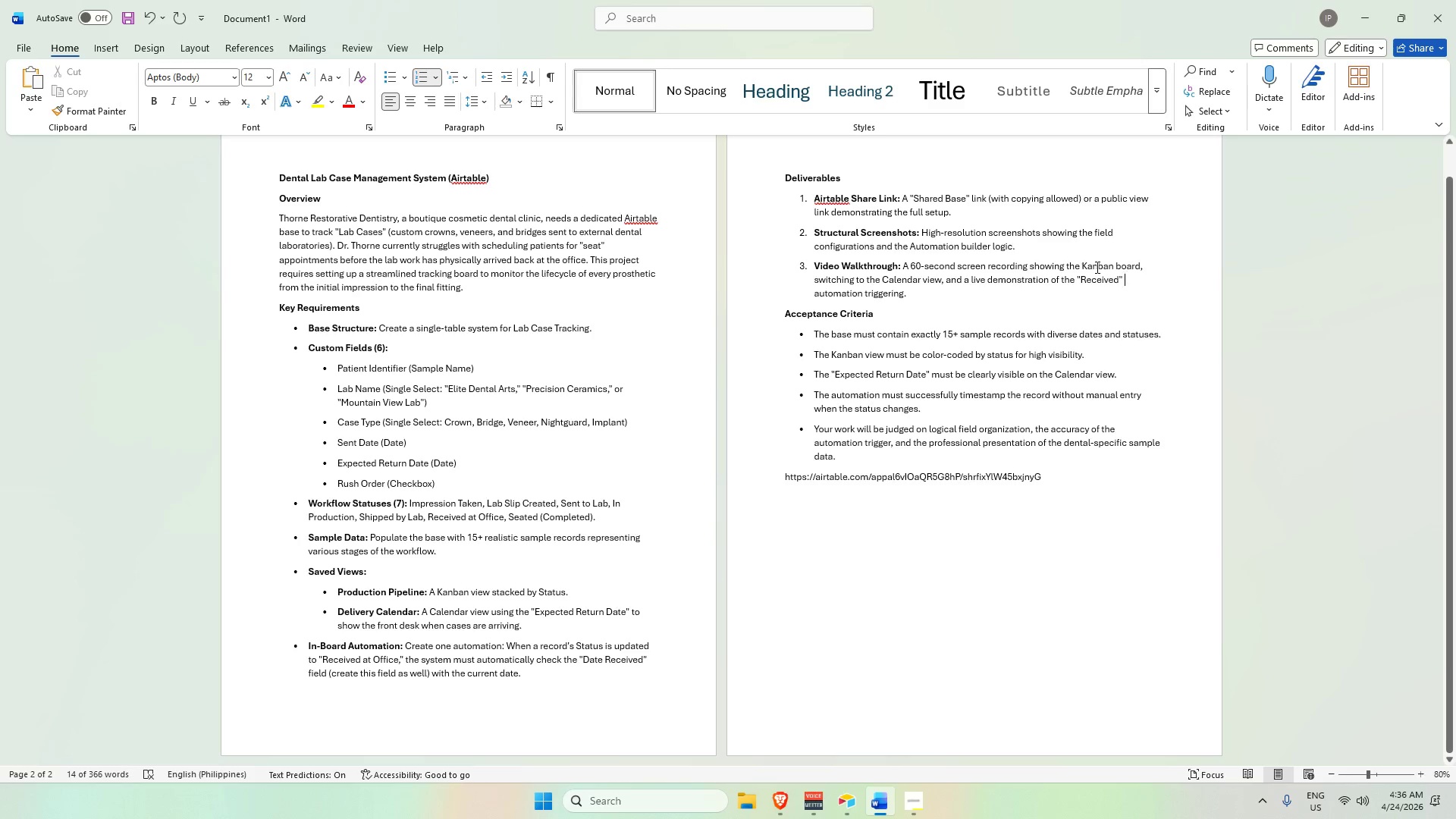 
left_click_drag(start_coordinate=[1082, 263], to_coordinate=[1140, 268])
 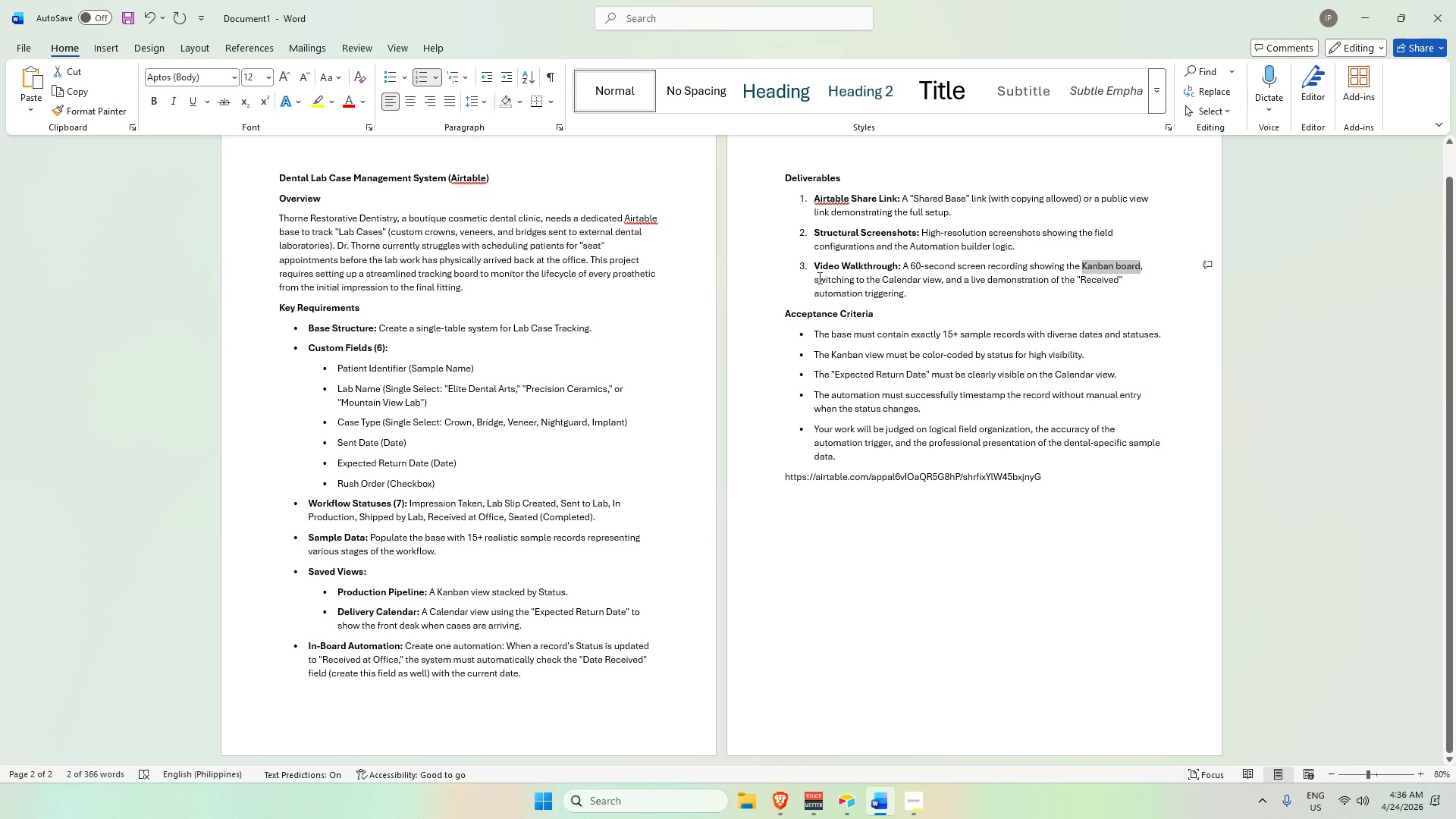 
left_click_drag(start_coordinate=[816, 278], to_coordinate=[936, 282])
 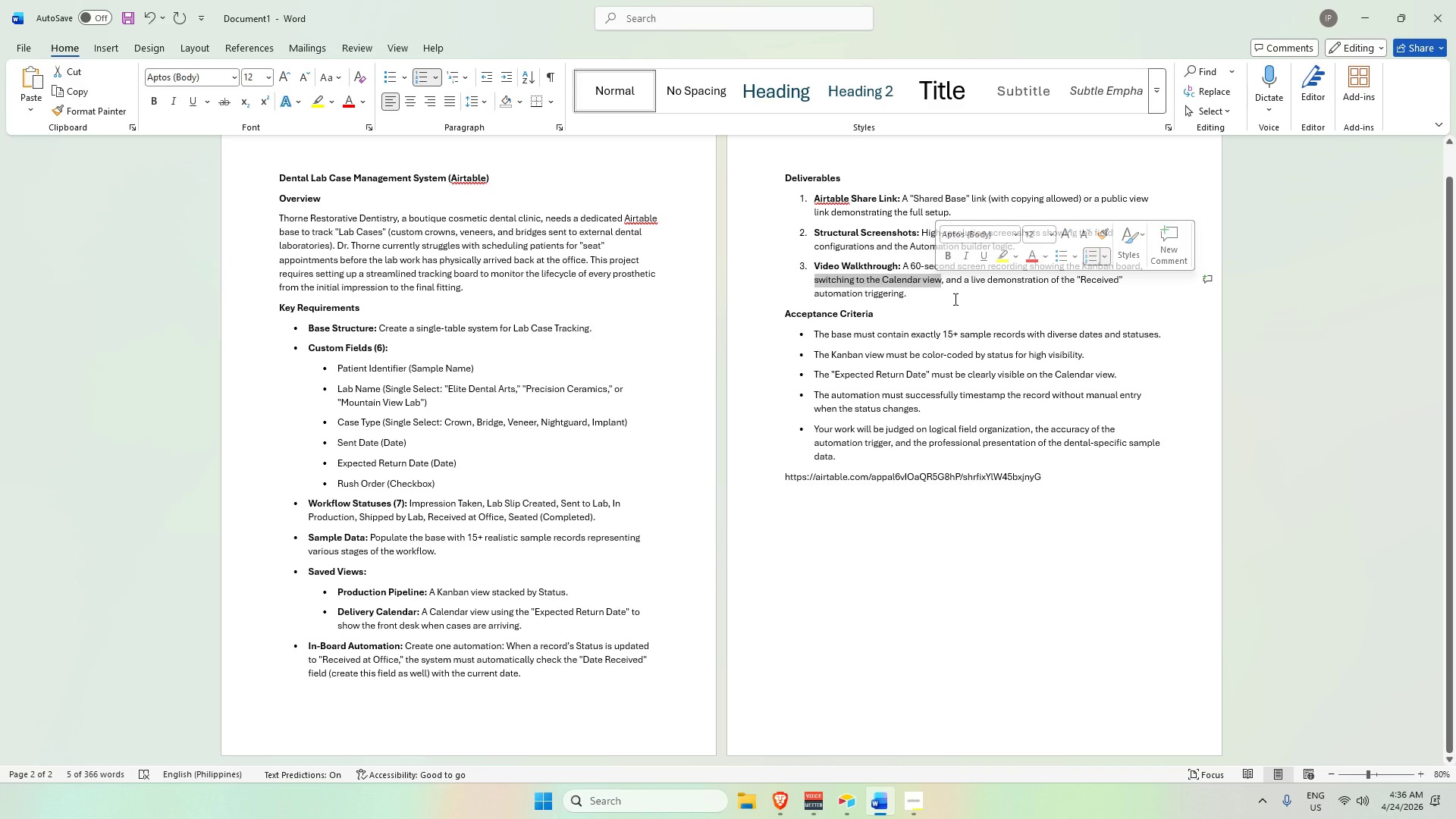 
left_click([955, 299])
 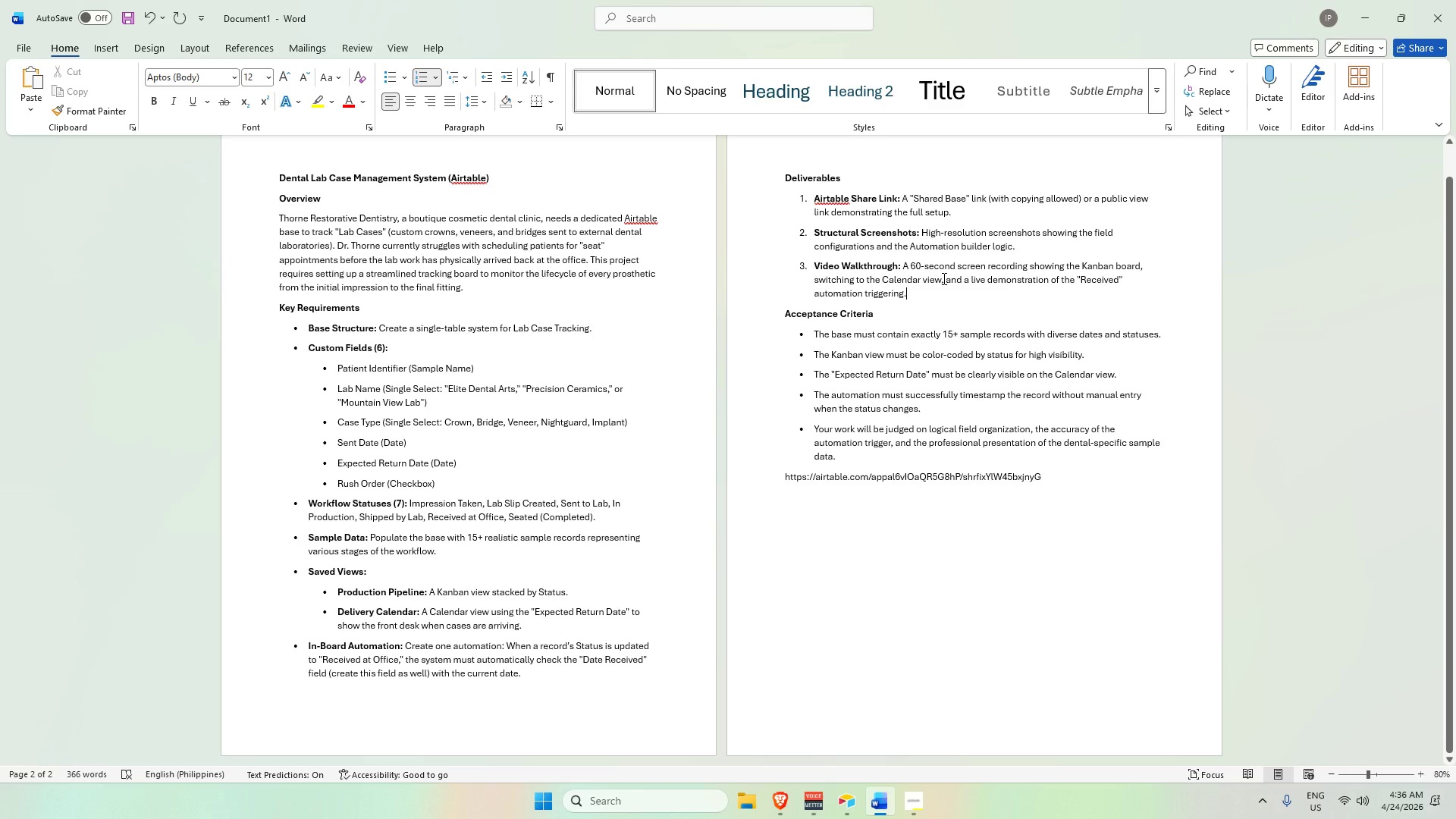 
left_click_drag(start_coordinate=[943, 278], to_coordinate=[909, 298])
 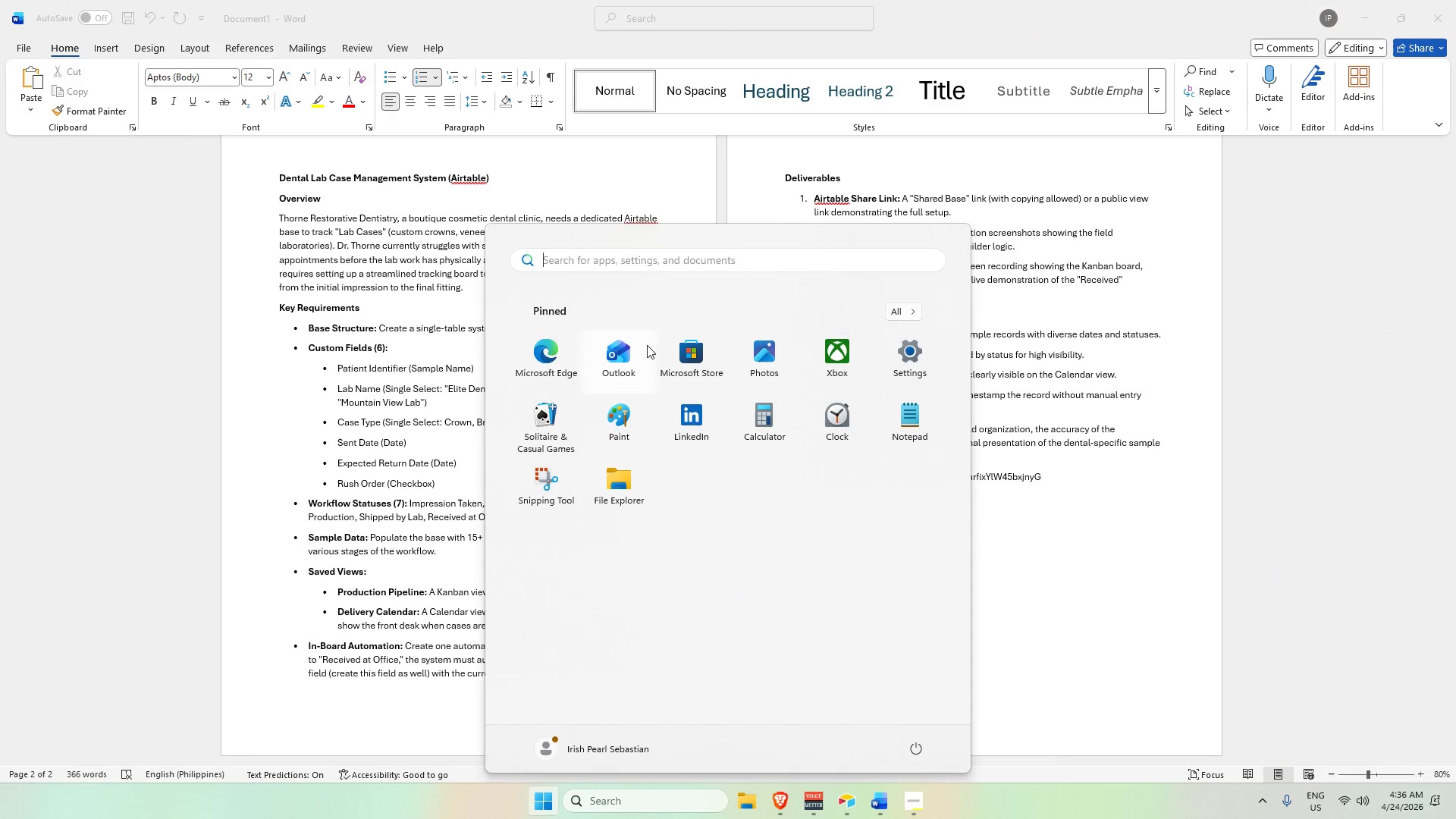 
scroll: coordinate [580, 361], scroll_direction: up, amount: 2.0
 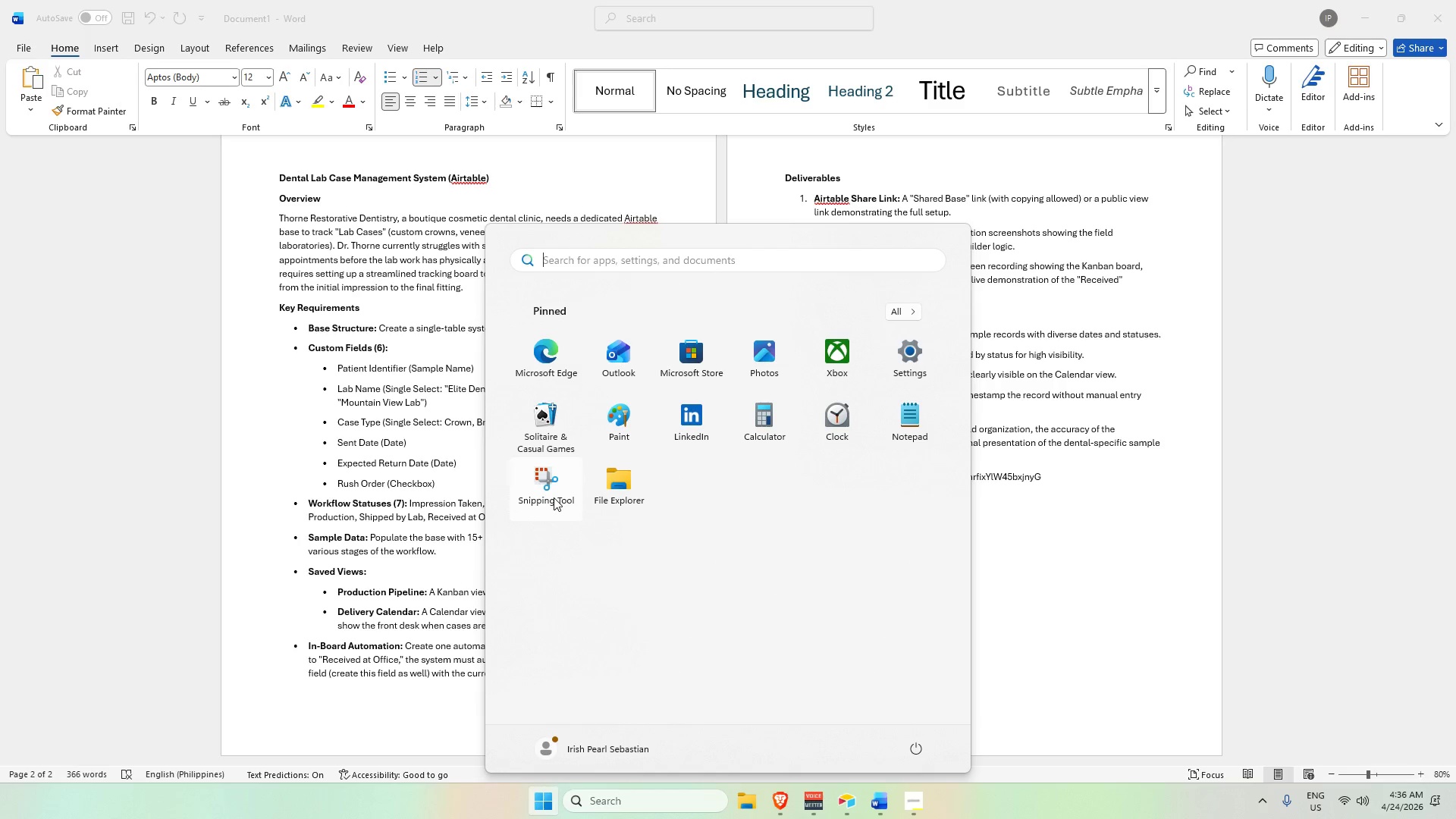 
wait(9.13)
 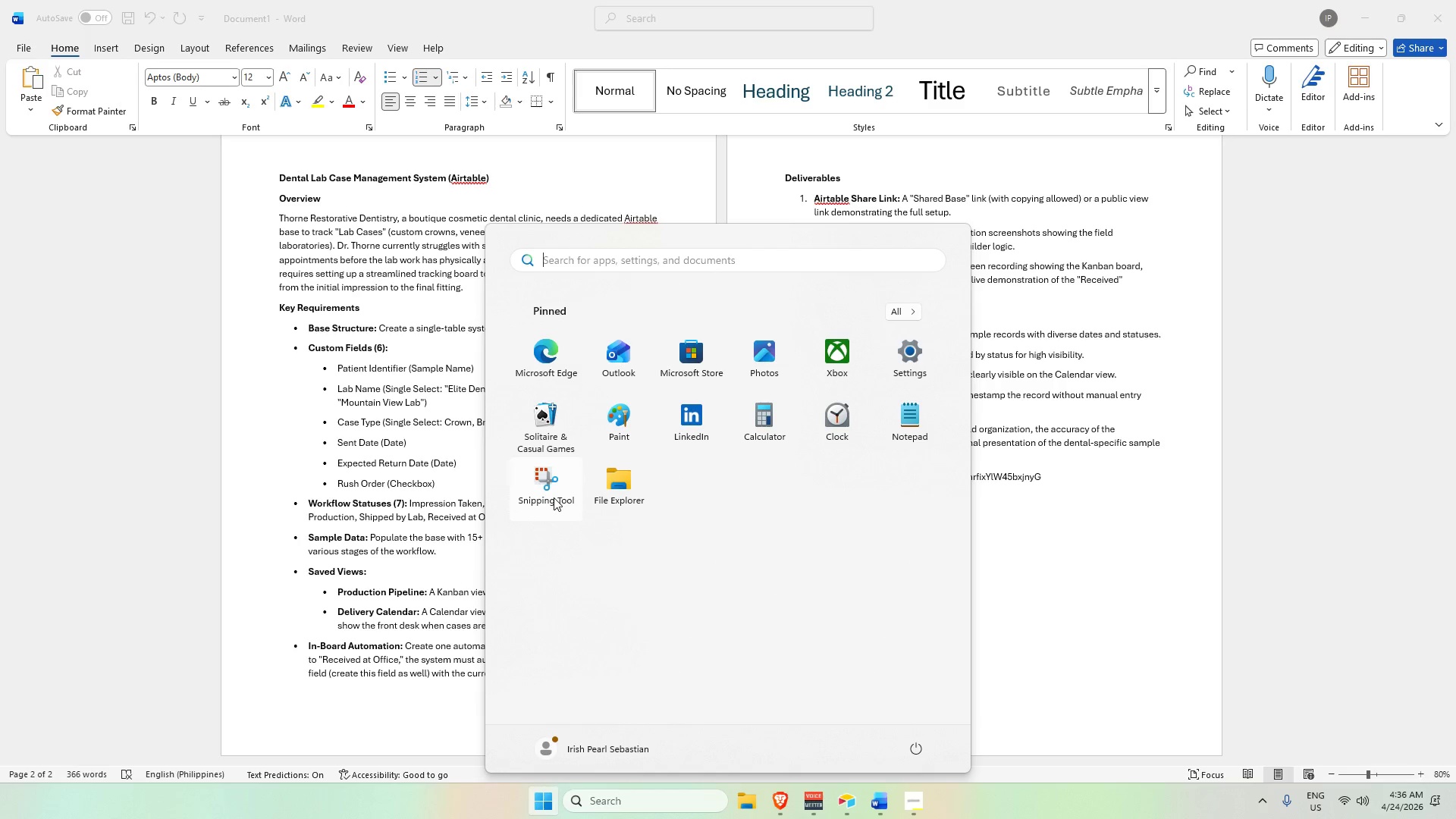 
left_click([1098, 273])
 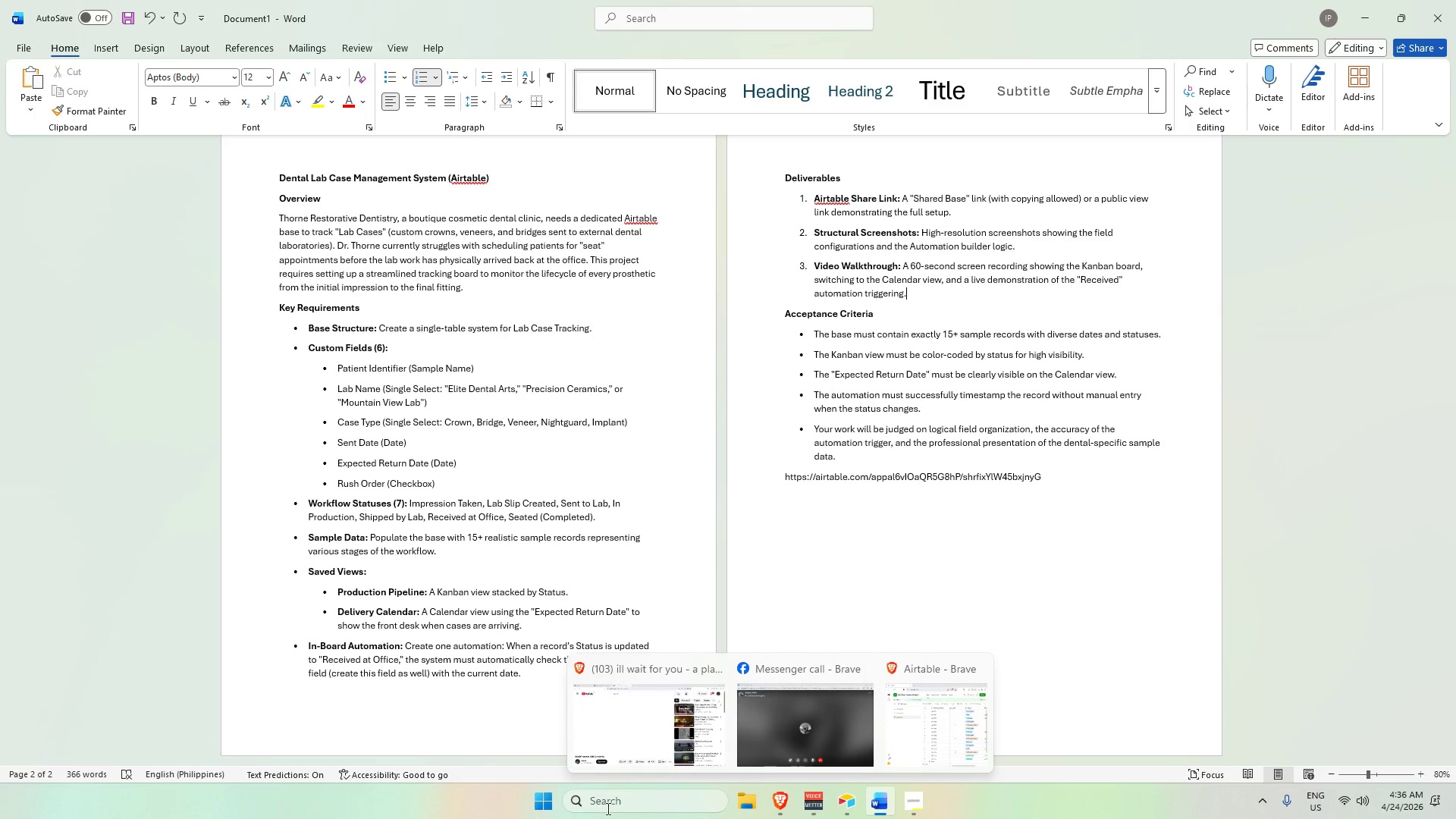 
left_click([551, 806])
 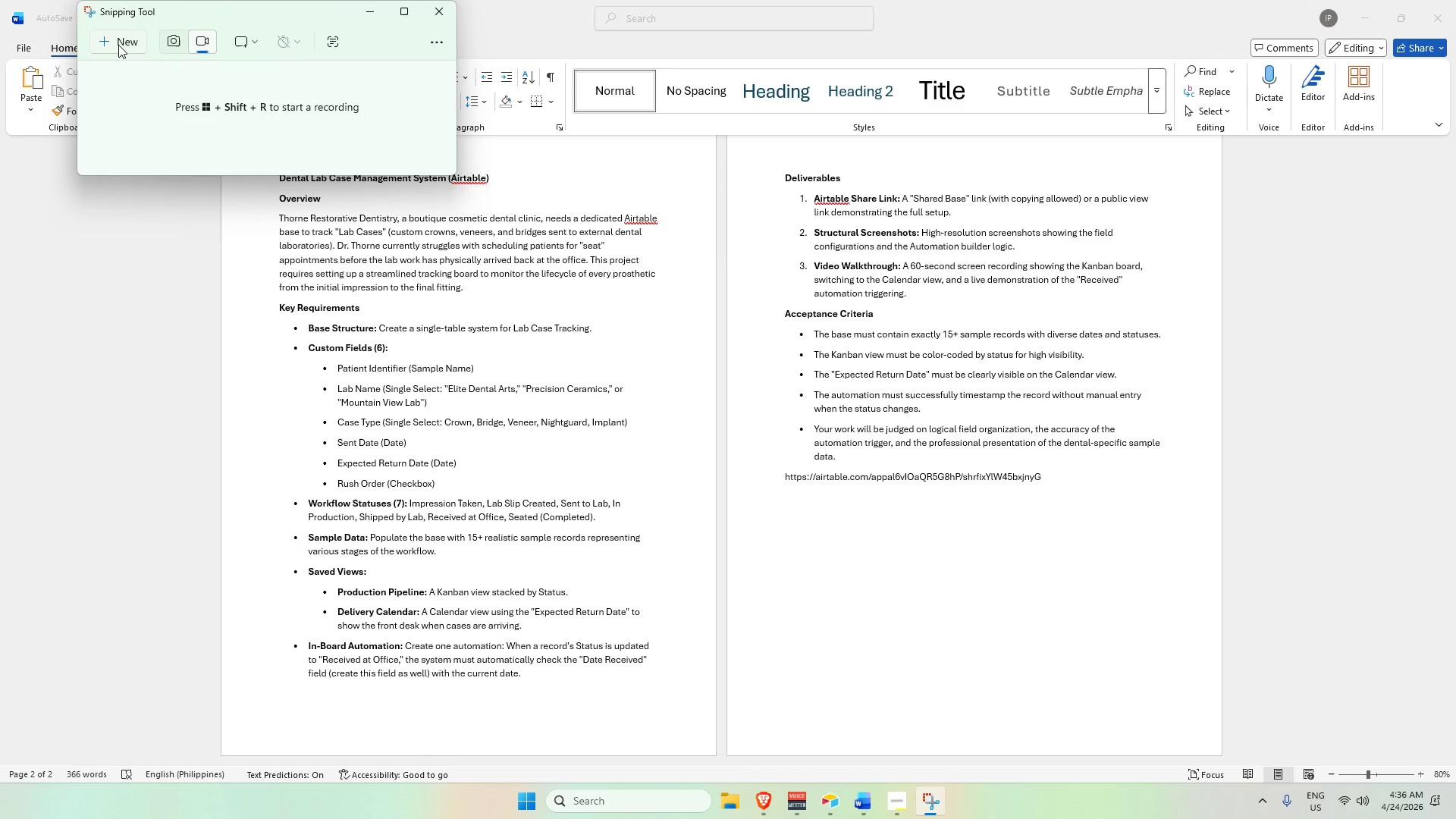 
wait(5.19)
 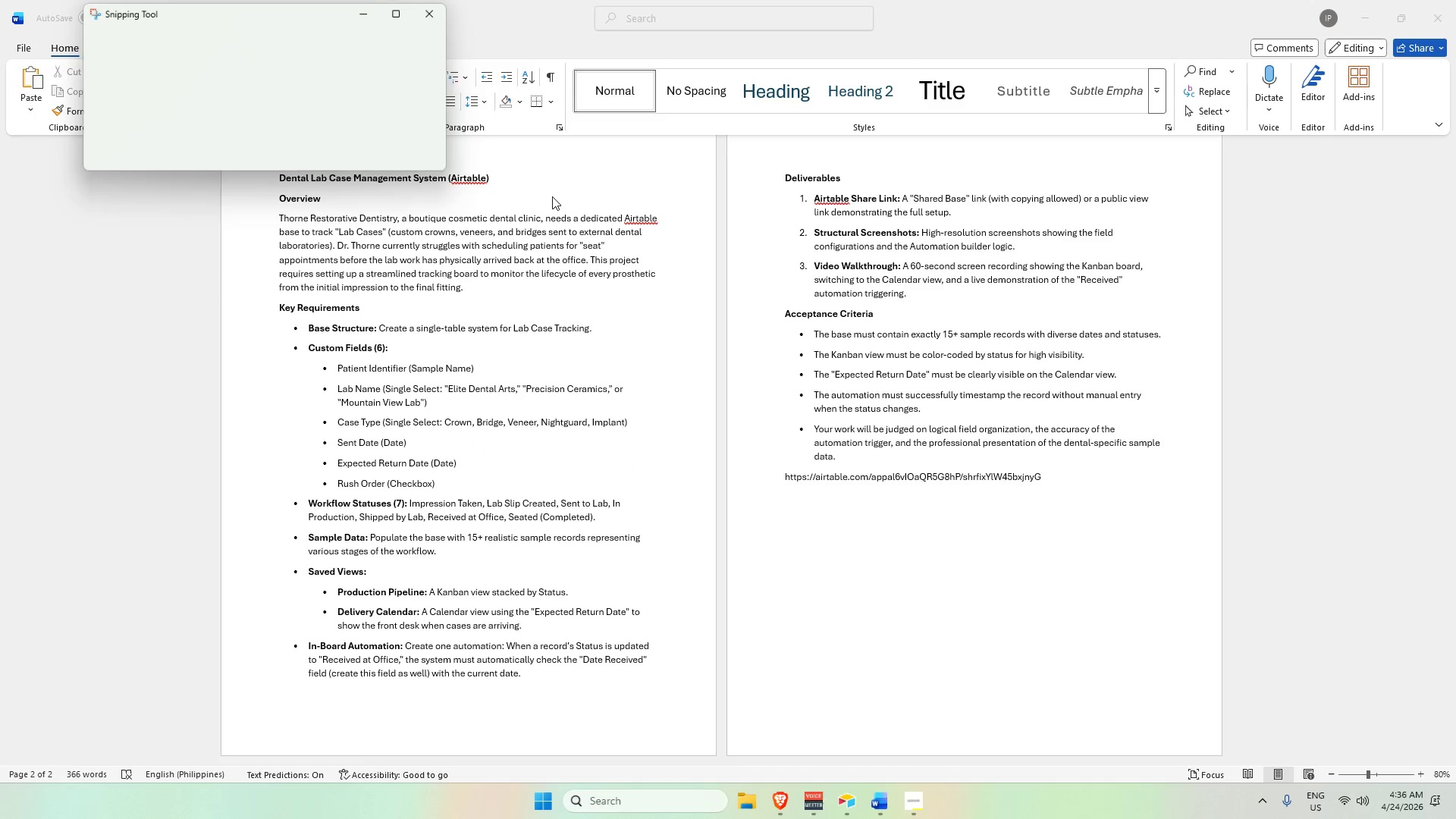 
left_click([118, 43])
 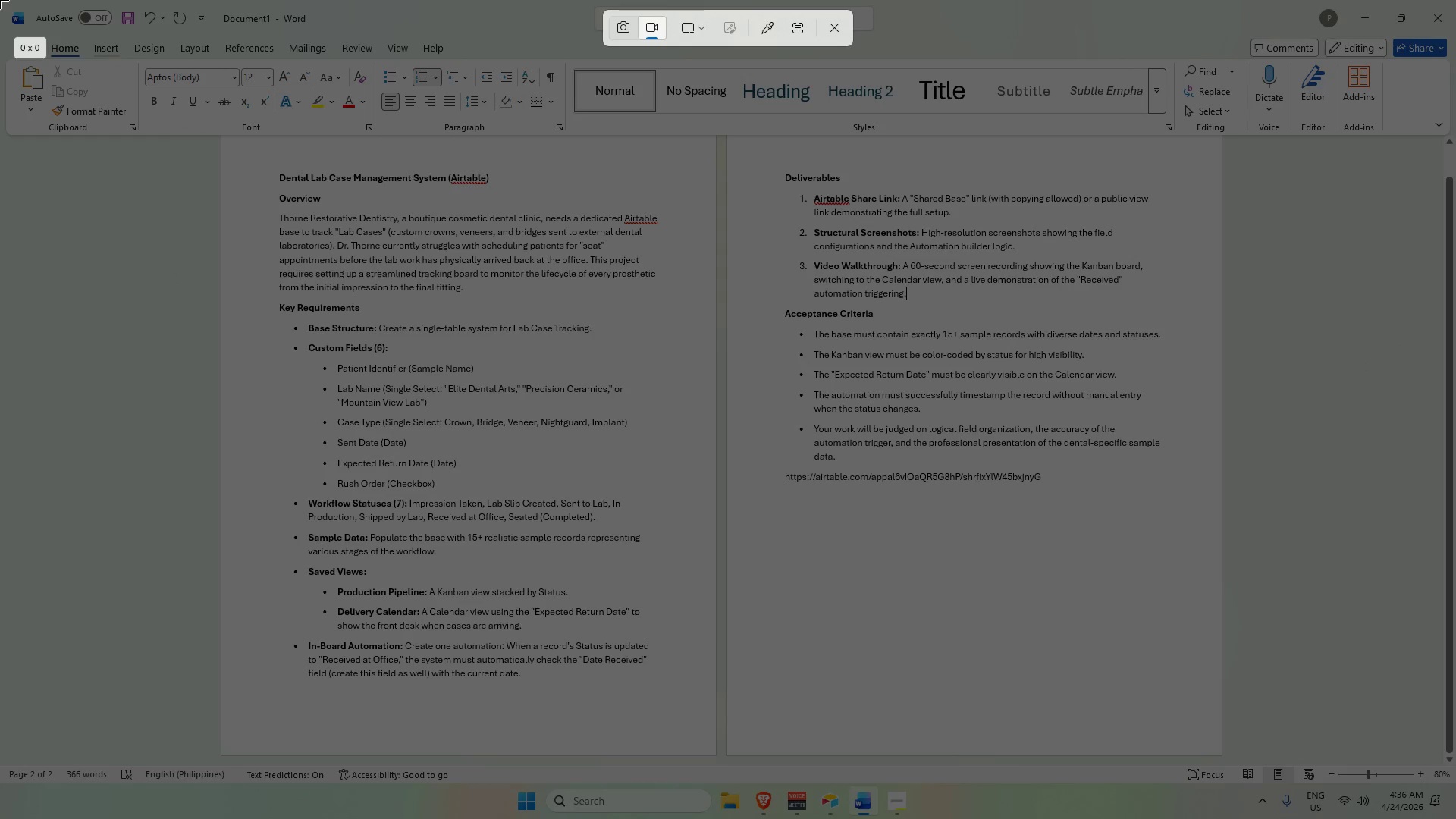 
left_click([0, 0])
 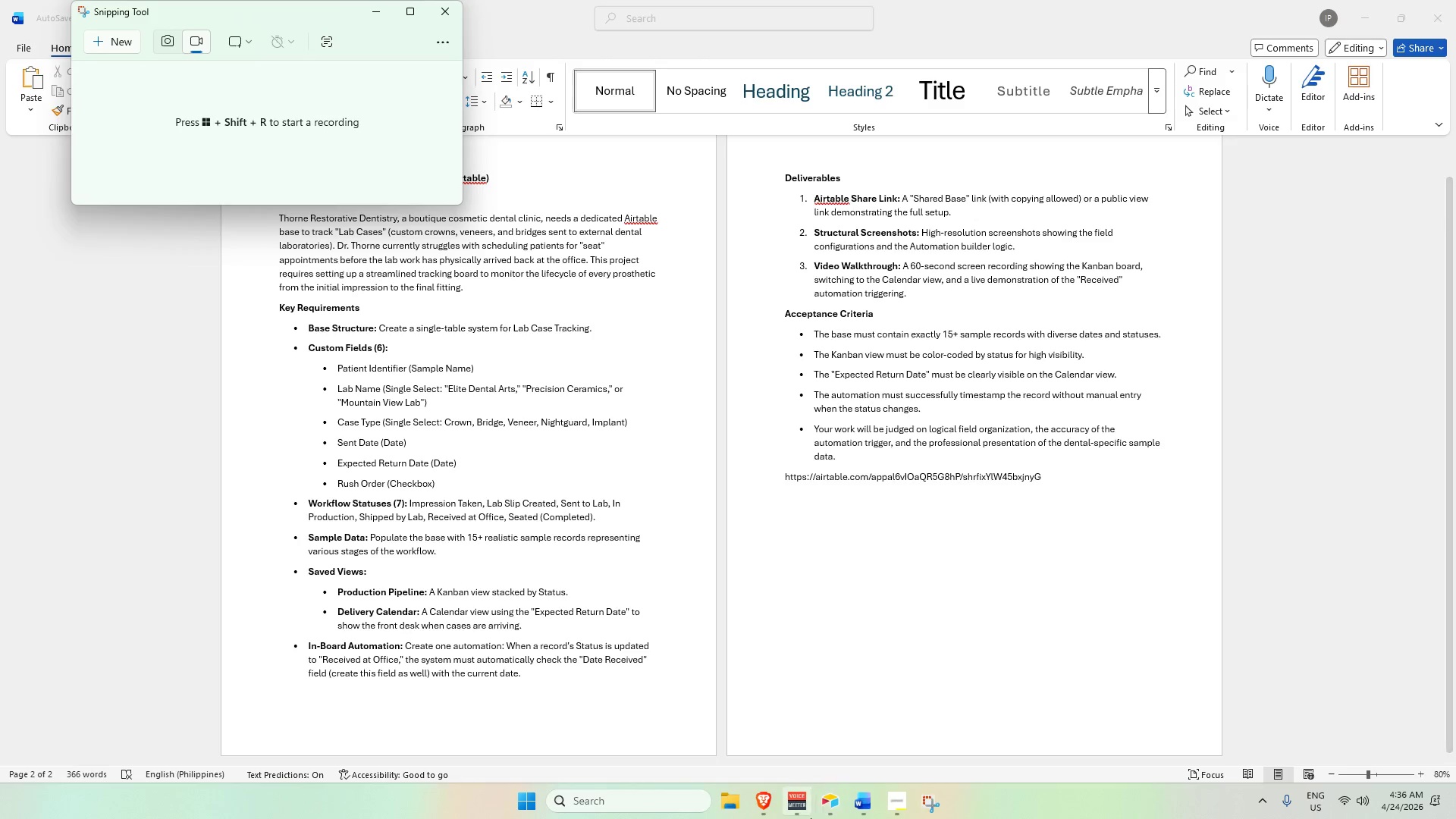 
left_click([438, 17])
 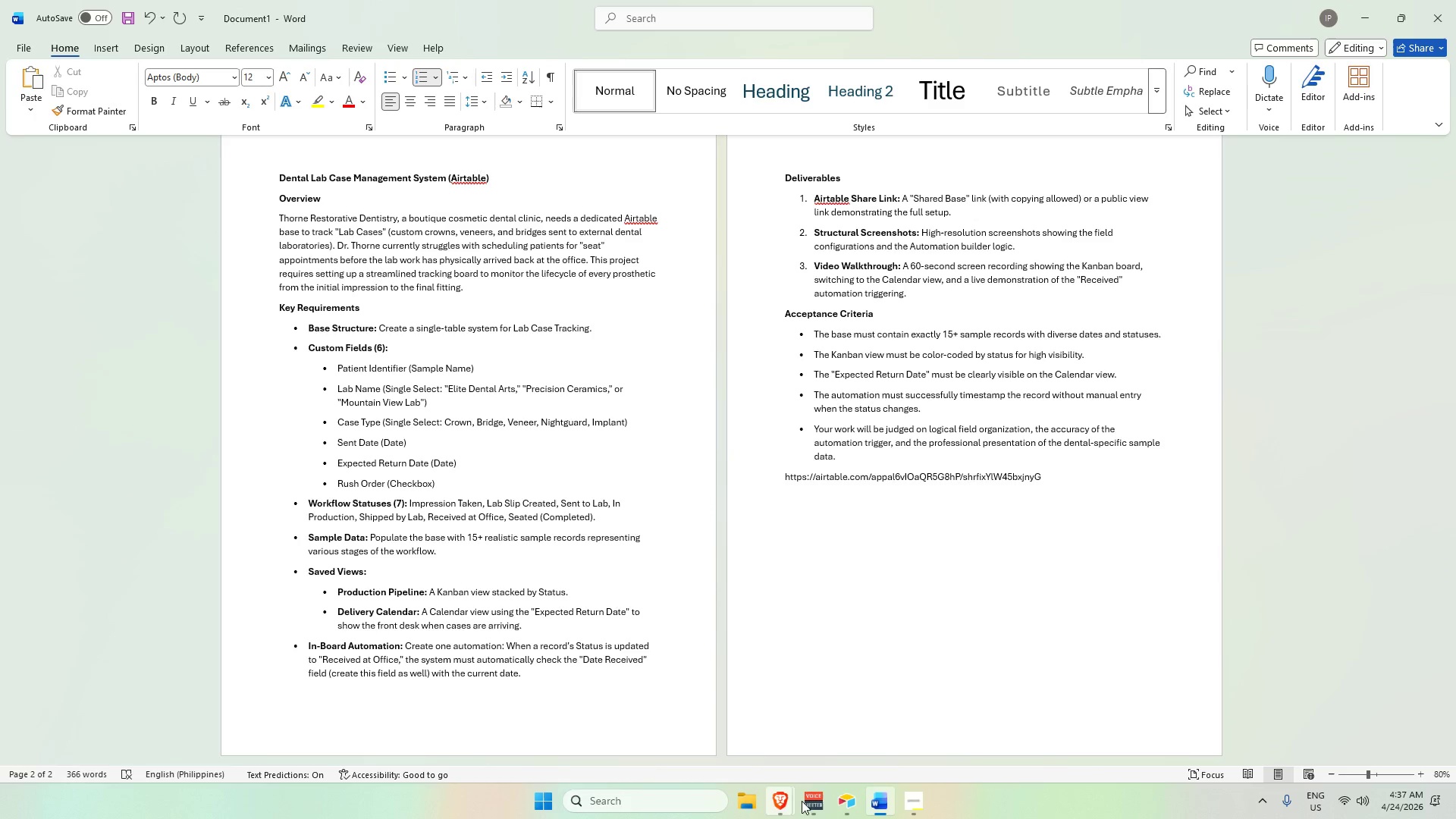 
left_click([846, 797])
 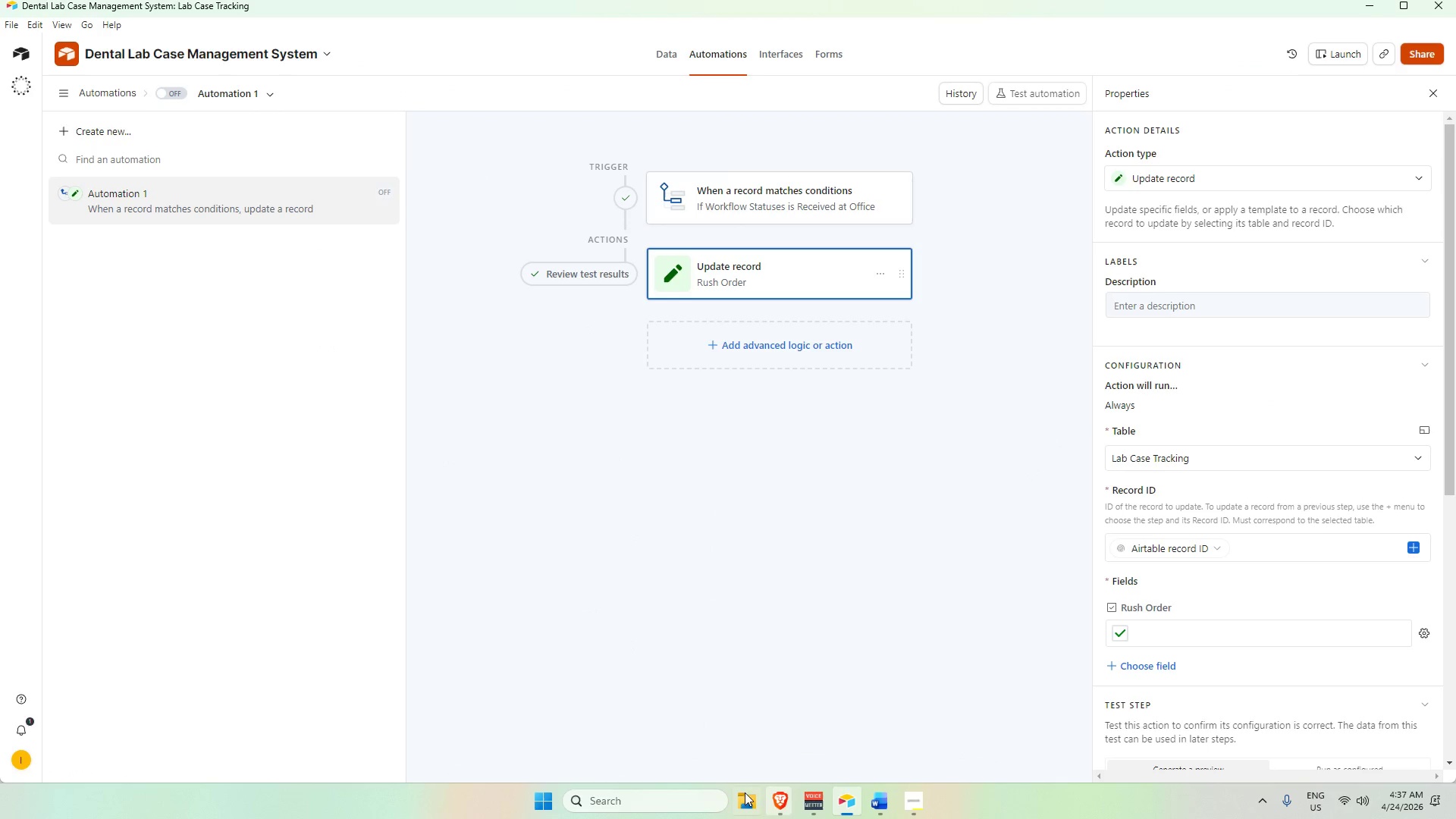 
left_click([543, 798])
 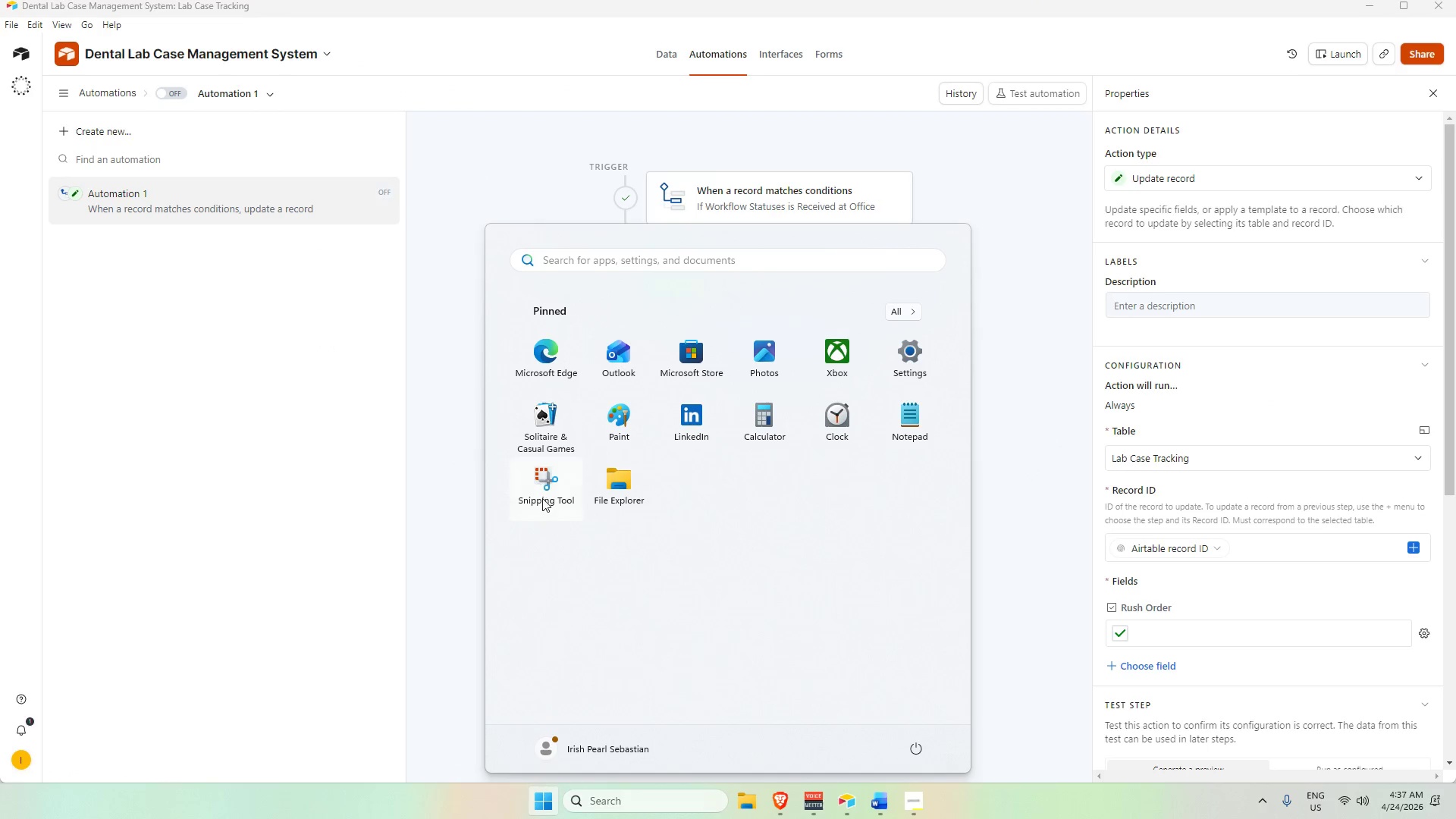 
left_click([541, 495])
 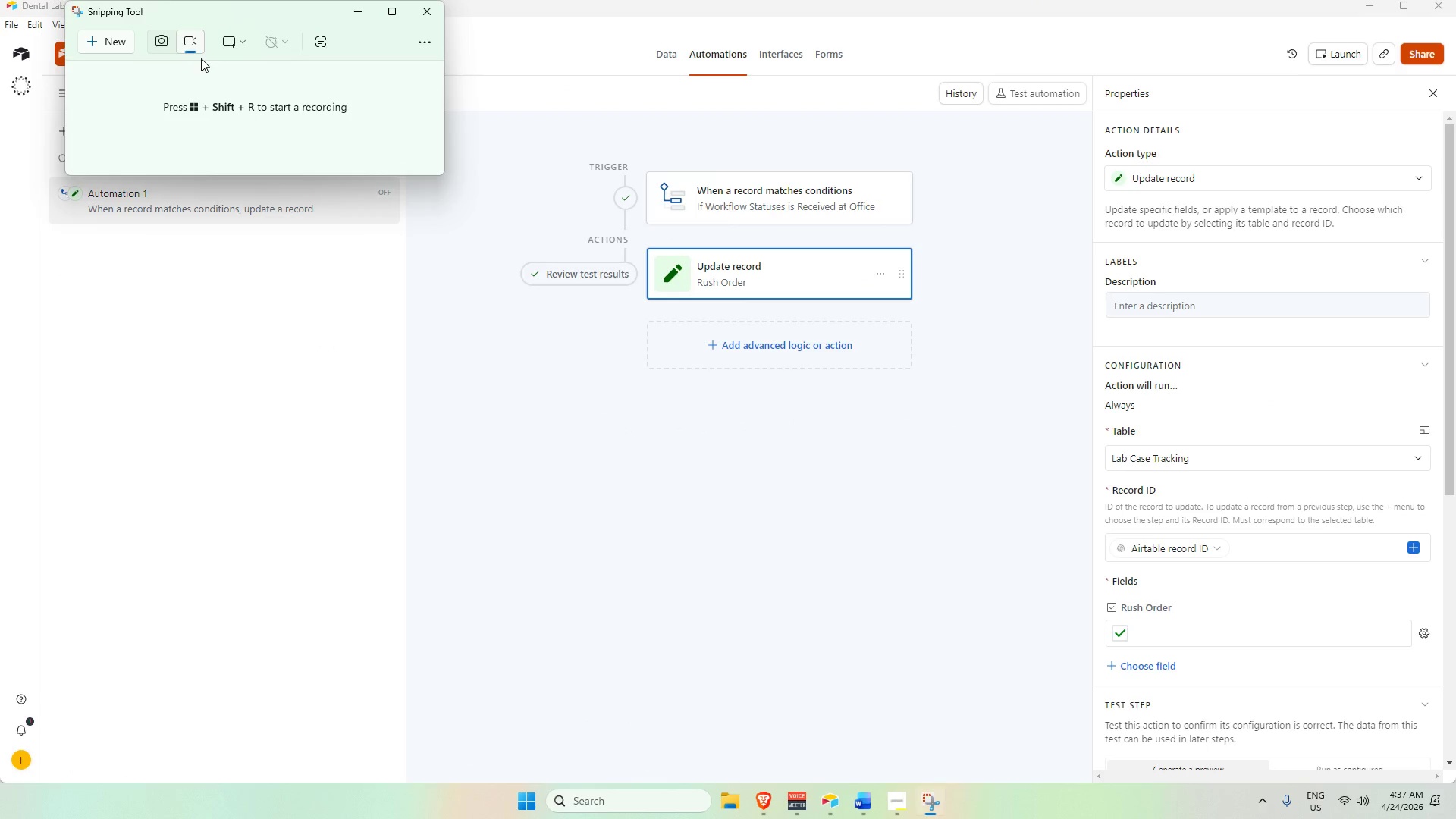 
left_click([118, 45])
 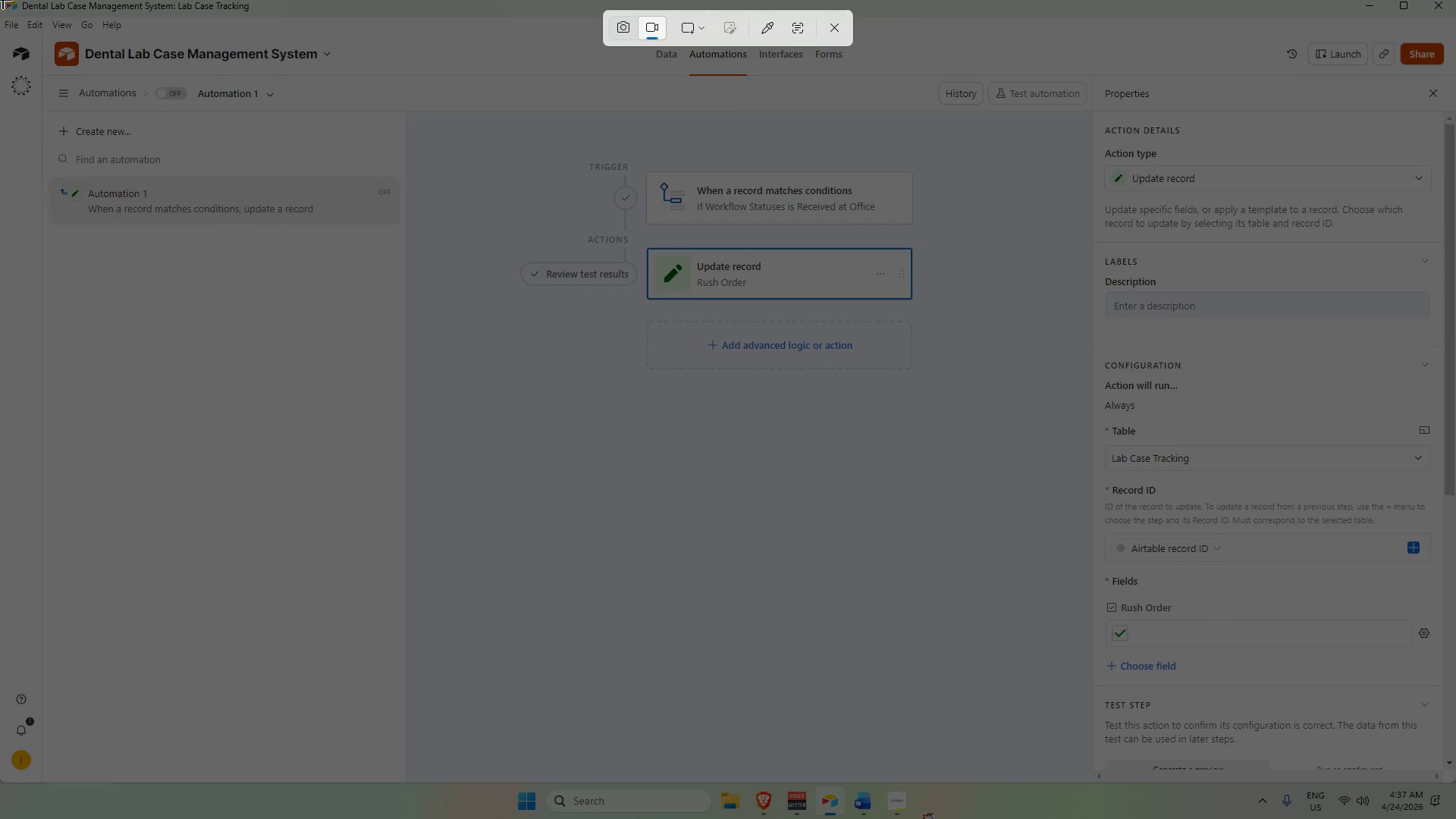 
left_click_drag(start_coordinate=[0, 0], to_coordinate=[1455, 783])
 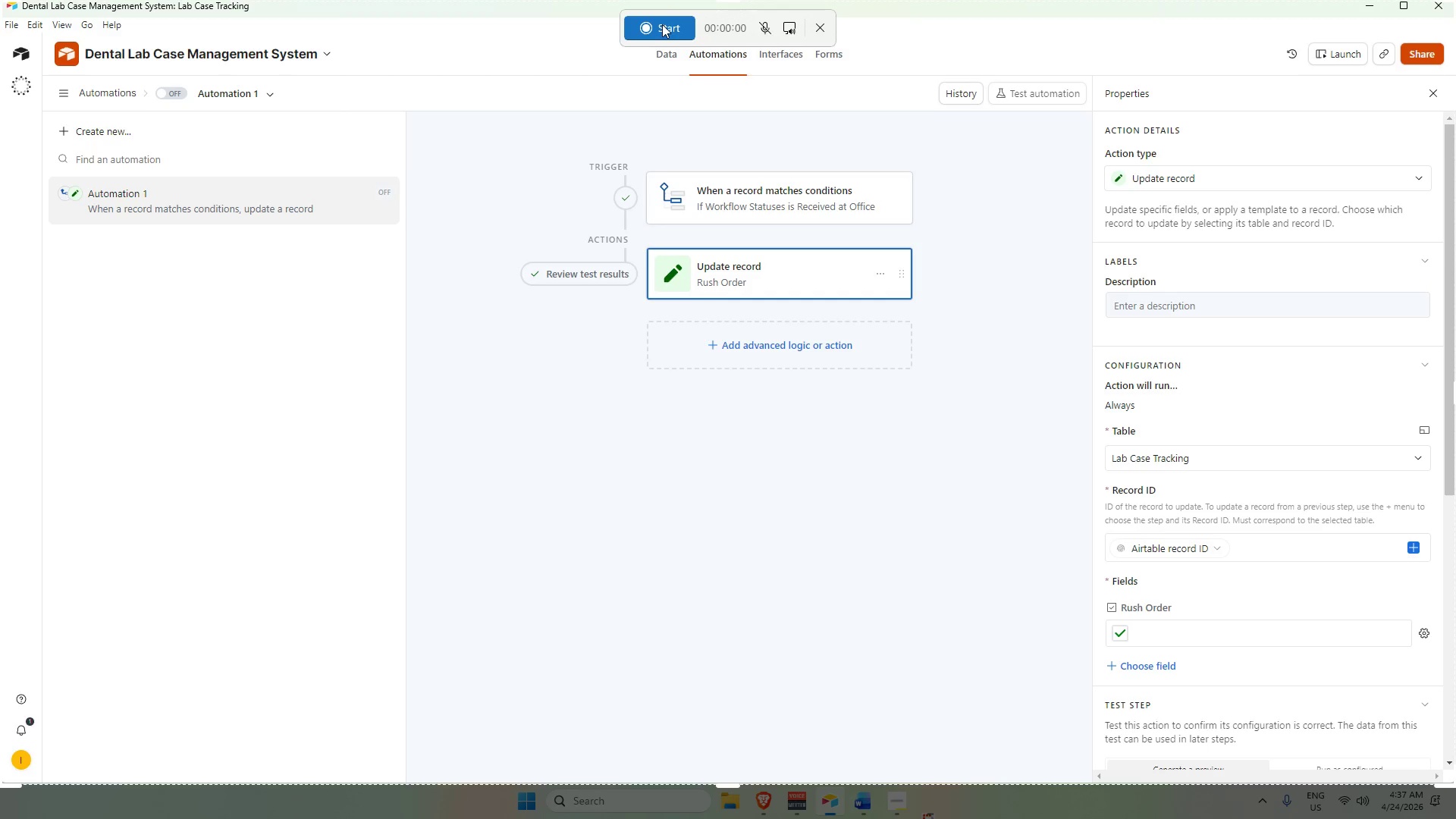 
left_click([662, 24])
 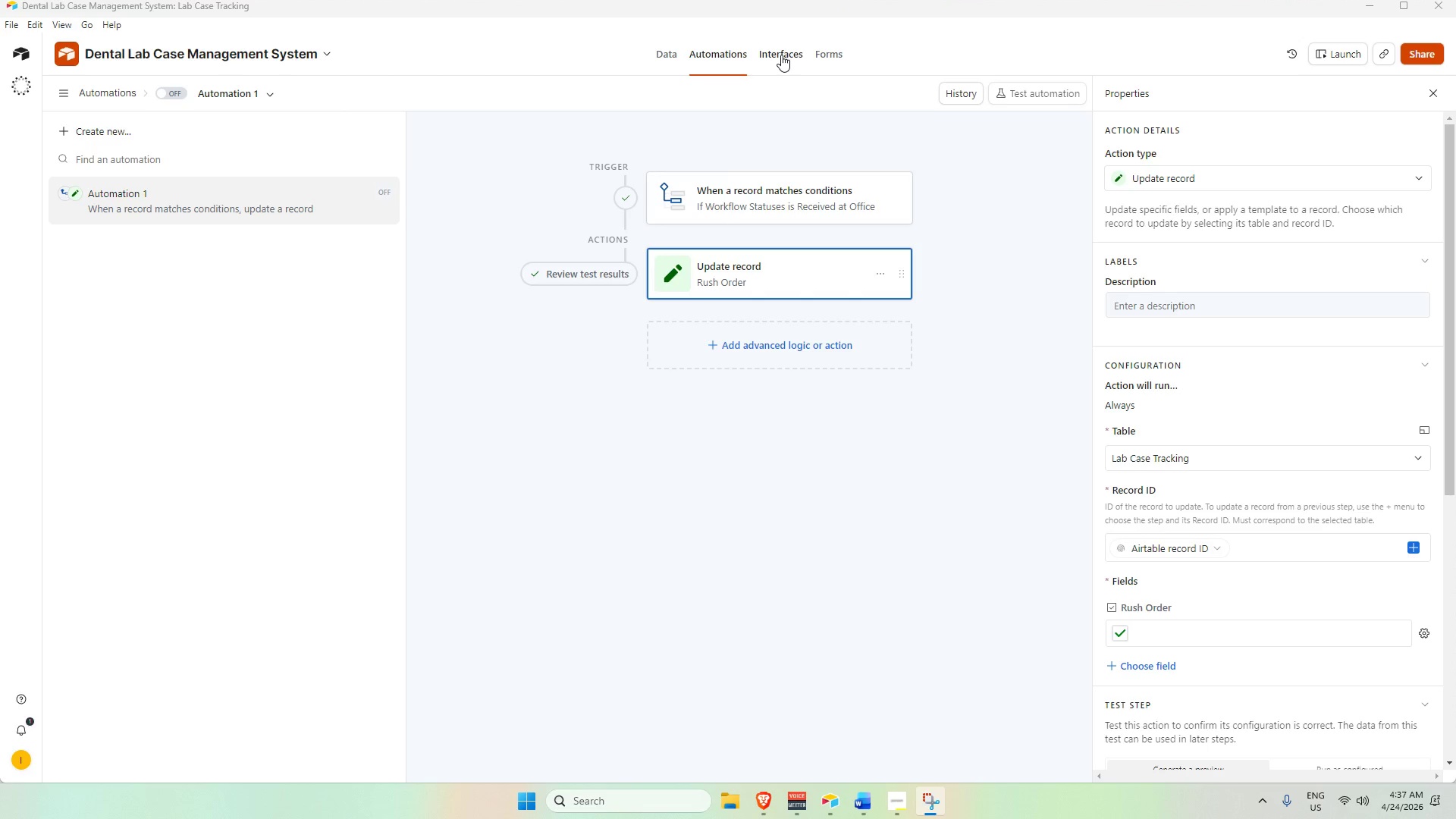 
double_click([665, 57])
 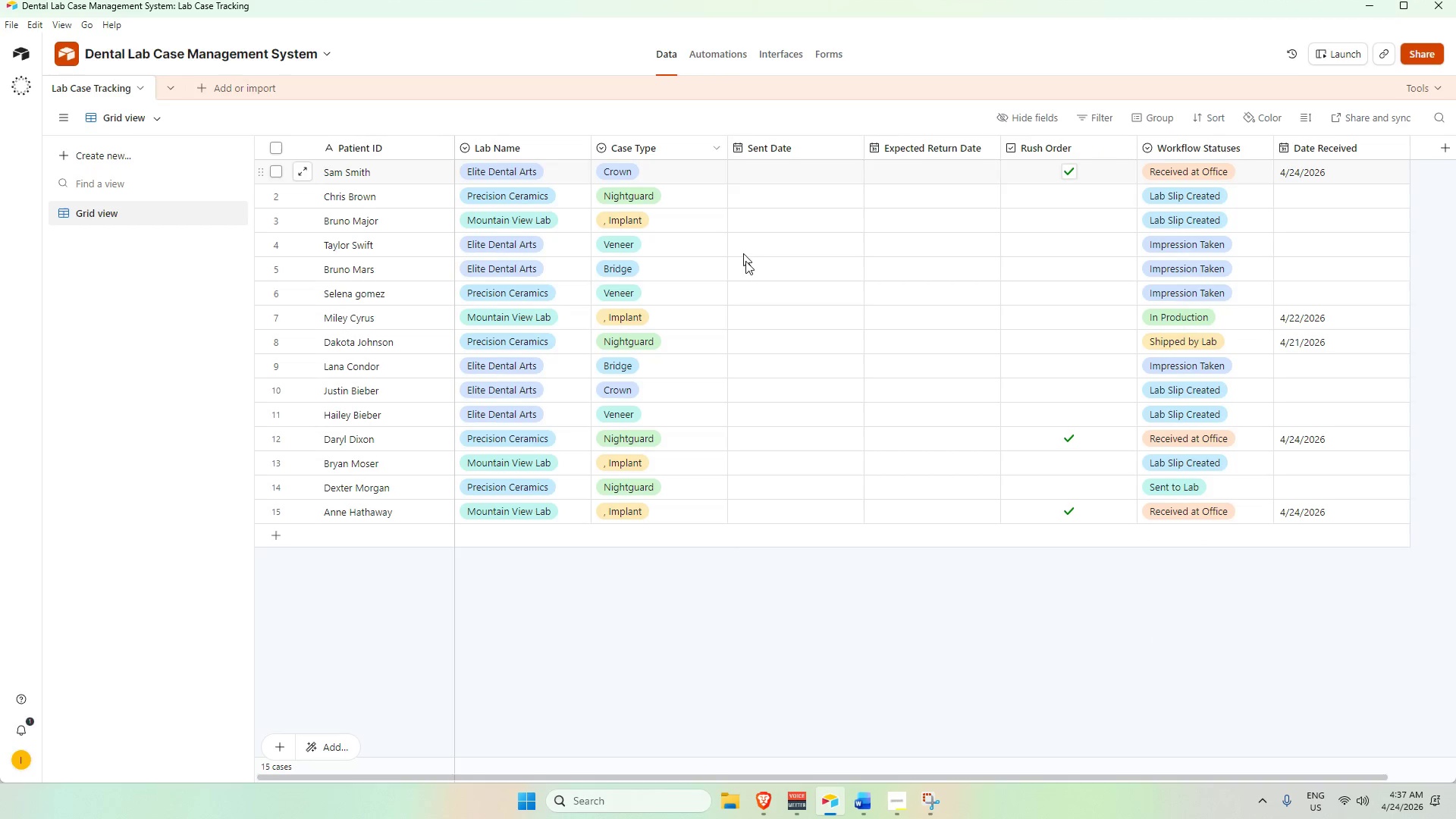 
scroll: coordinate [782, 444], scroll_direction: up, amount: 3.0
 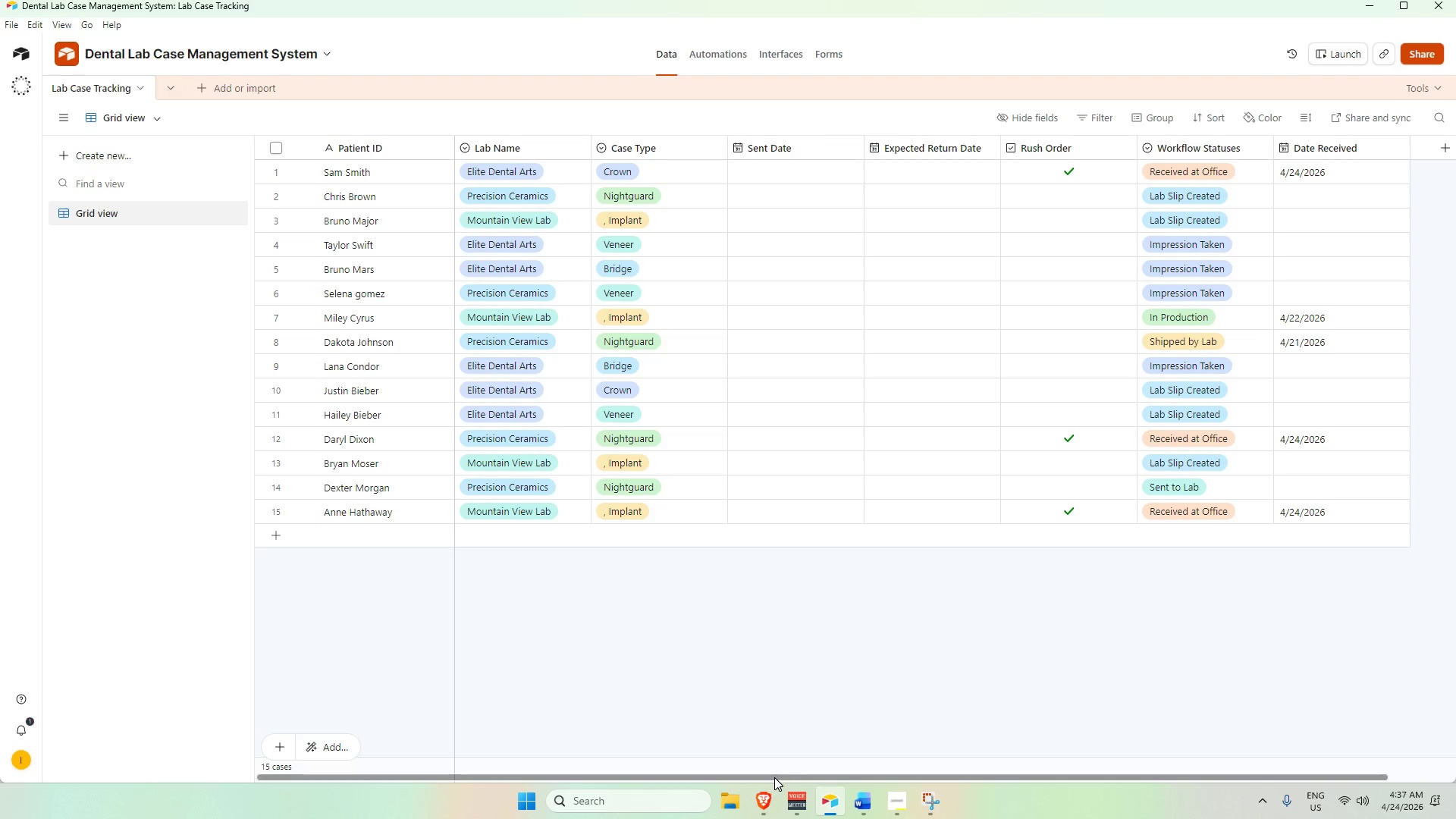 
left_click_drag(start_coordinate=[775, 778], to_coordinate=[708, 769])
 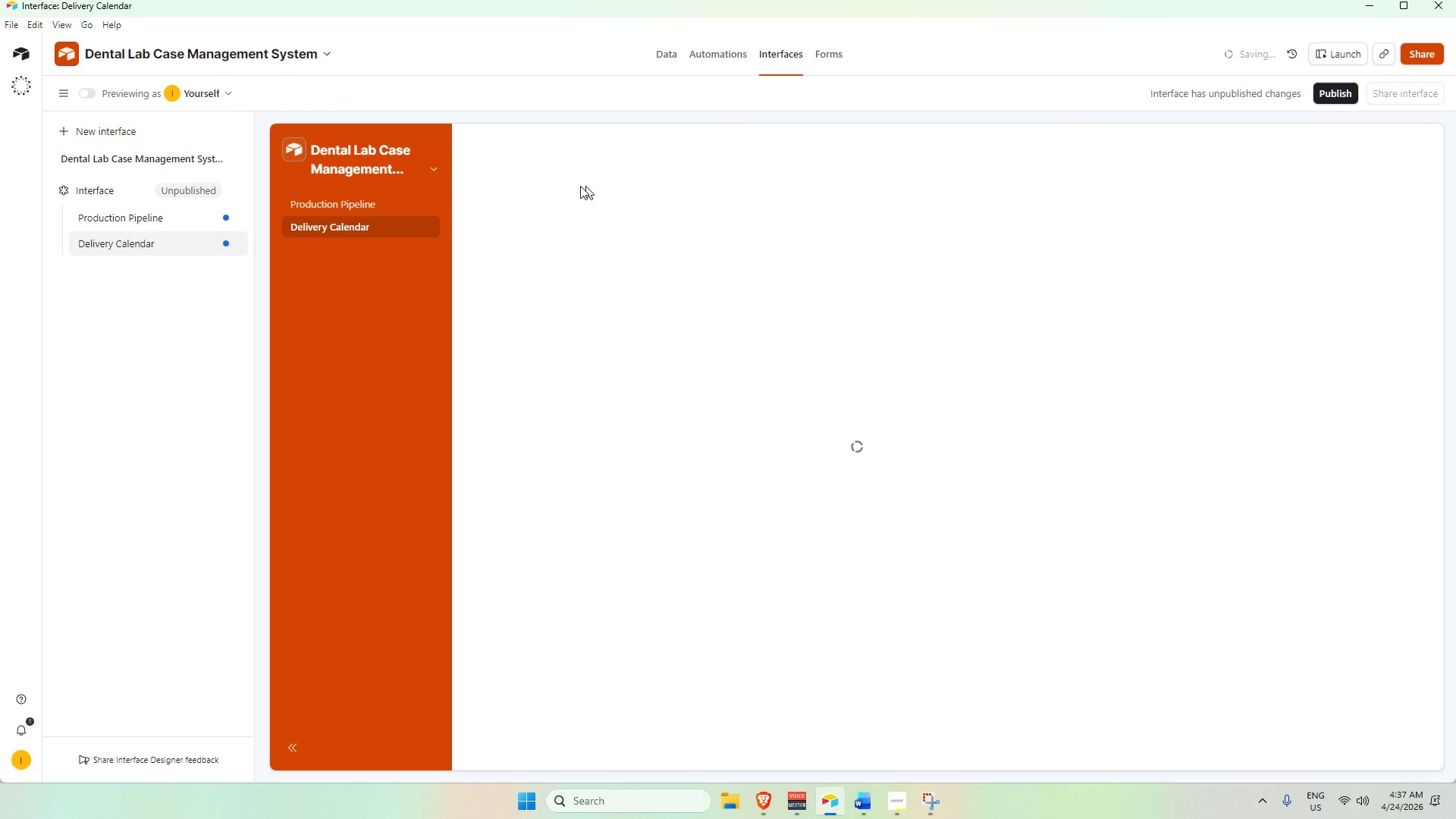 
left_click([338, 195])
 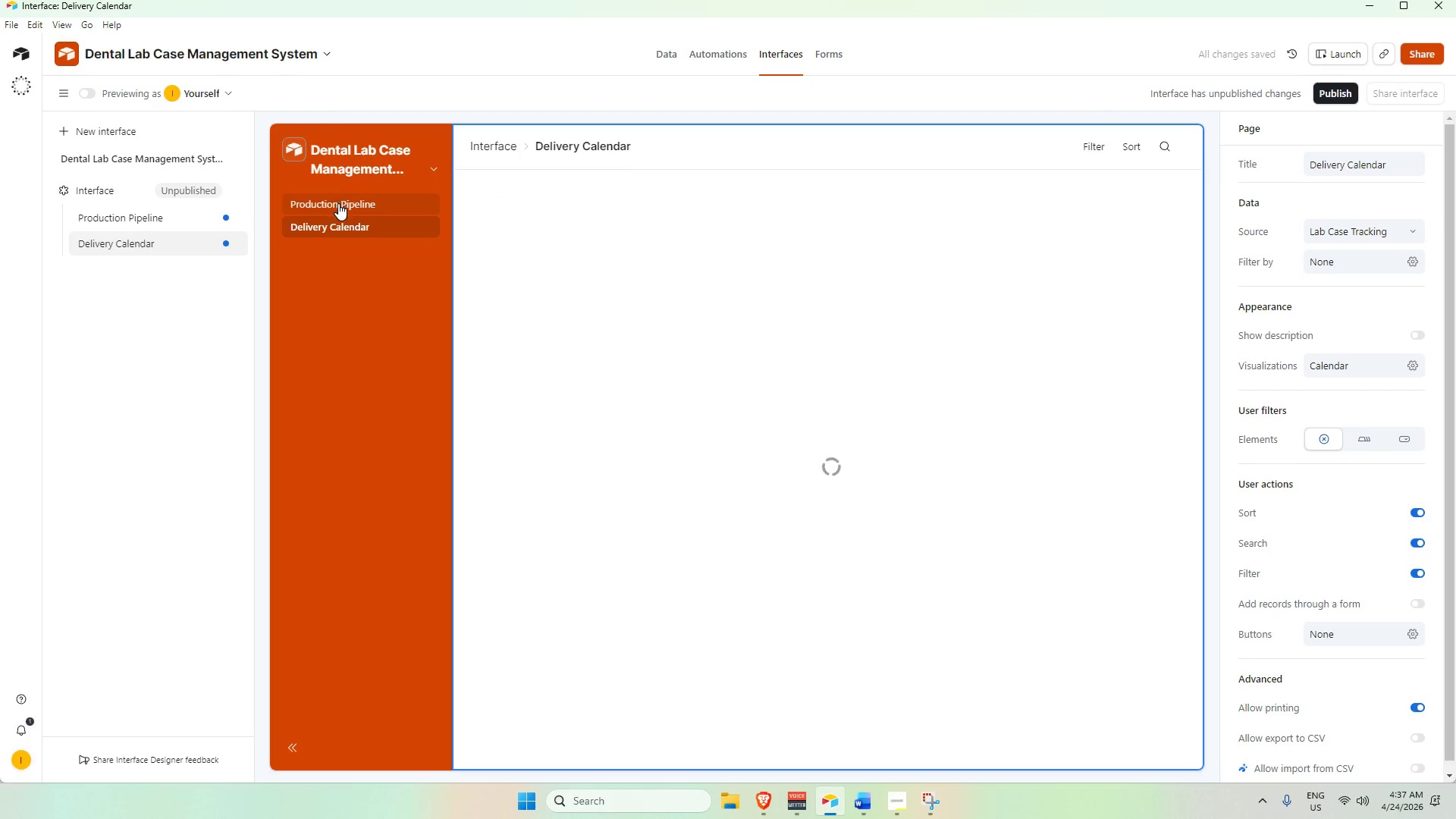 
left_click([338, 203])
 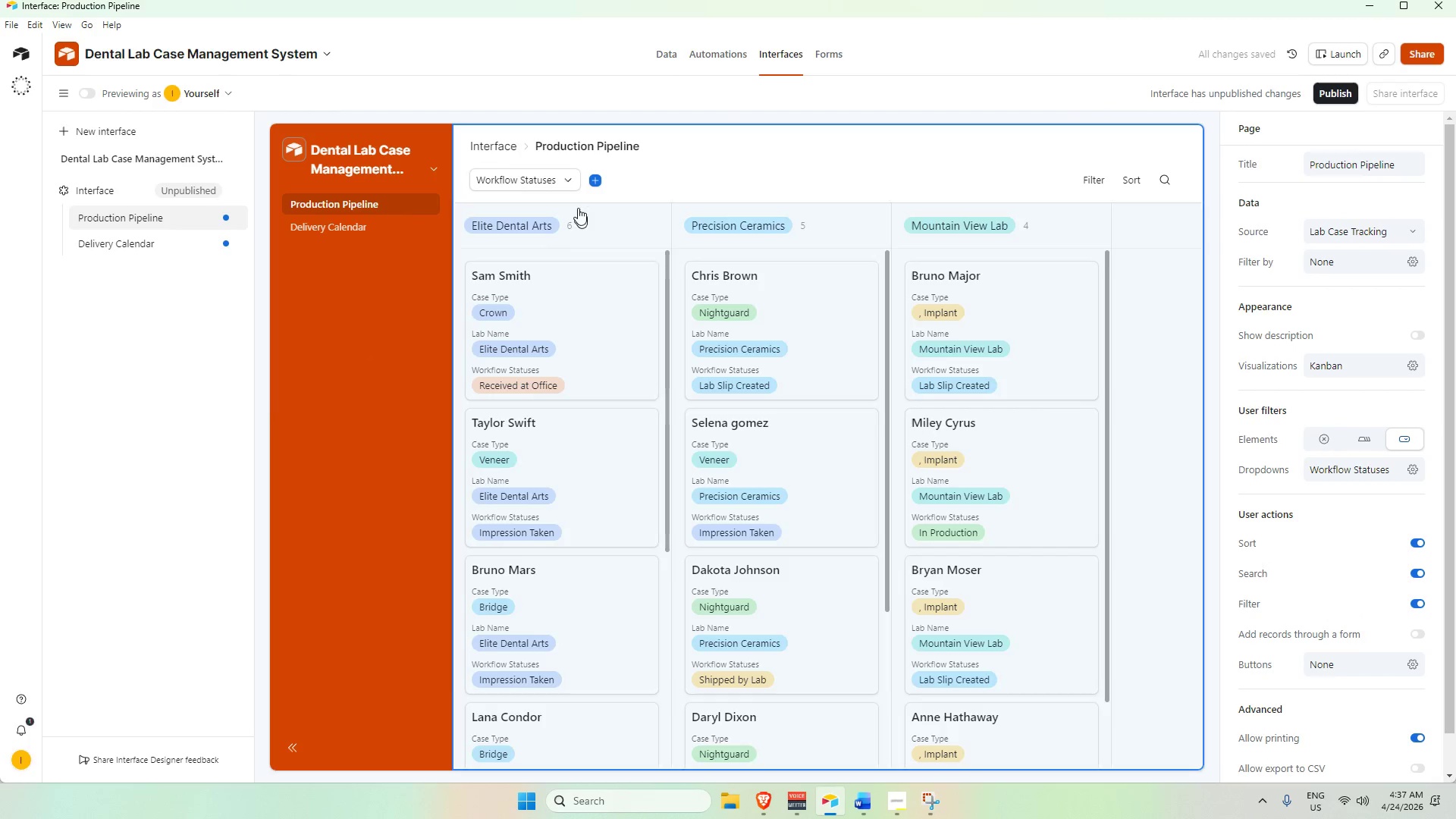 
left_click([565, 181])
 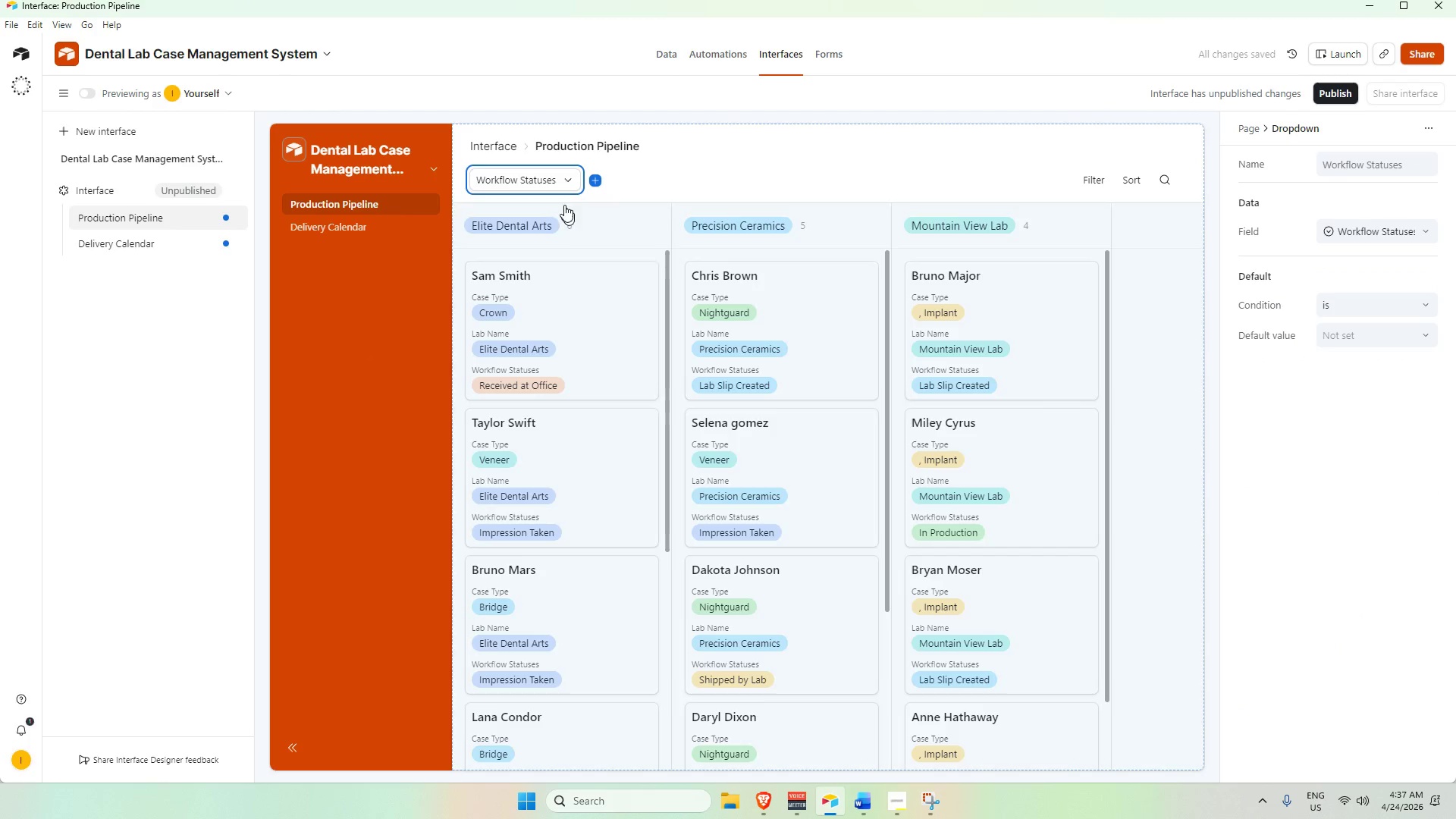 
left_click([556, 181])
 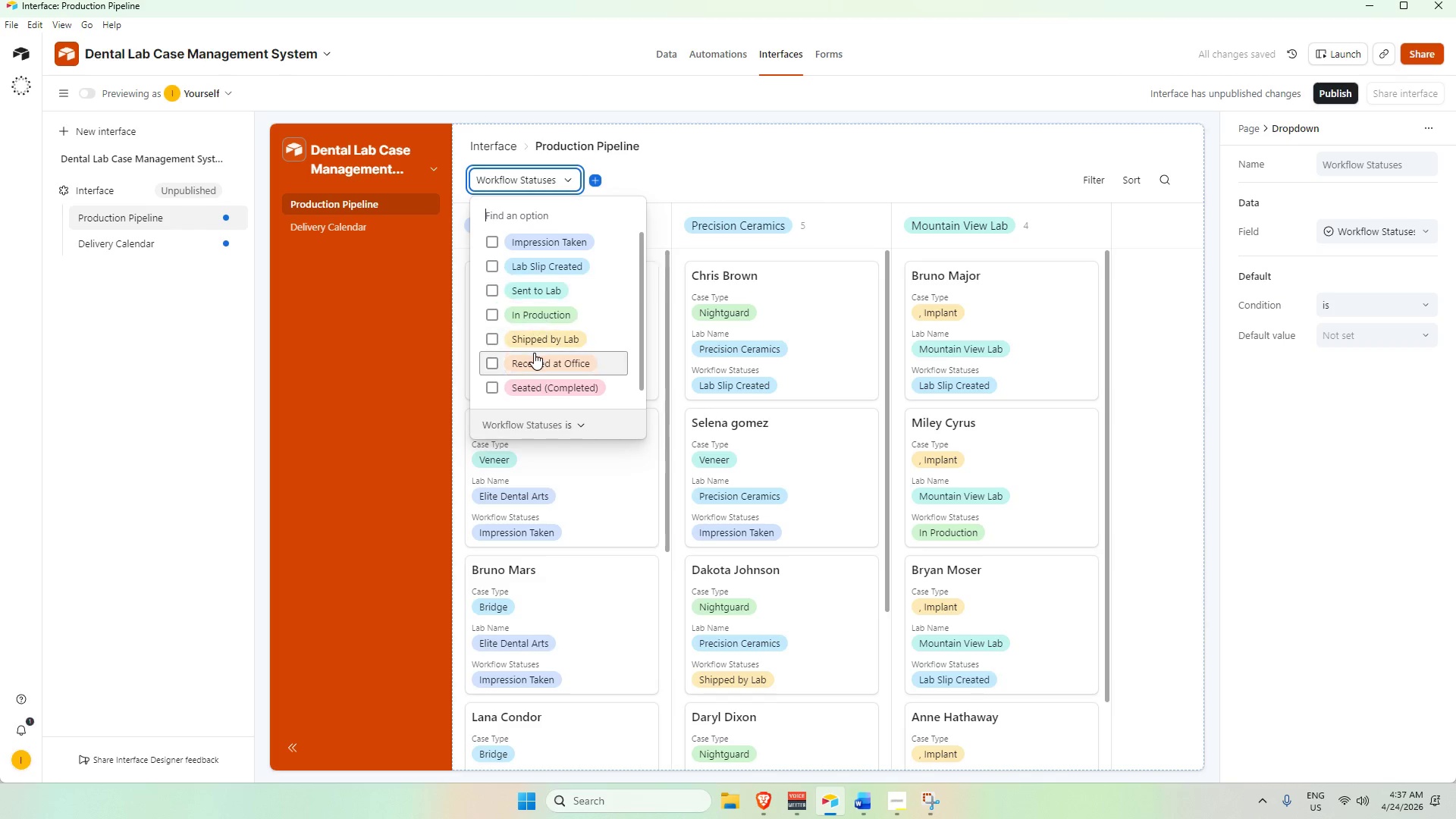 
left_click([535, 367])
 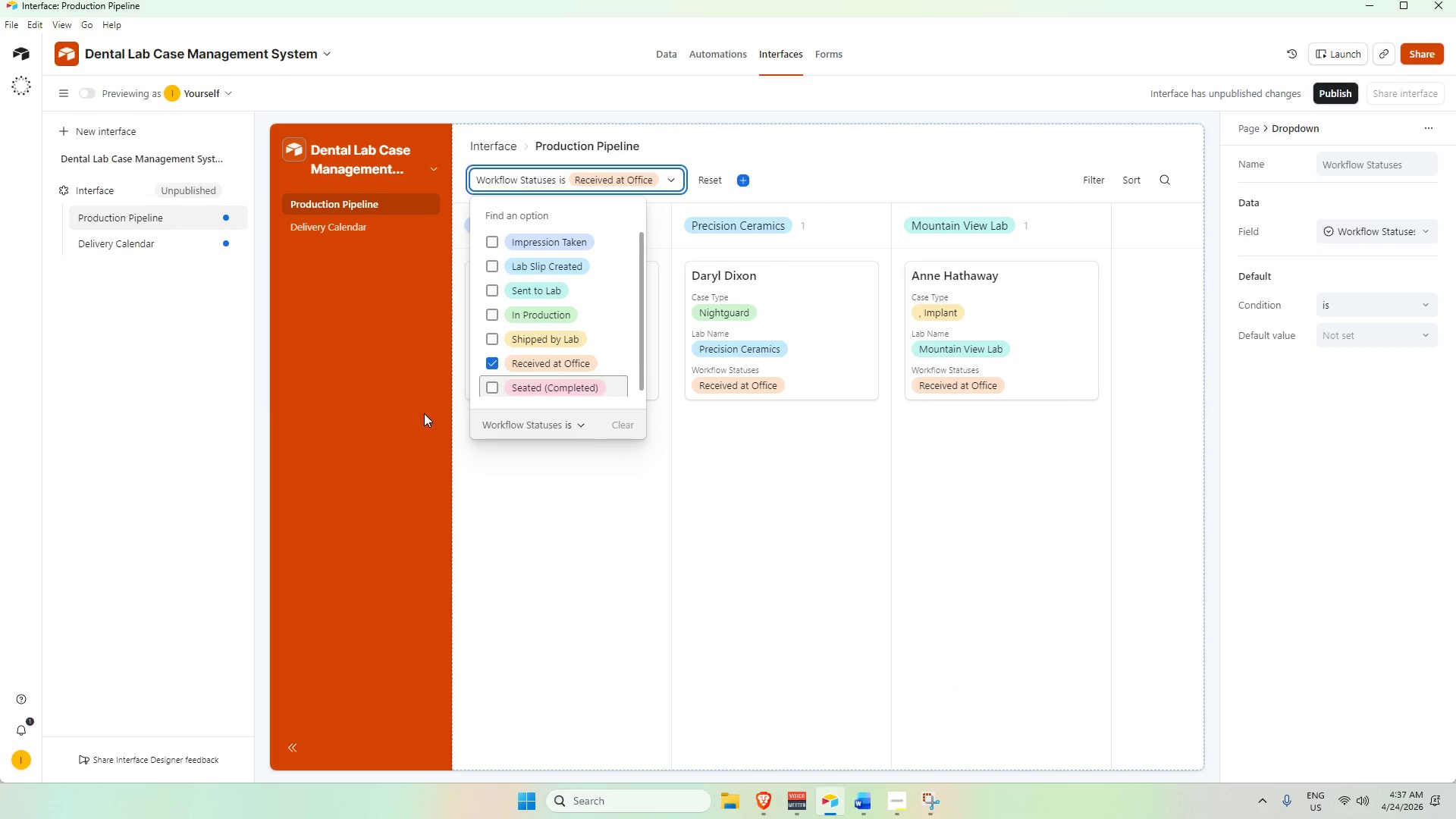 
left_click([410, 414])
 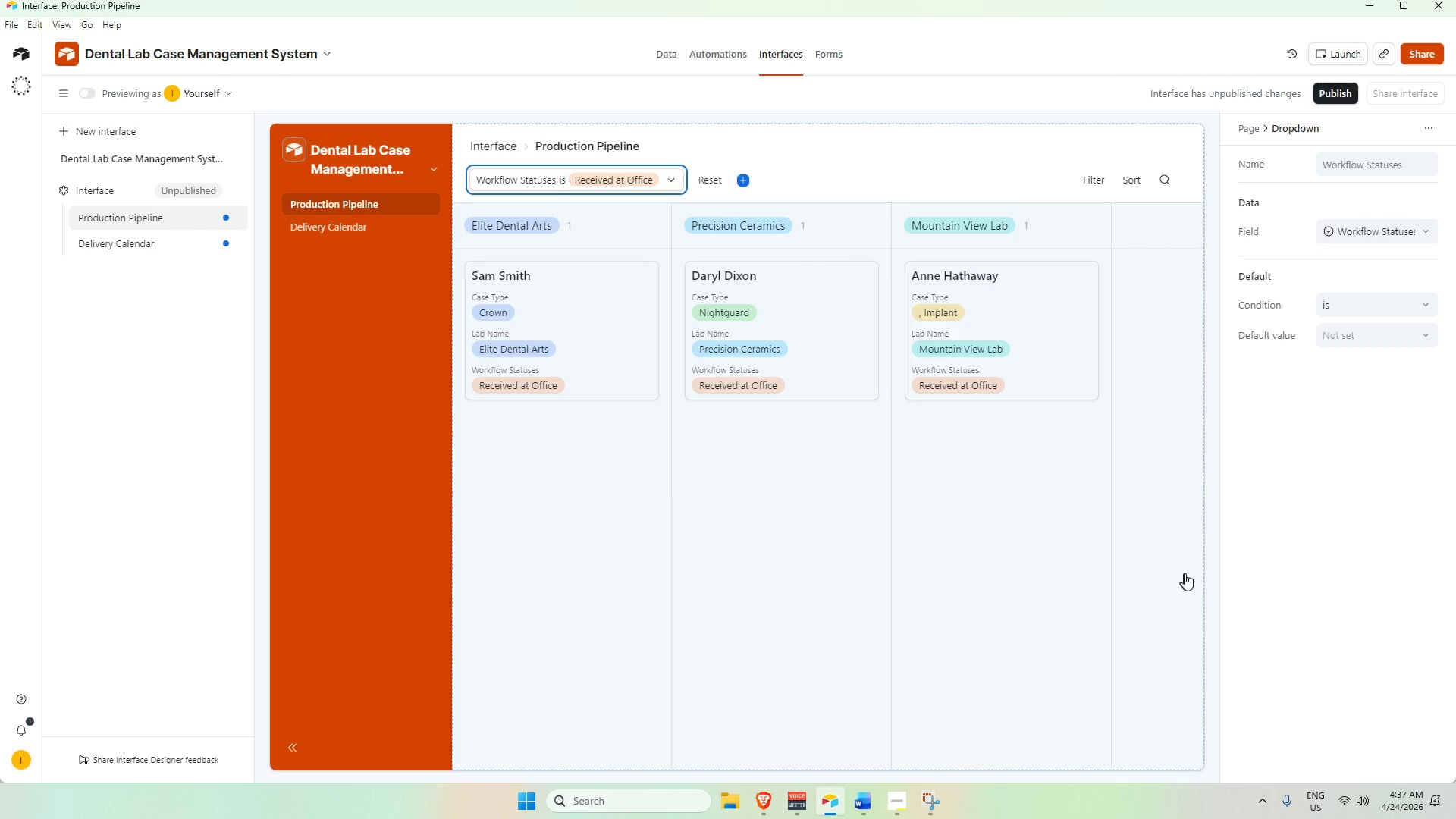 
left_click([1179, 572])
 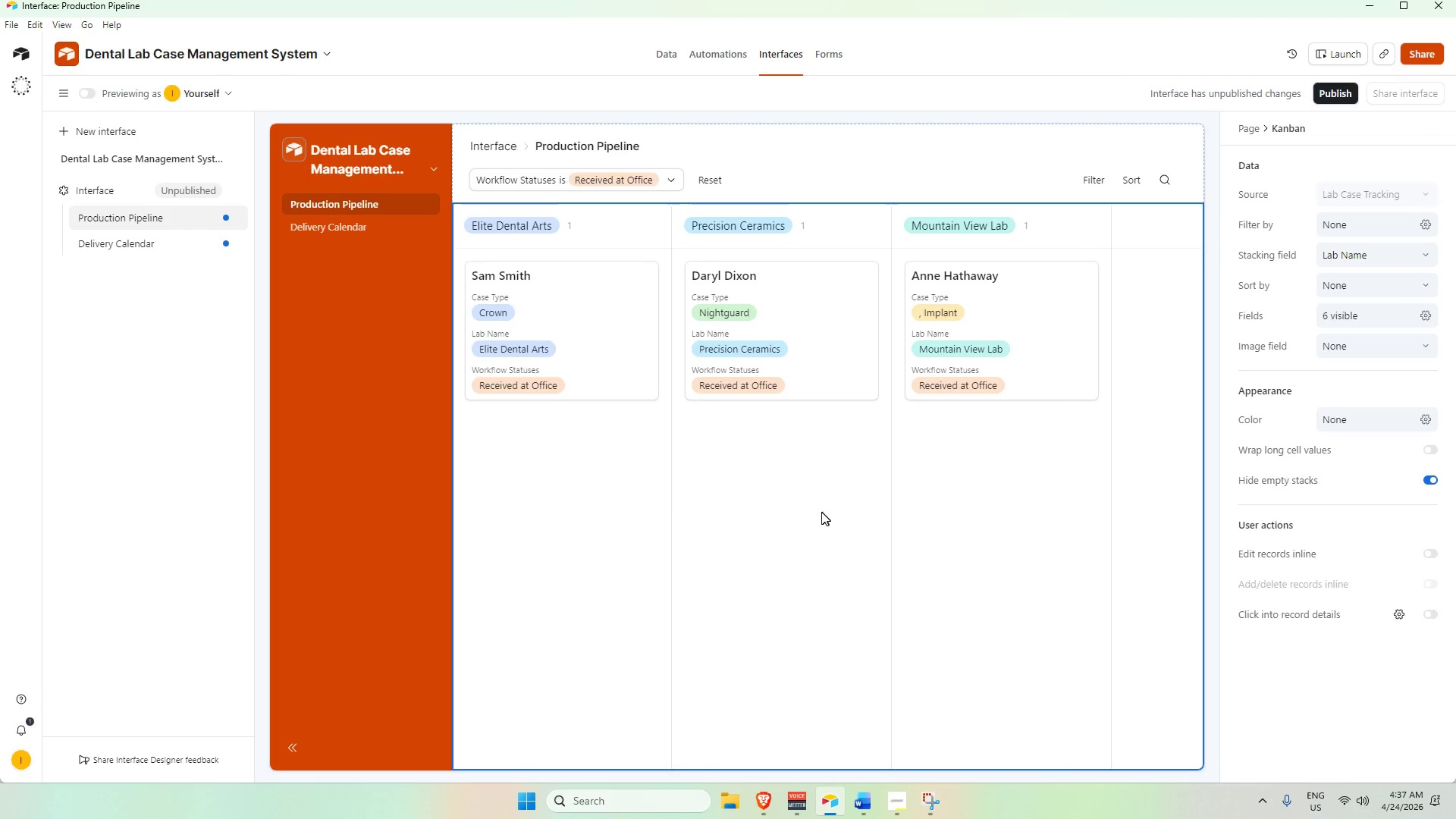 
scroll: coordinate [817, 512], scroll_direction: up, amount: 2.0
 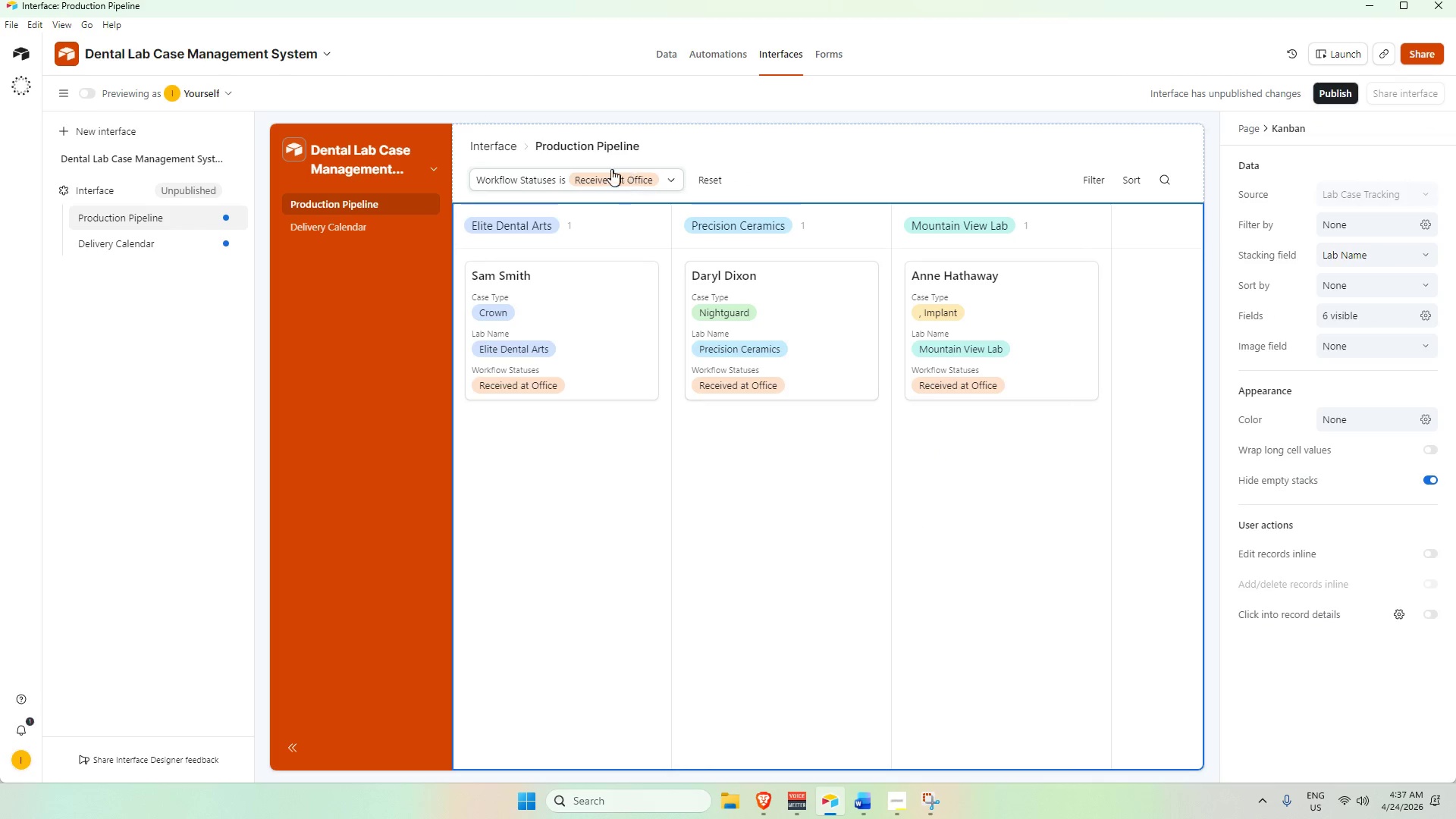 
left_click([584, 179])
 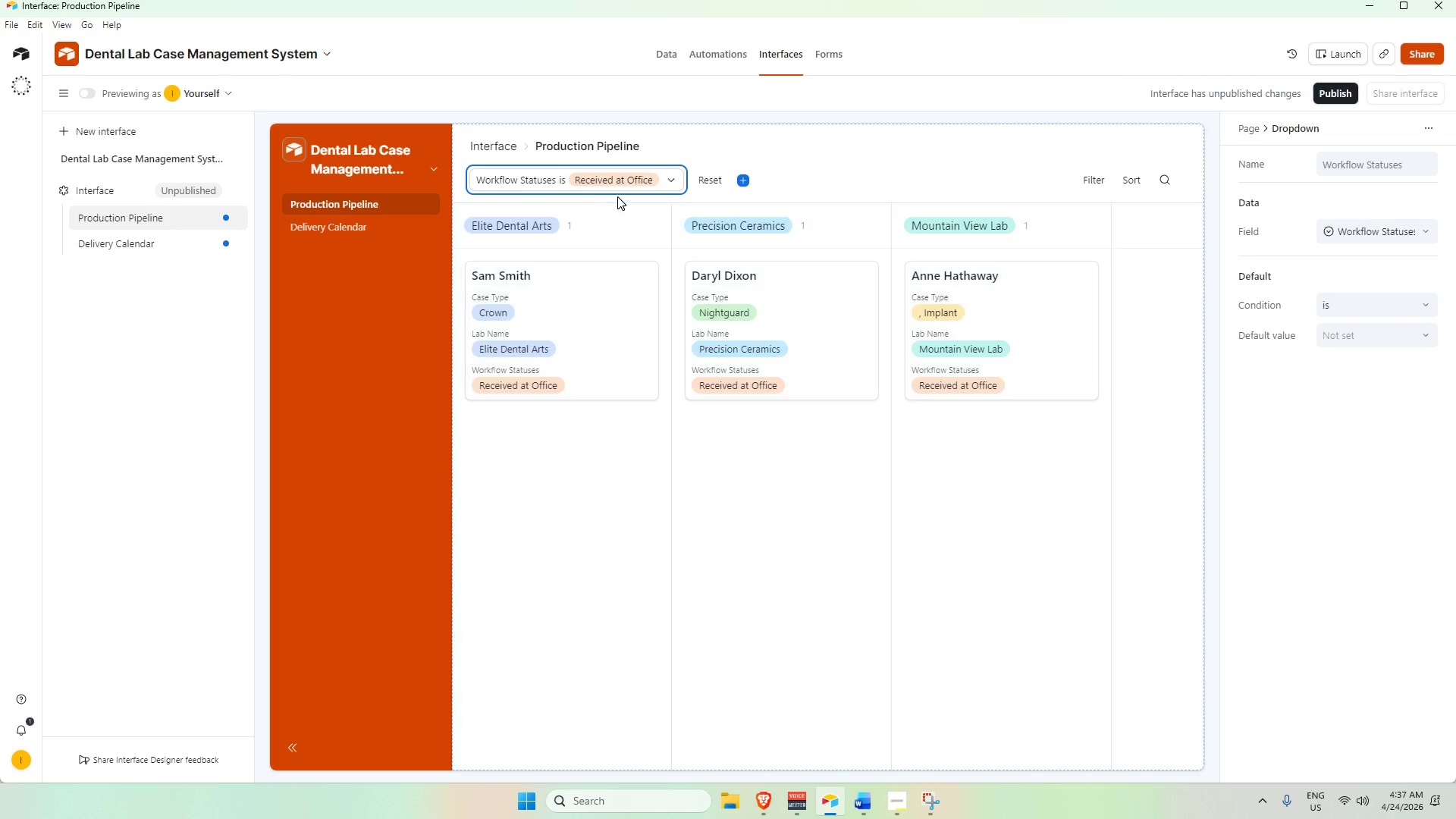 
left_click([632, 182])
 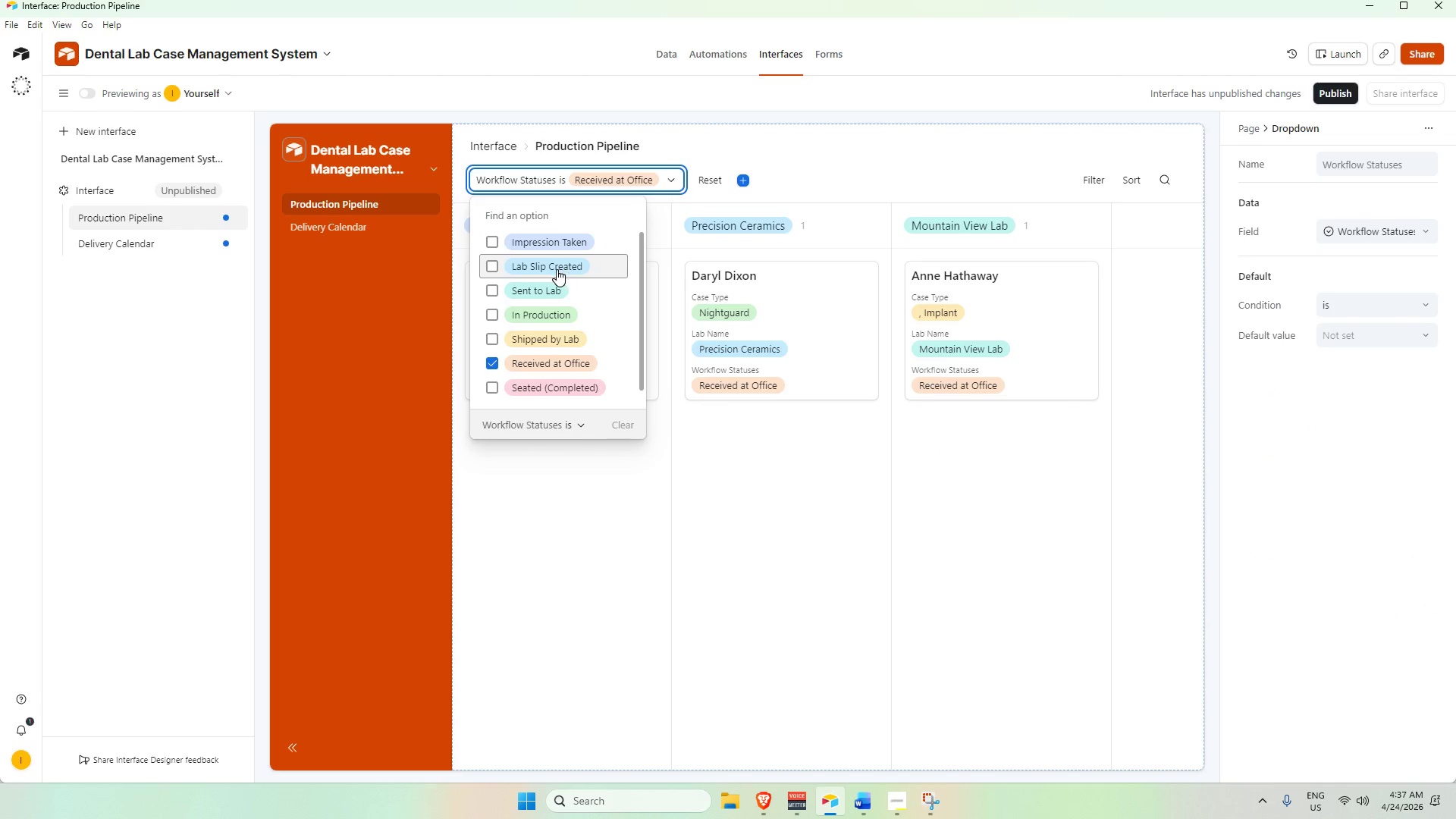 
left_click([556, 268])
 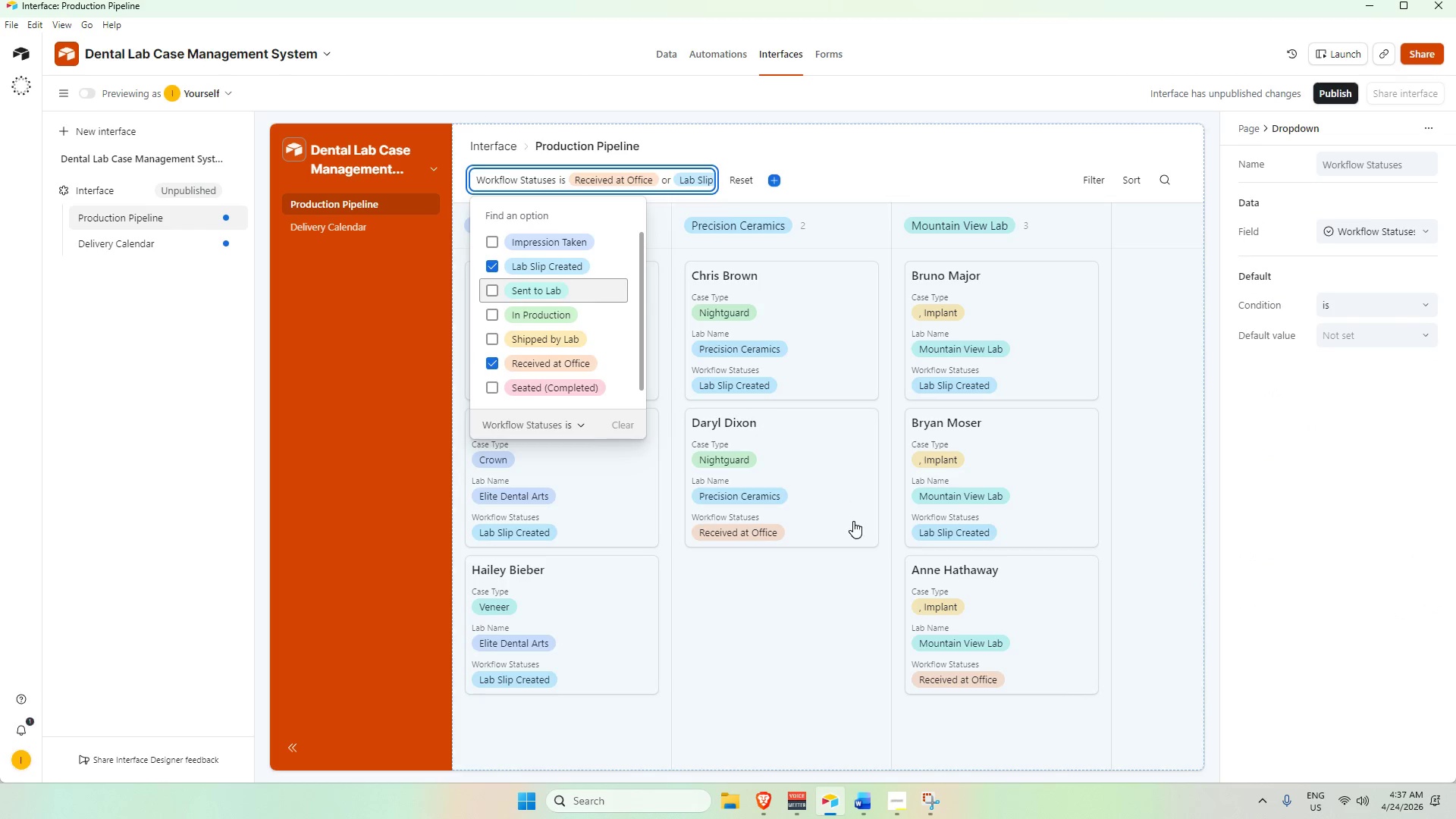 
left_click([823, 668])
 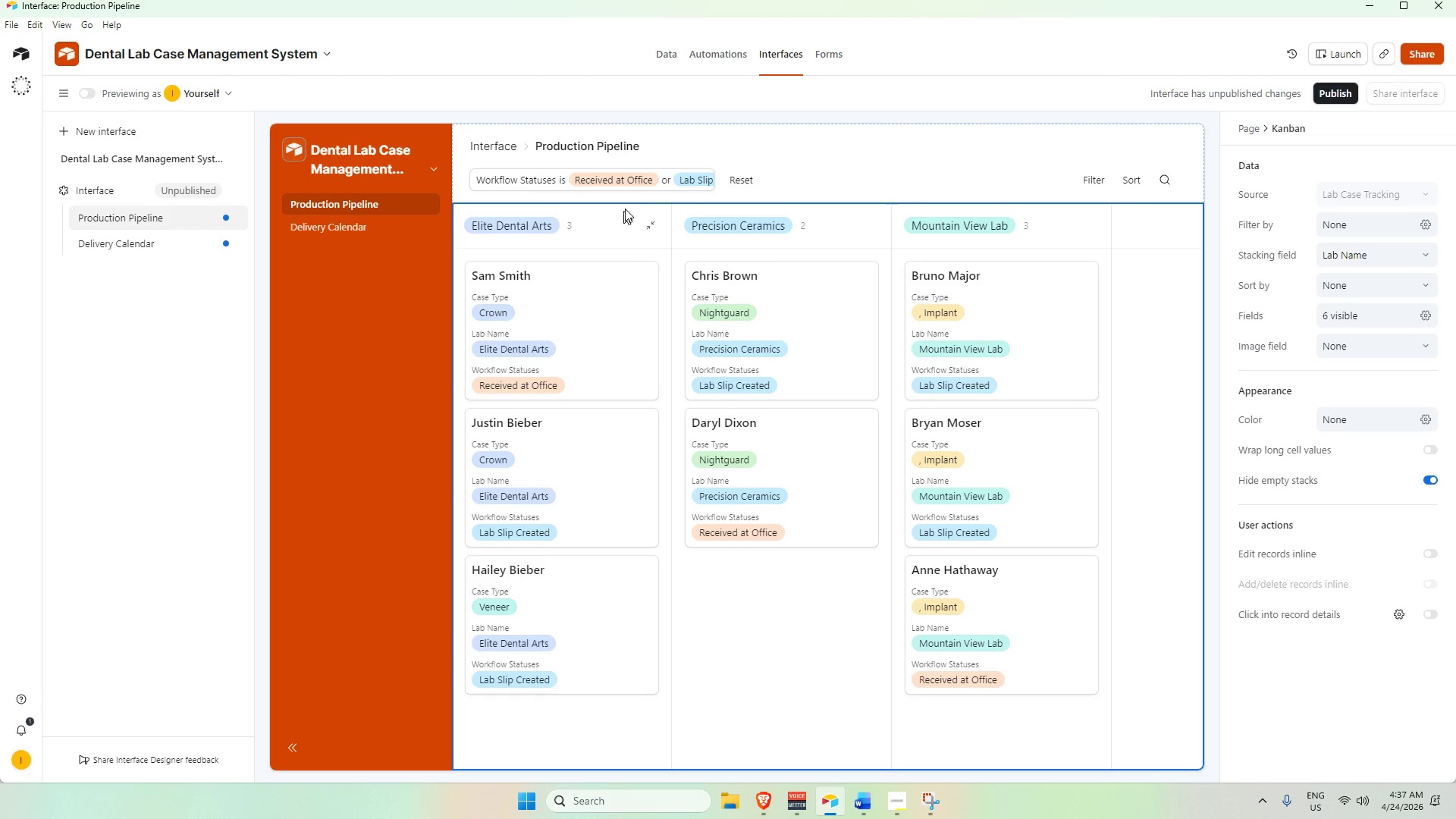 
left_click([654, 177])
 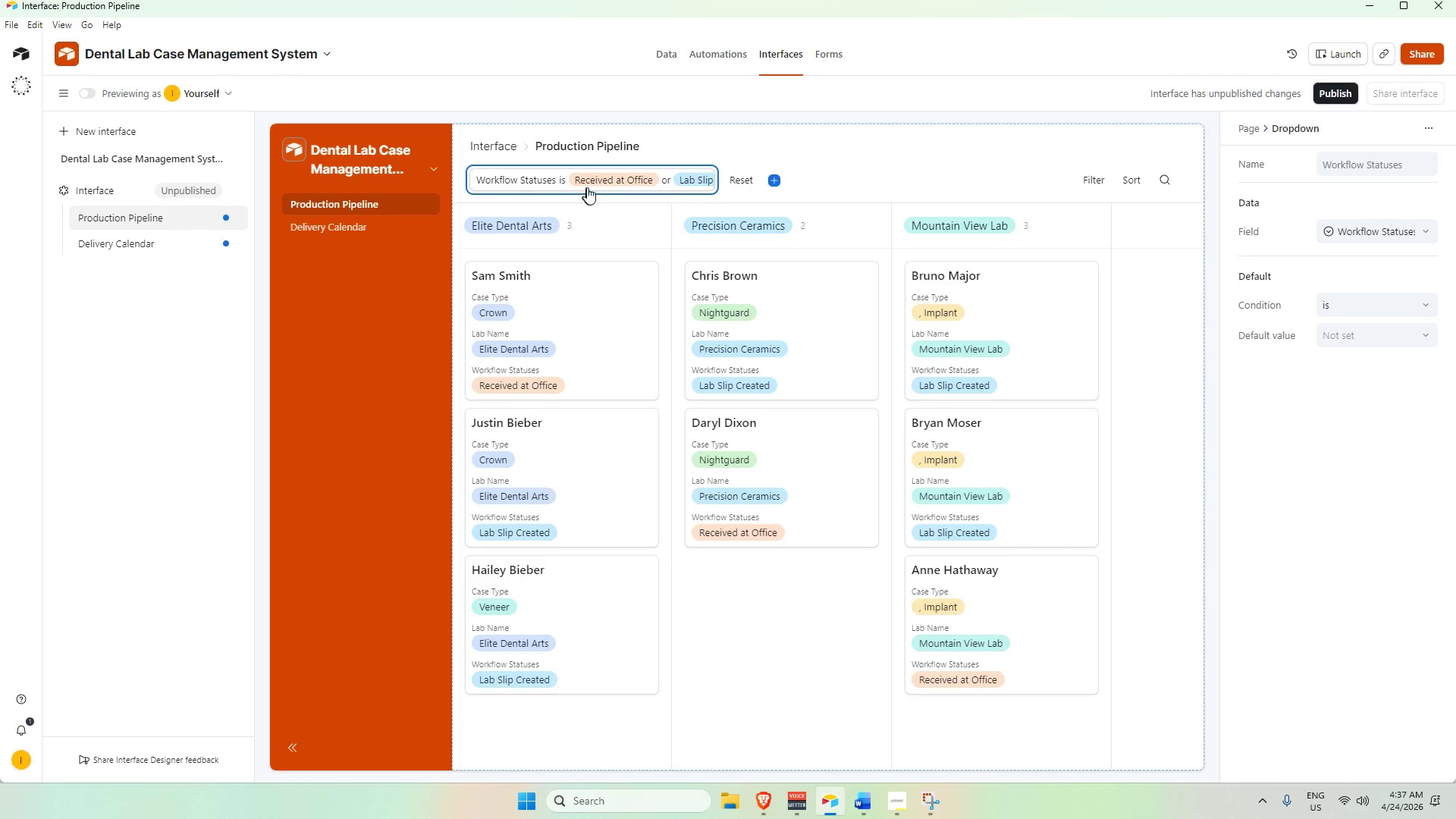 
left_click([590, 184])
 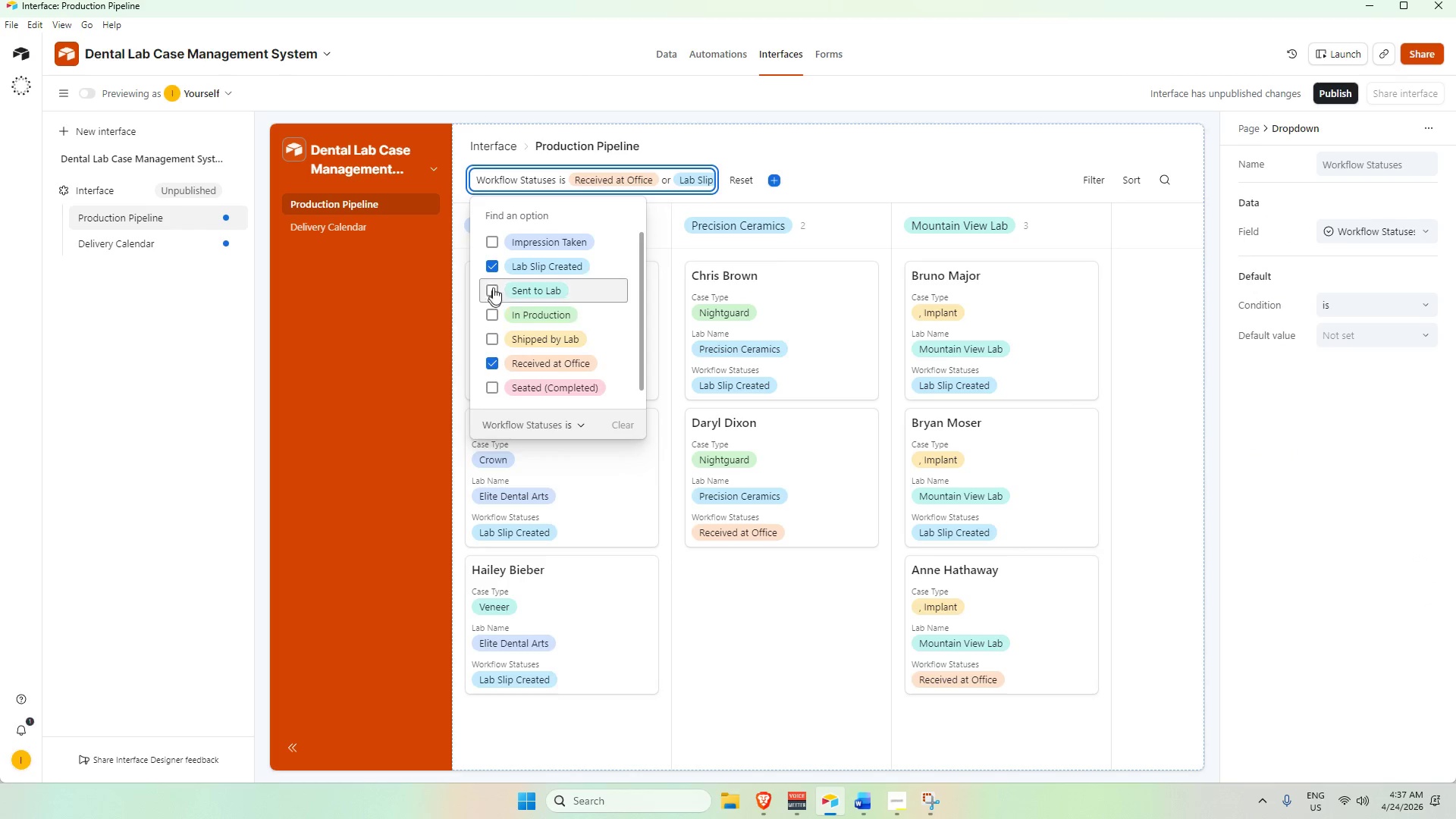 
left_click([496, 270])
 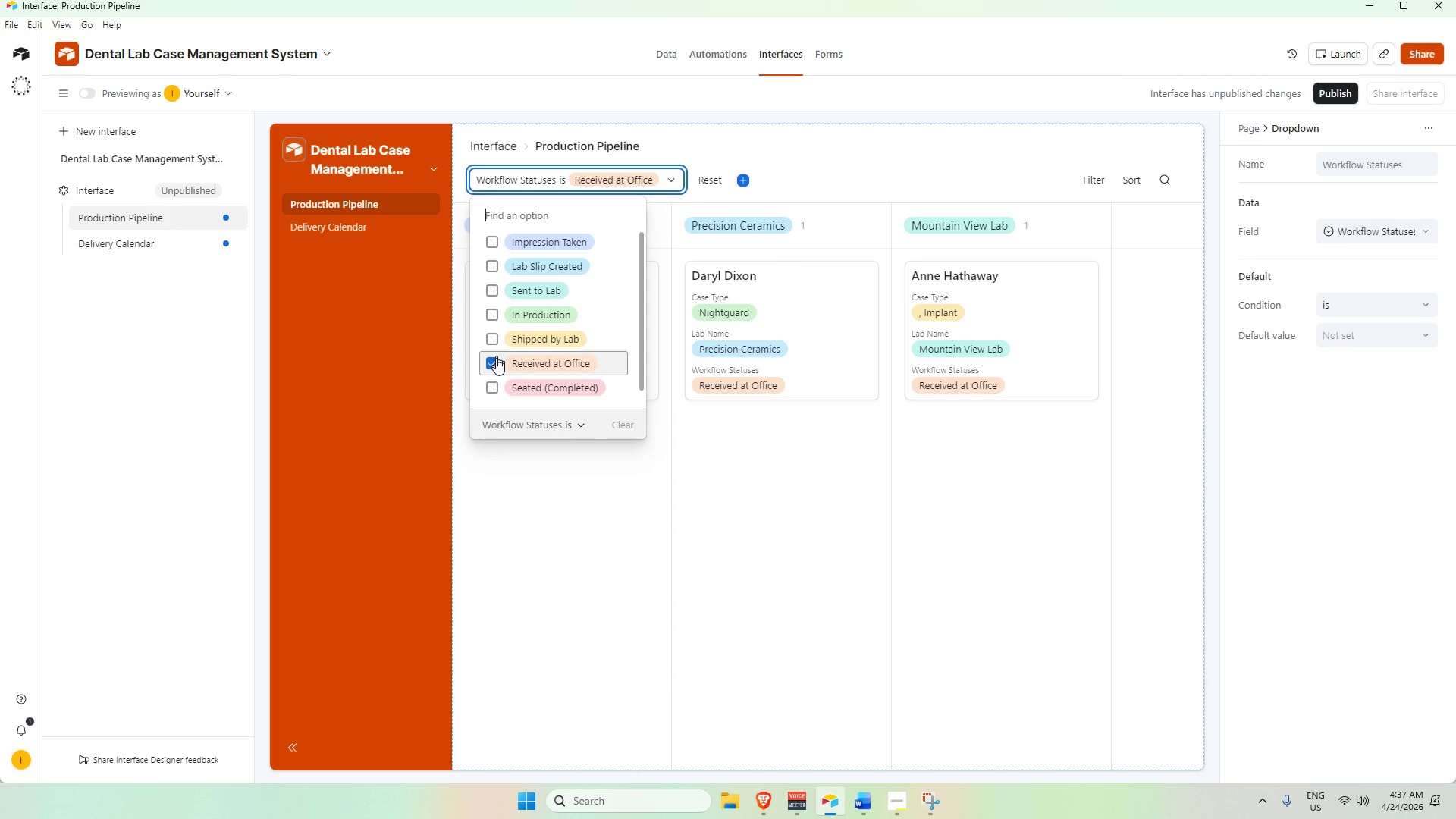 
left_click([497, 369])
 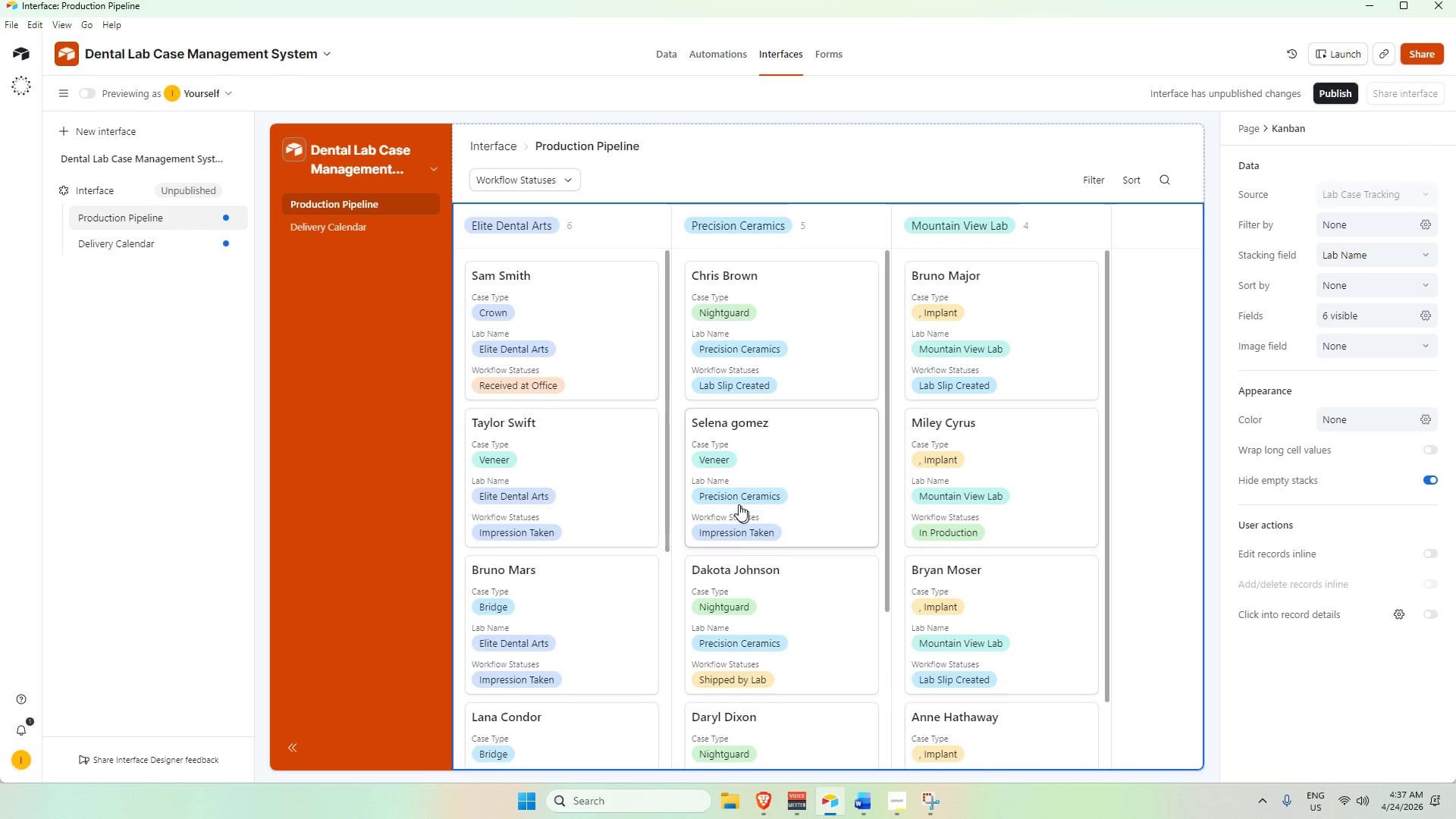 
left_click([629, 177])
 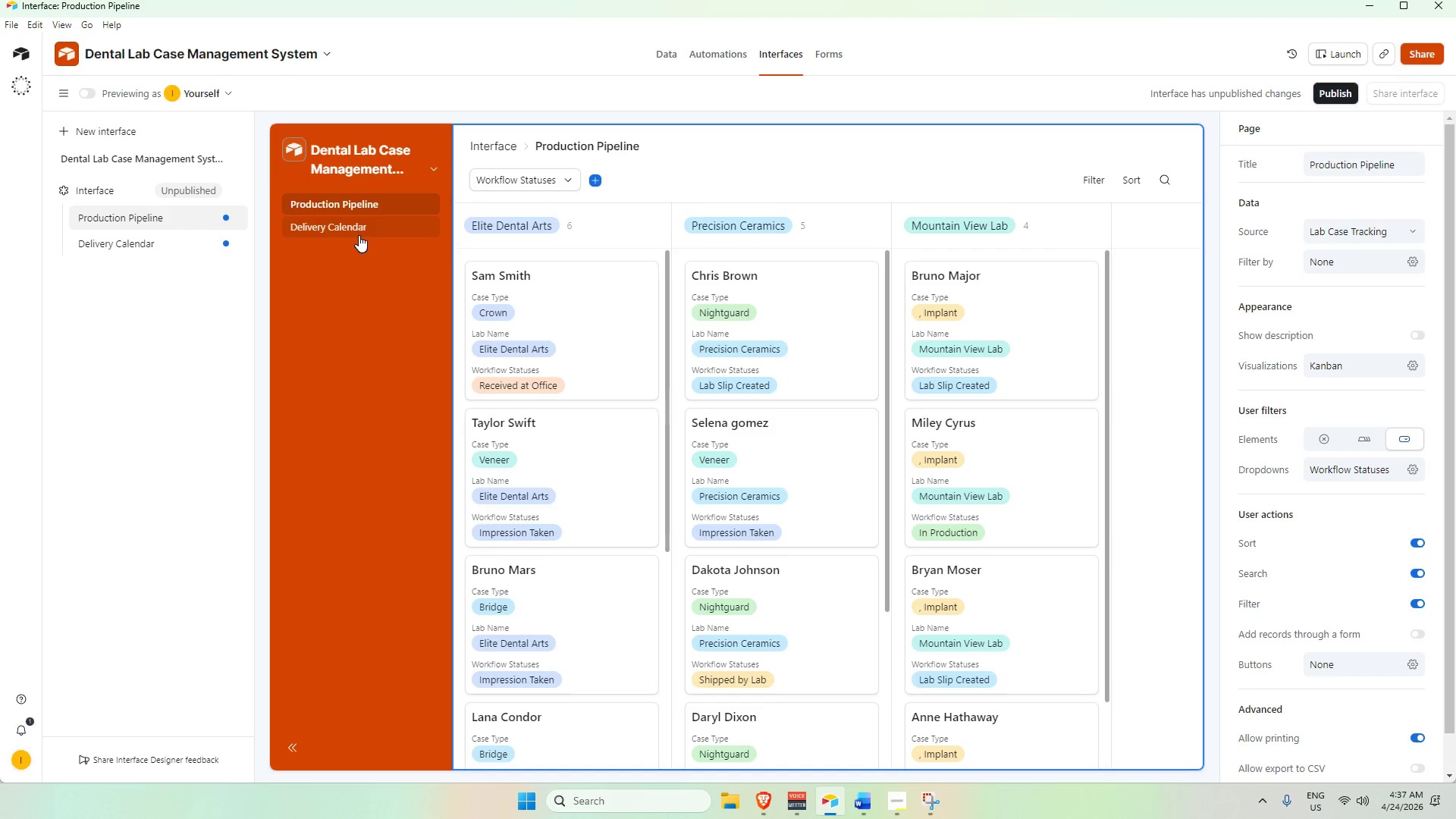 
scroll: coordinate [680, 362], scroll_direction: up, amount: 2.0
 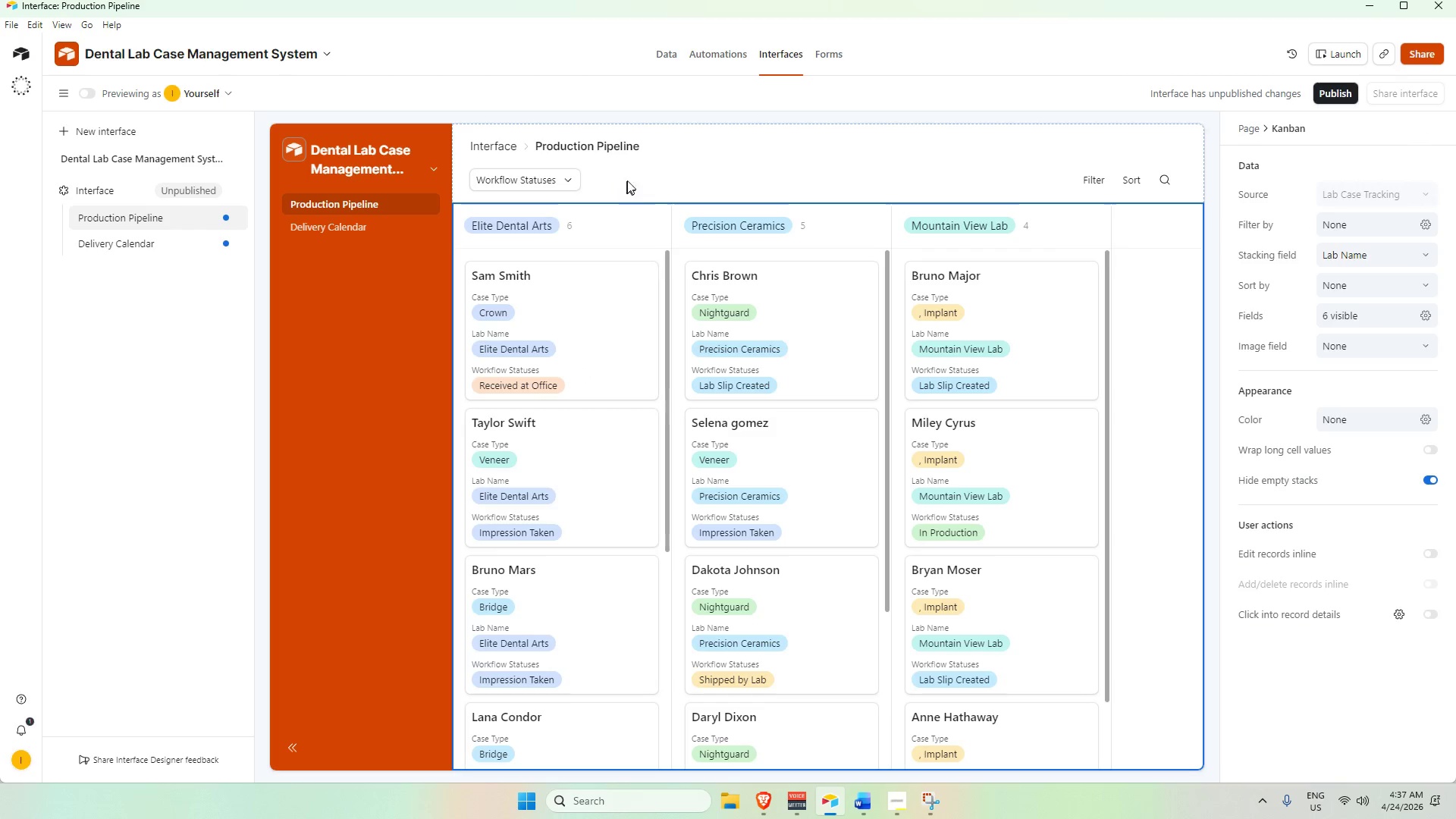 
left_click([359, 228])
 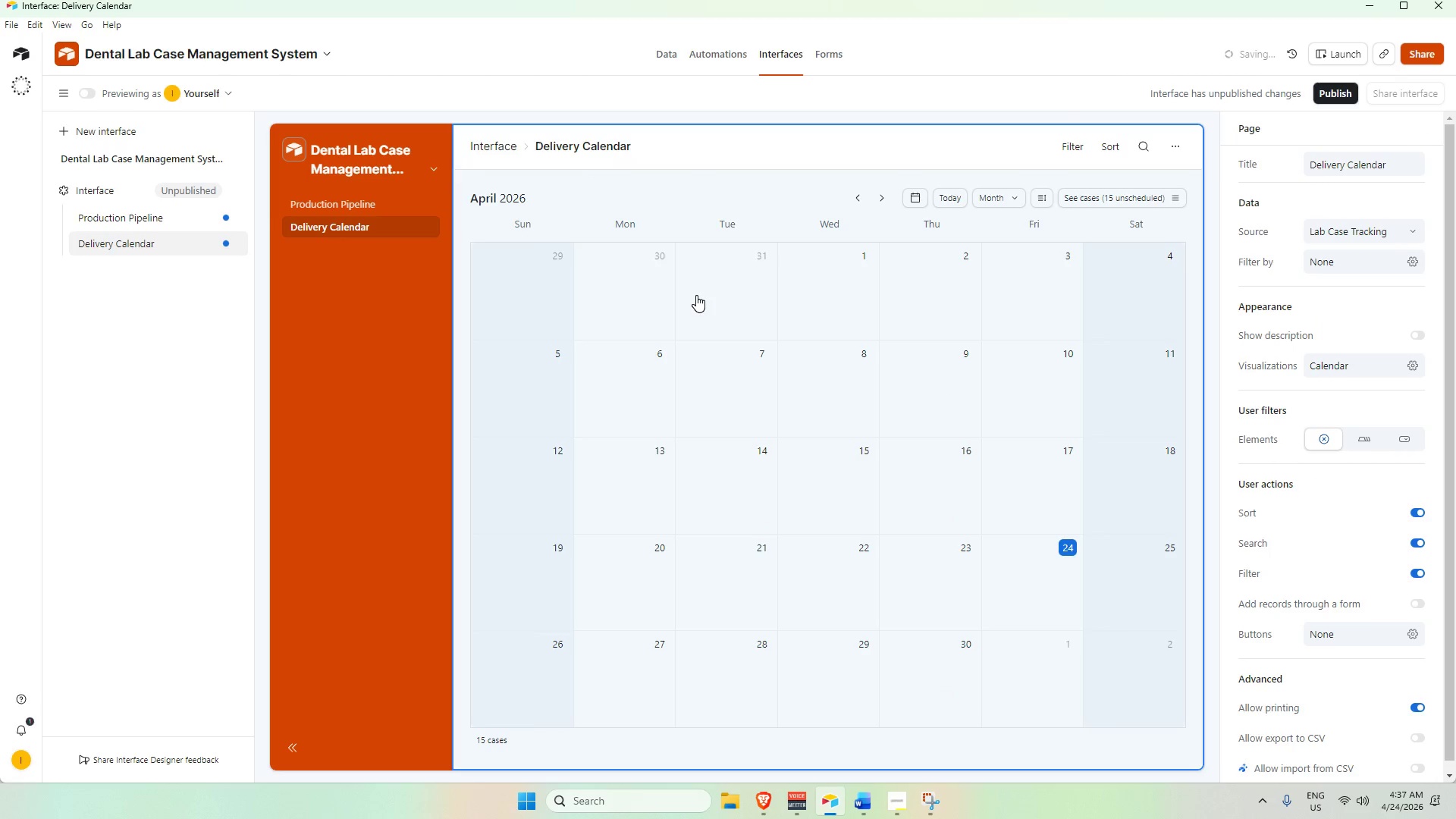 
scroll: coordinate [890, 486], scroll_direction: up, amount: 2.0
 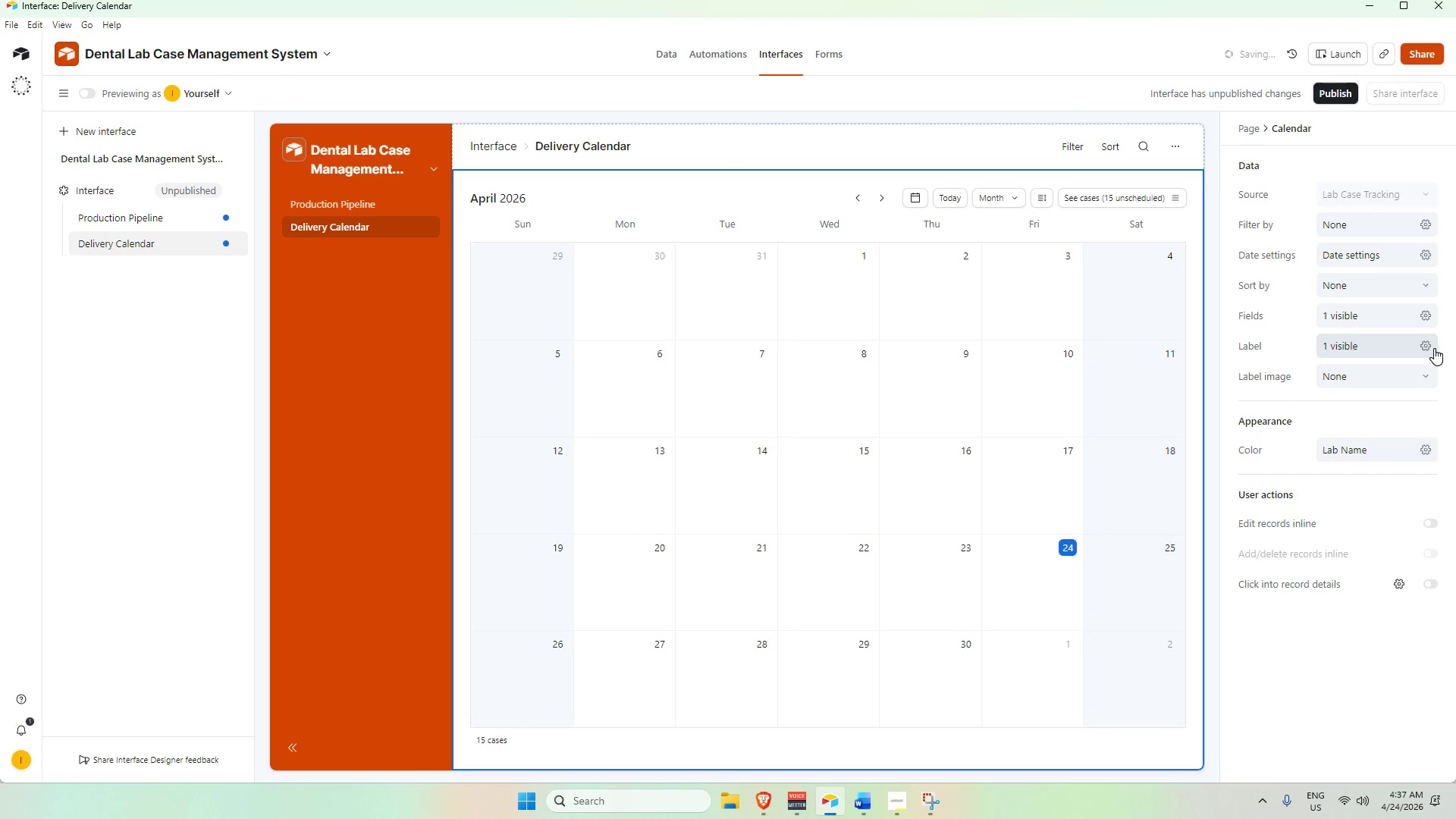 
left_click([920, 141])
 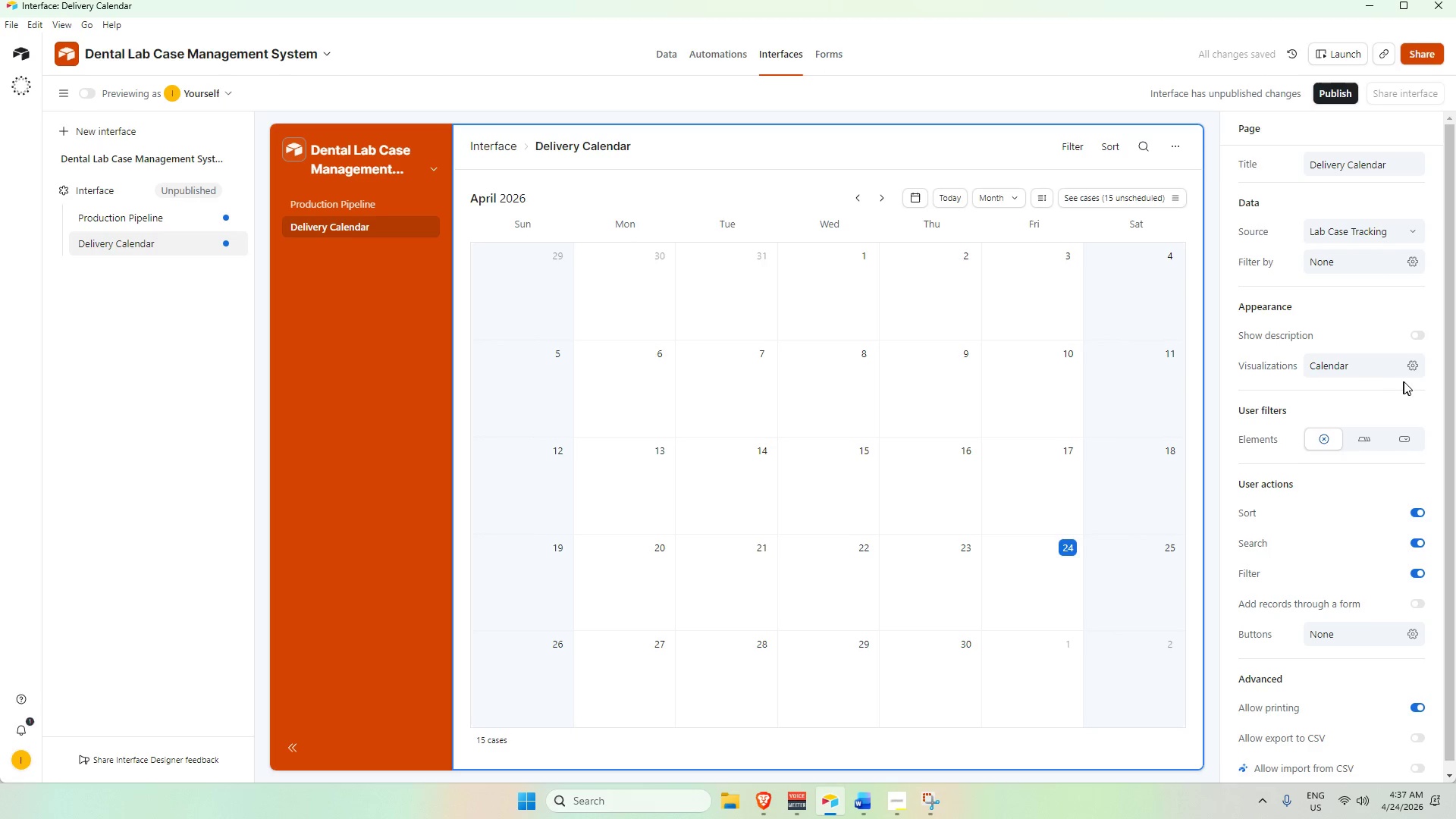 
scroll: coordinate [1316, 592], scroll_direction: up, amount: 2.0
 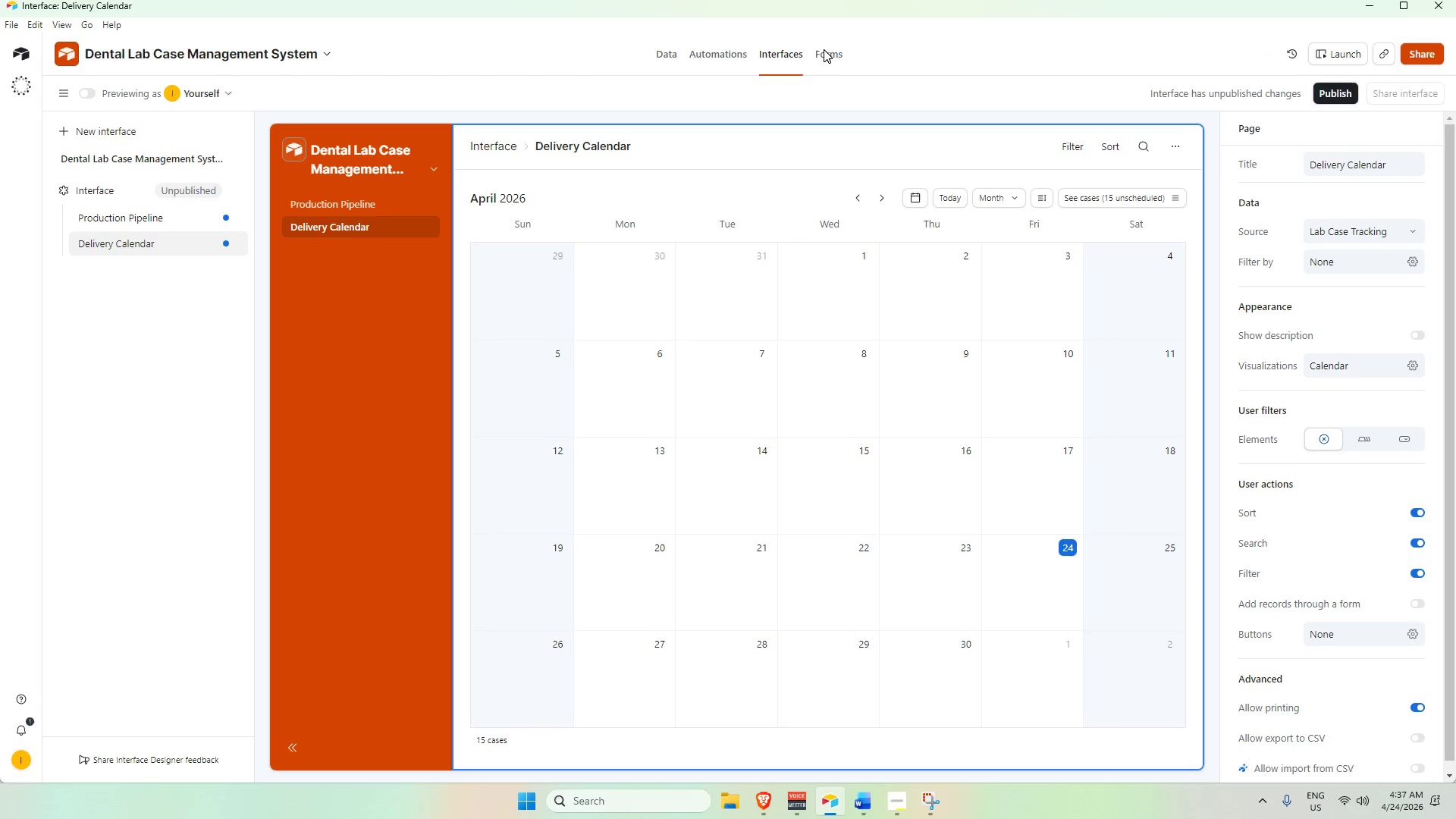 
double_click([824, 53])
 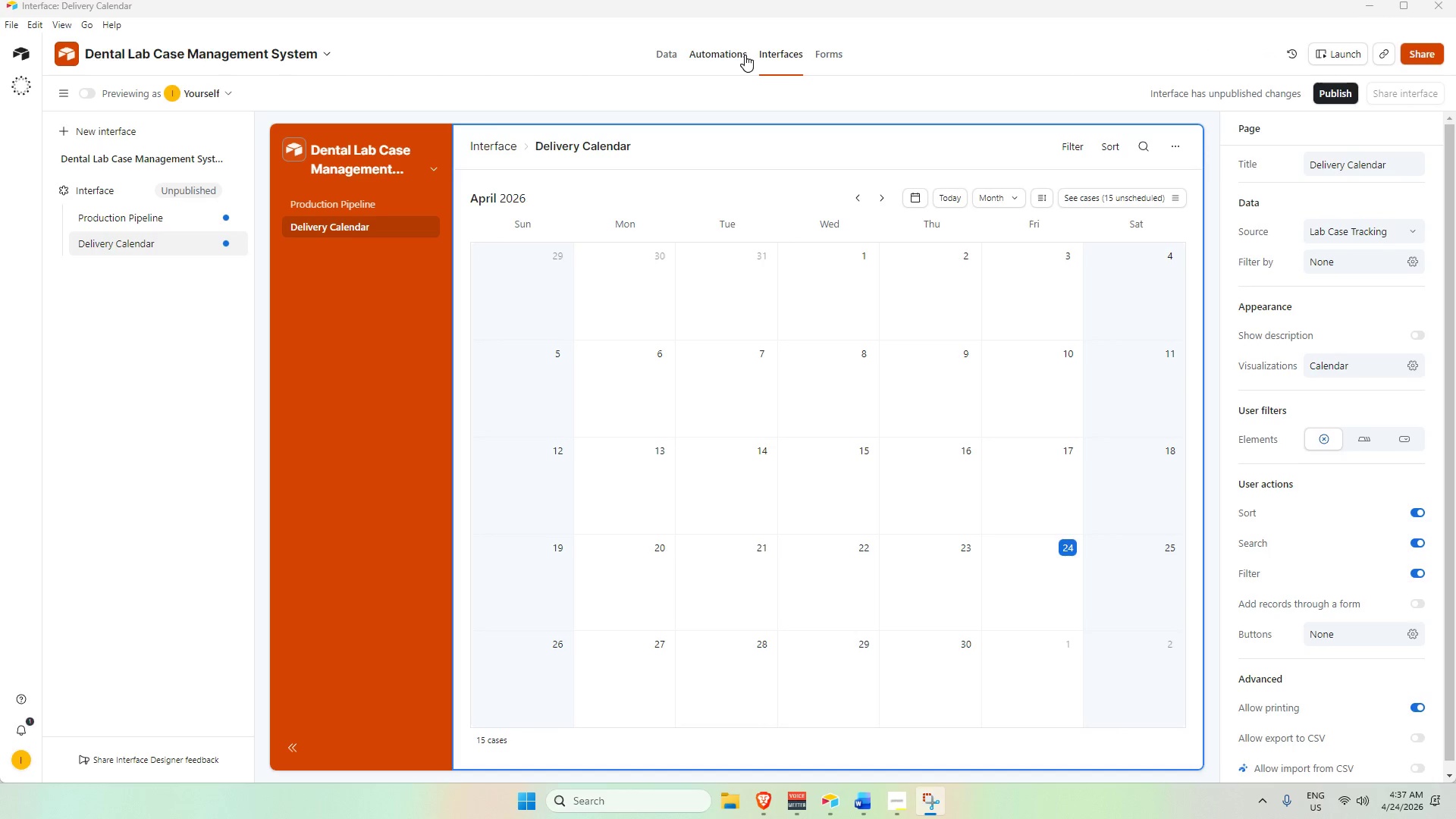 
left_click([733, 57])
 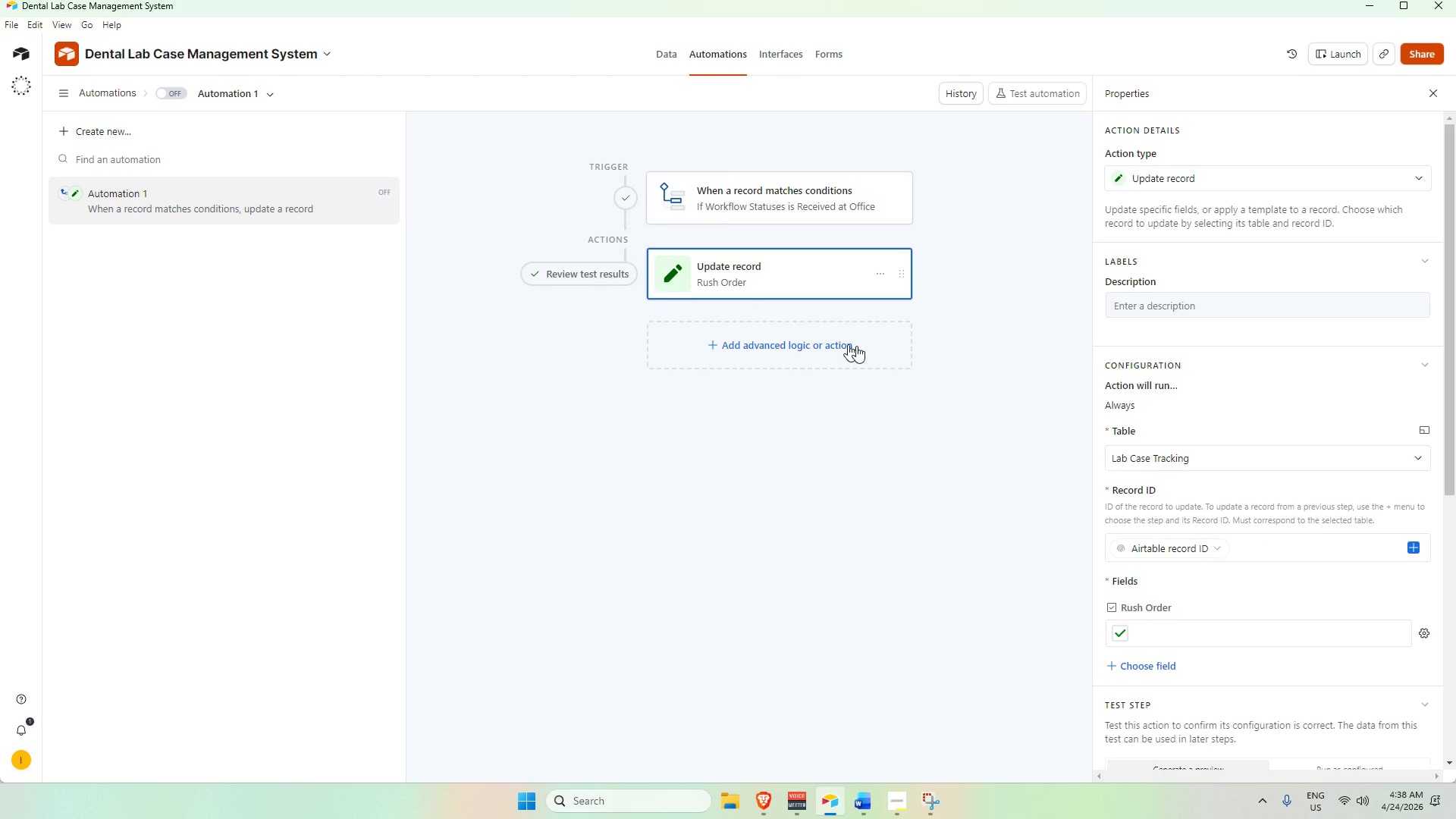 
scroll: coordinate [808, 264], scroll_direction: down, amount: 2.0
 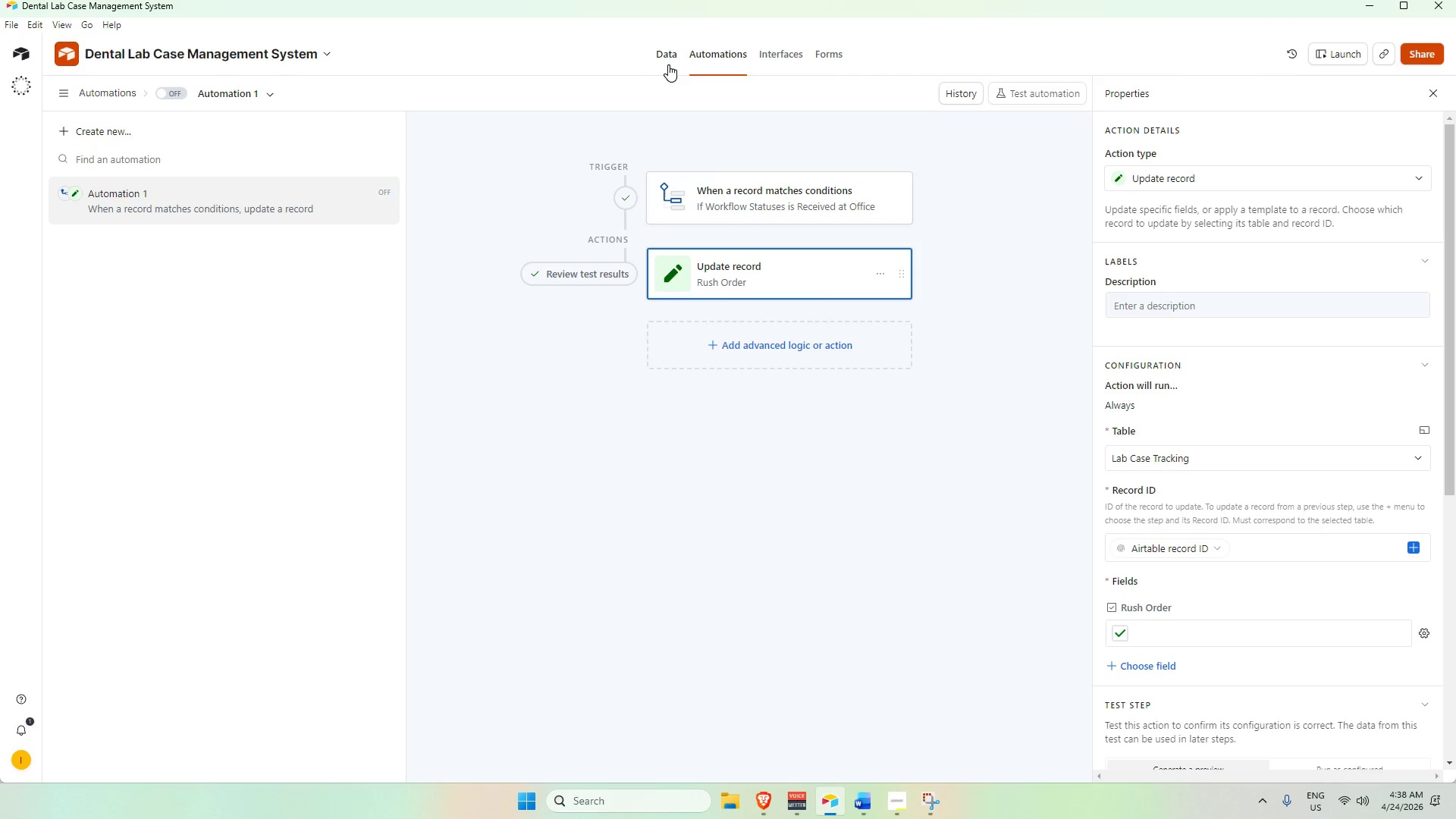 
left_click([668, 58])
 